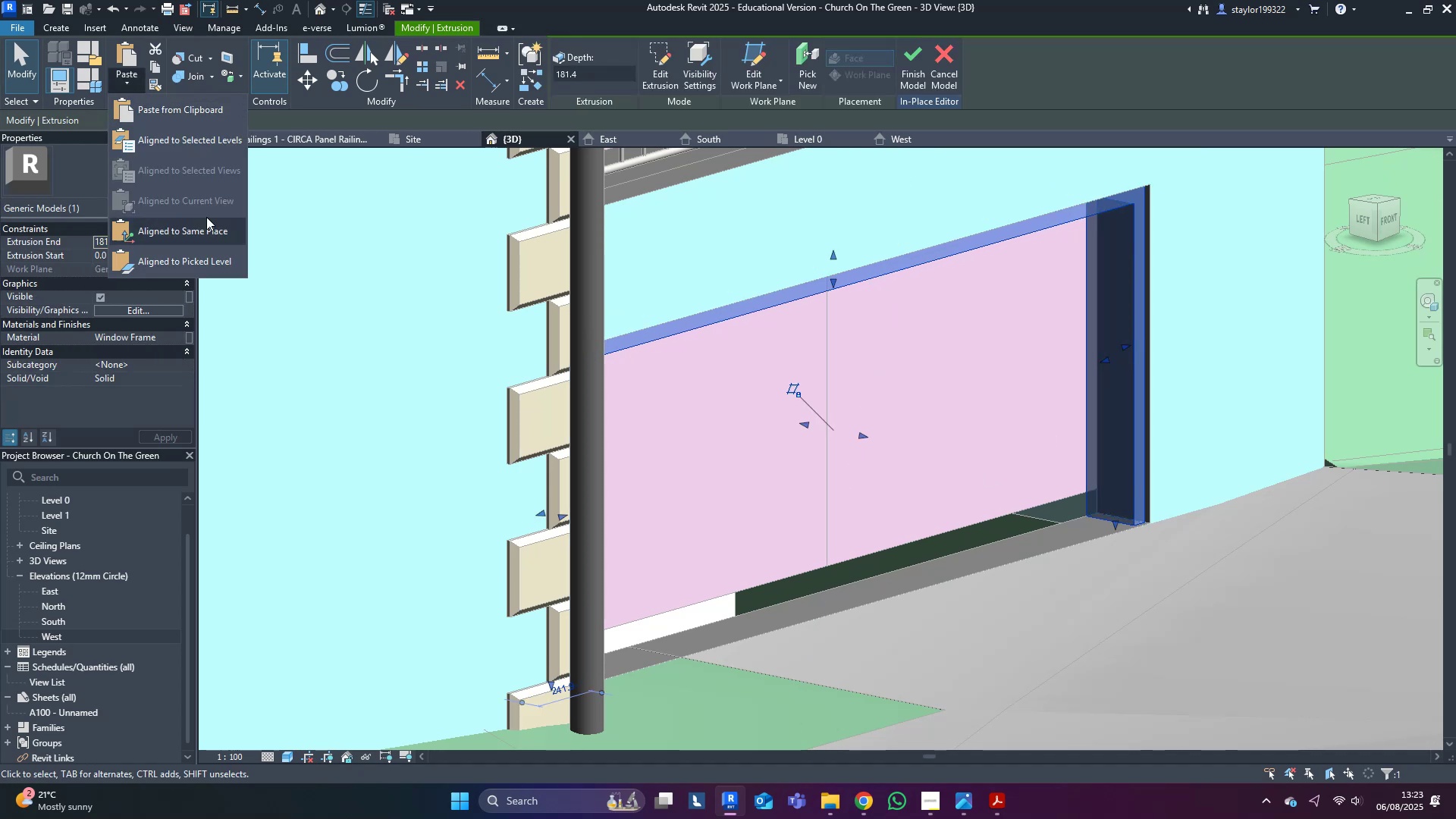 
left_click([206, 217])
 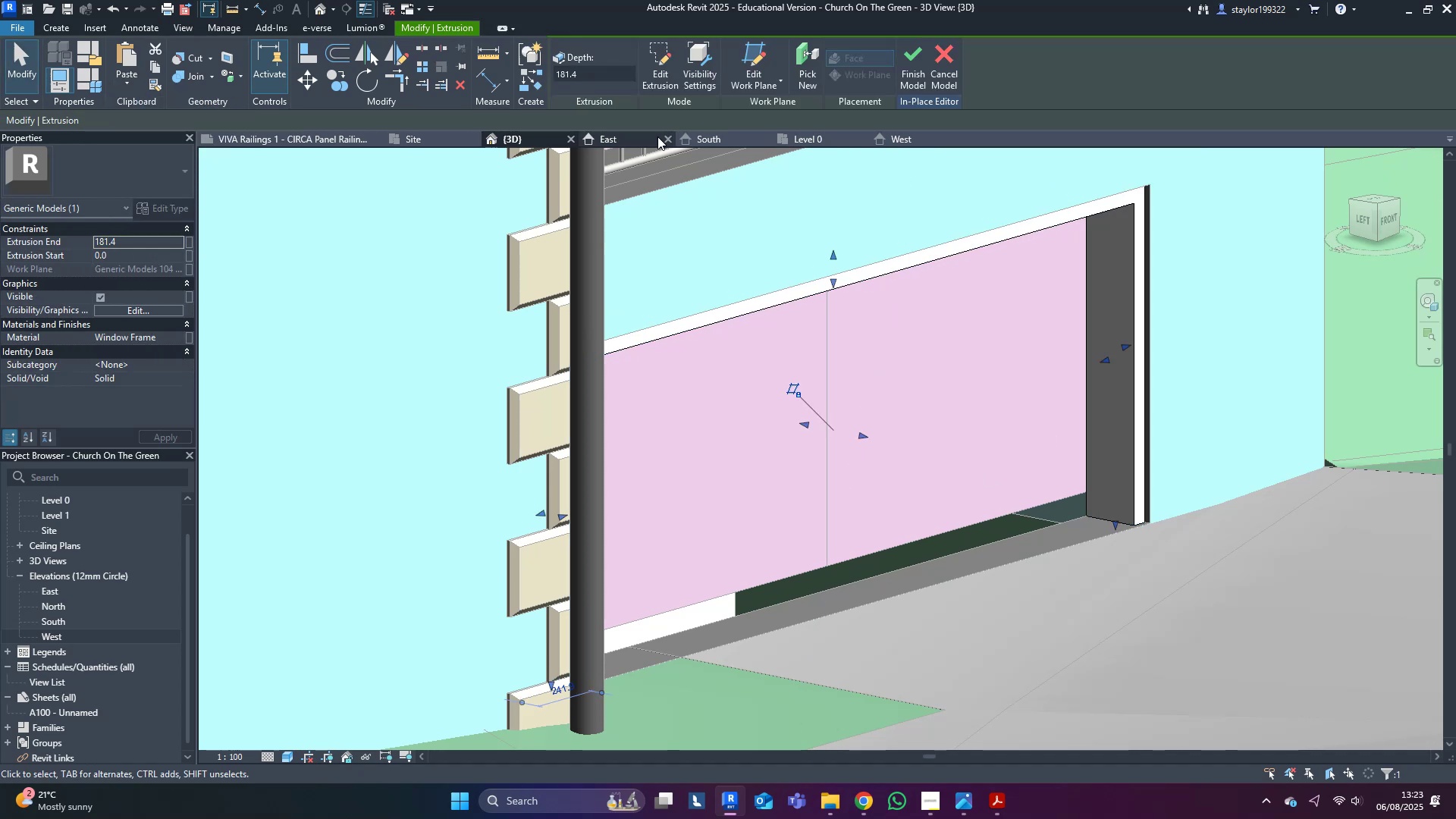 
left_click([674, 58])
 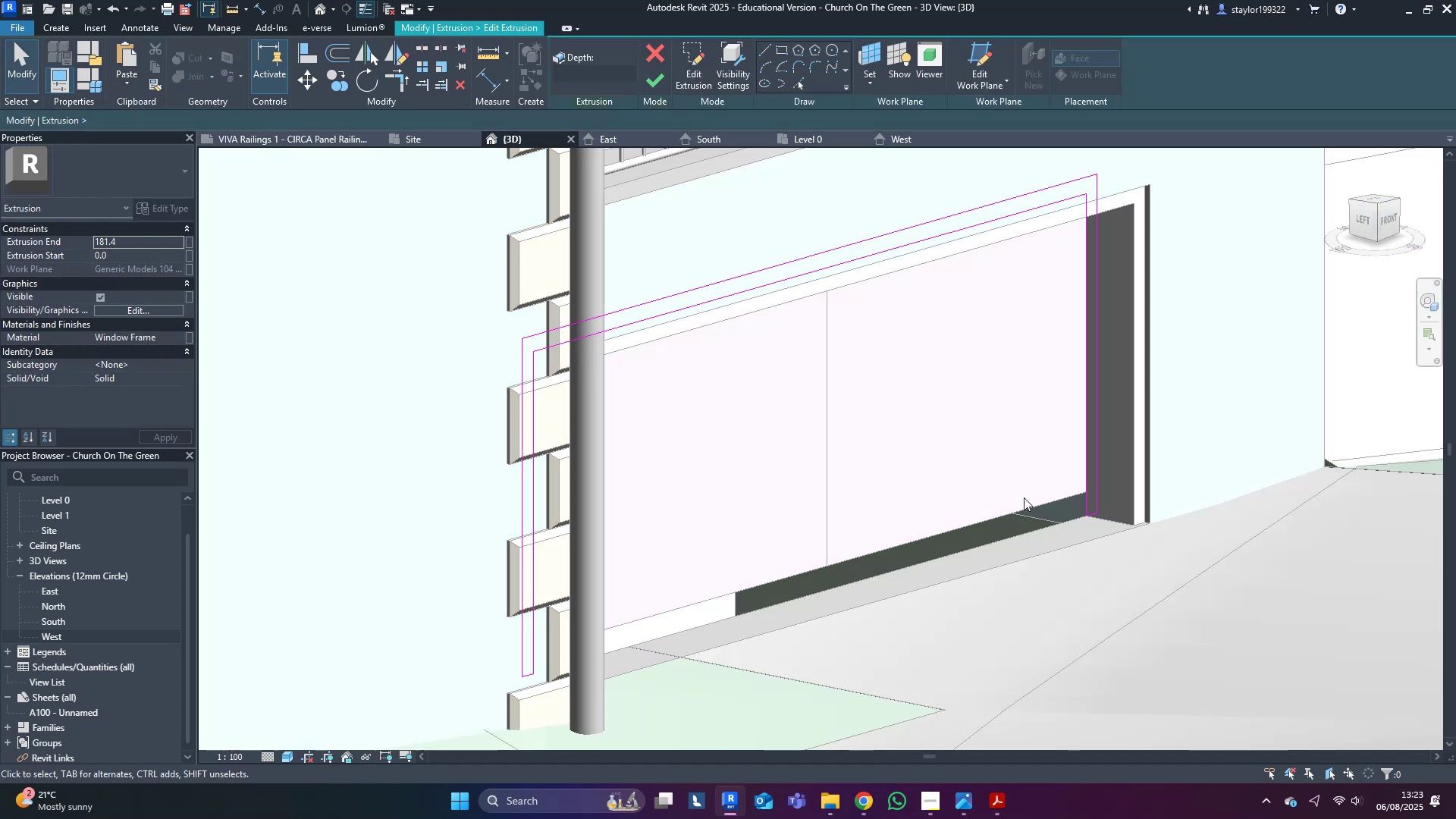 
type(tr)
 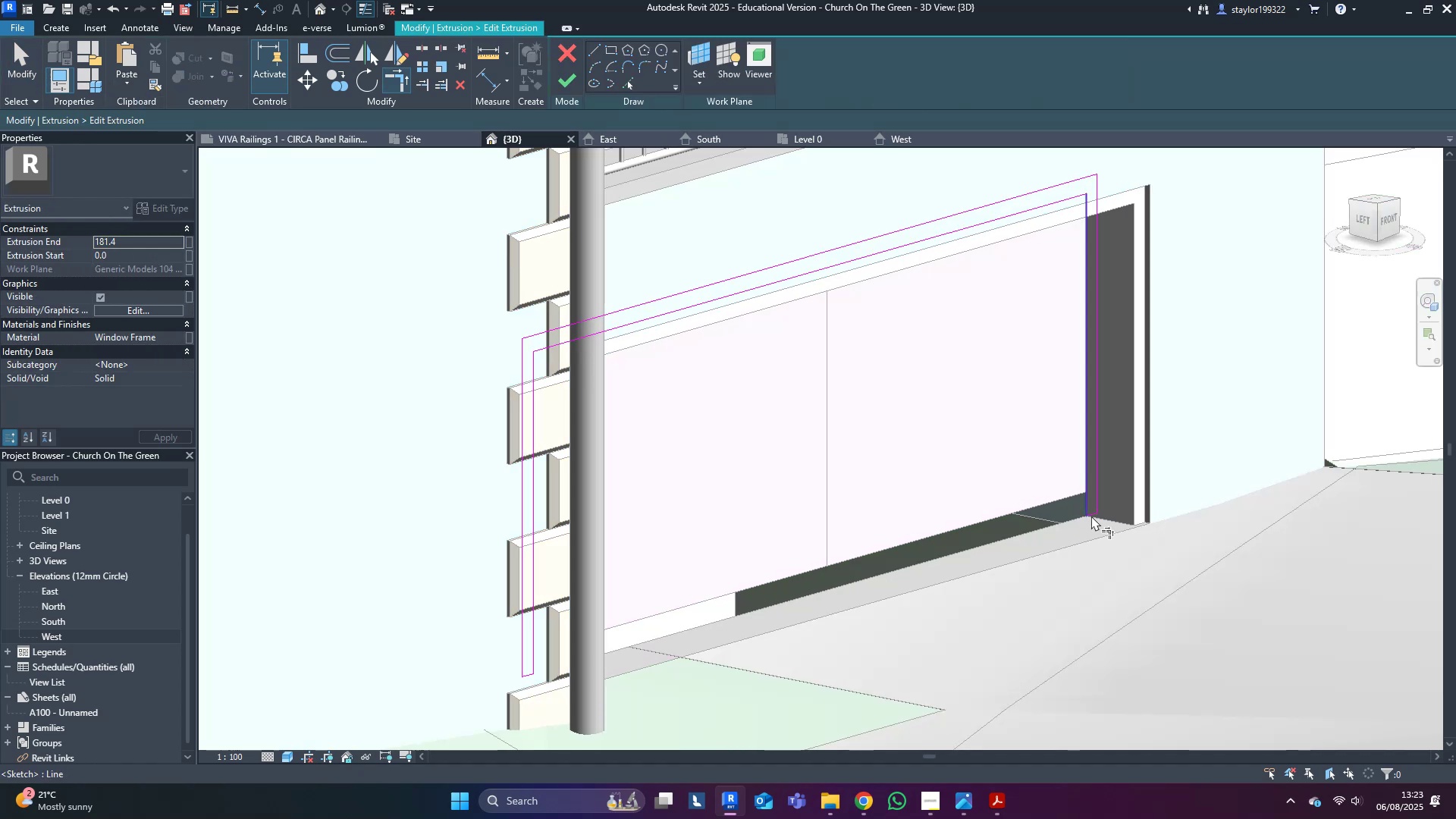 
left_click([1090, 516])
 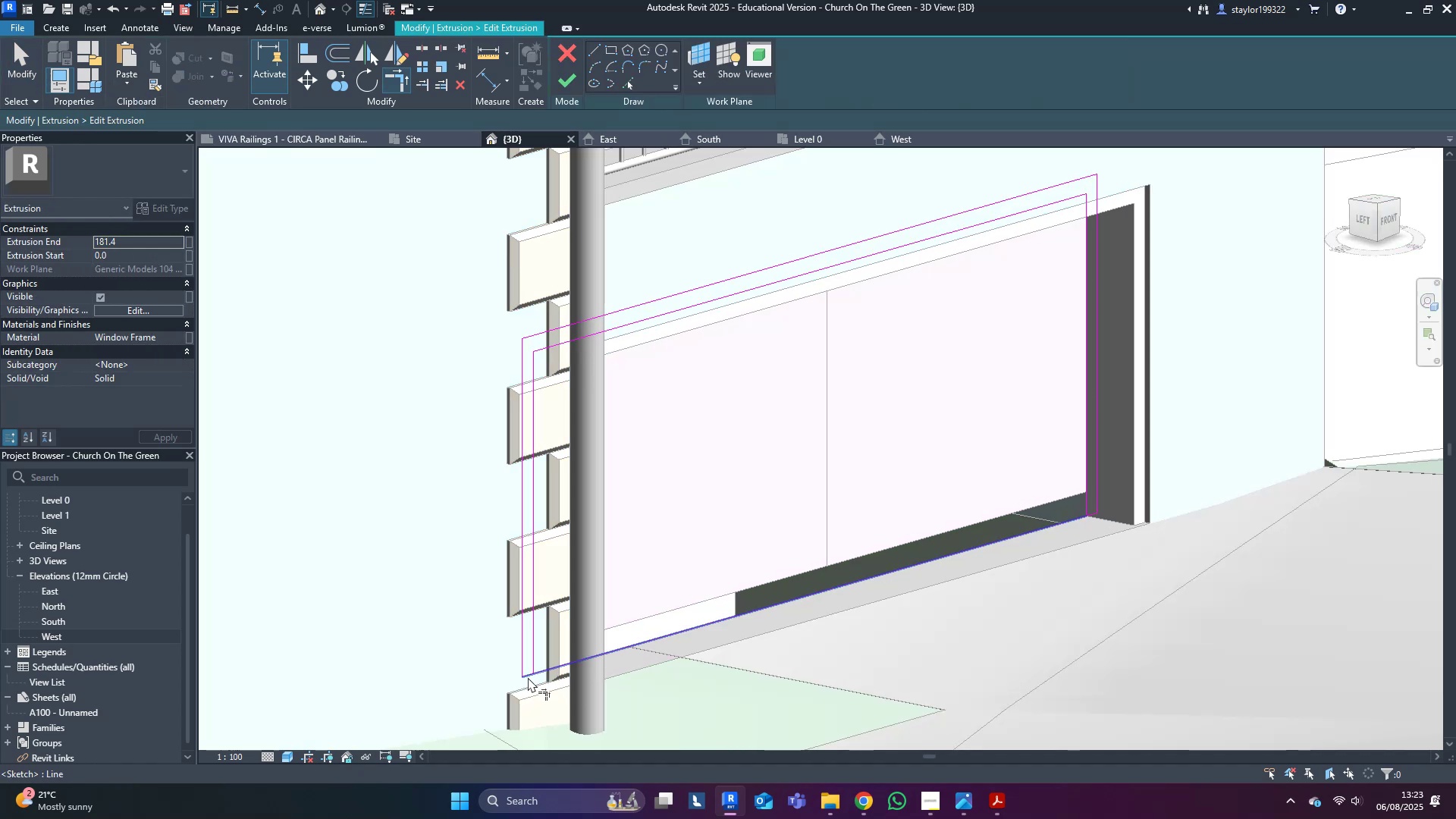 
double_click([534, 655])
 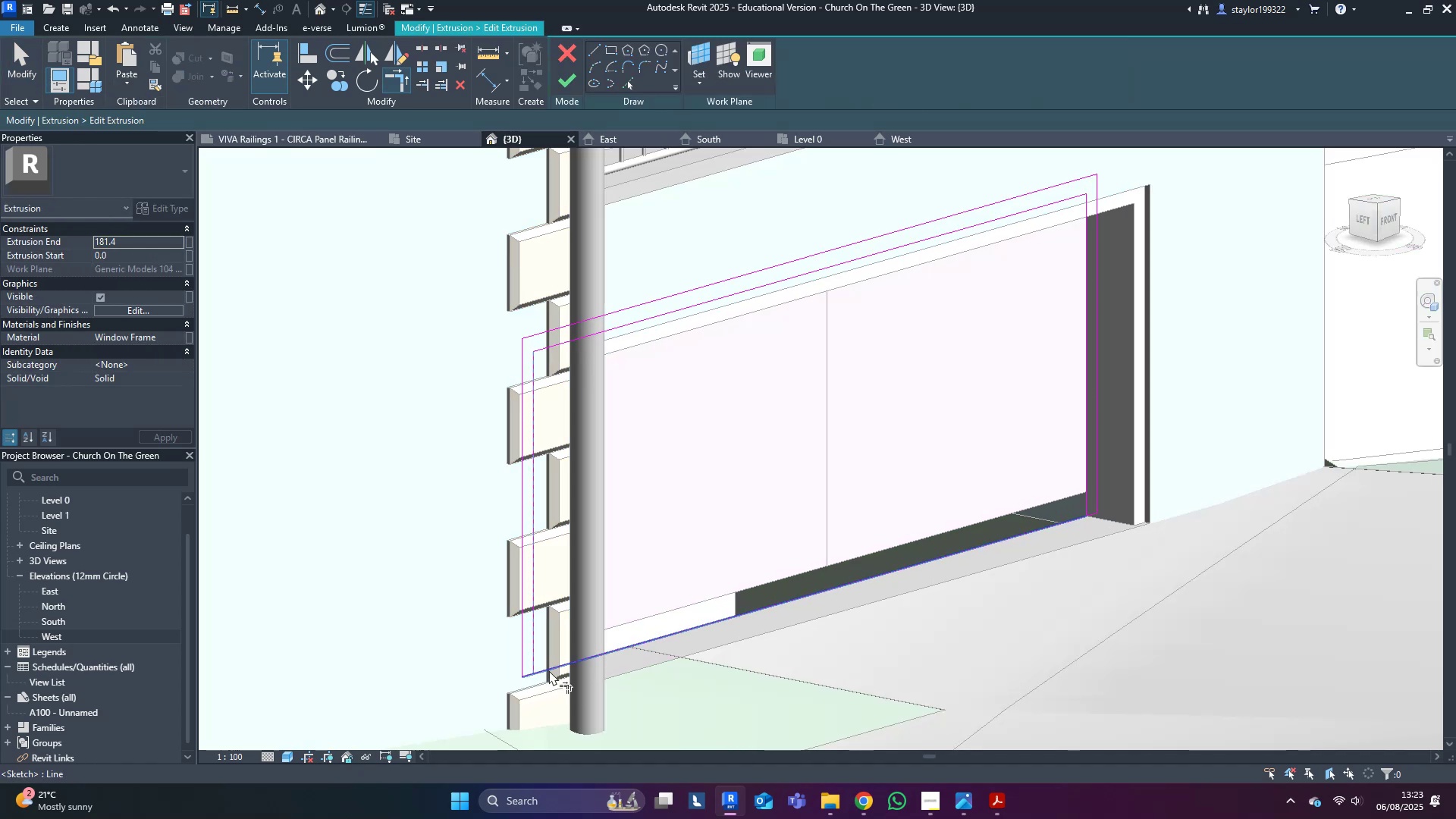 
triple_click([549, 670])
 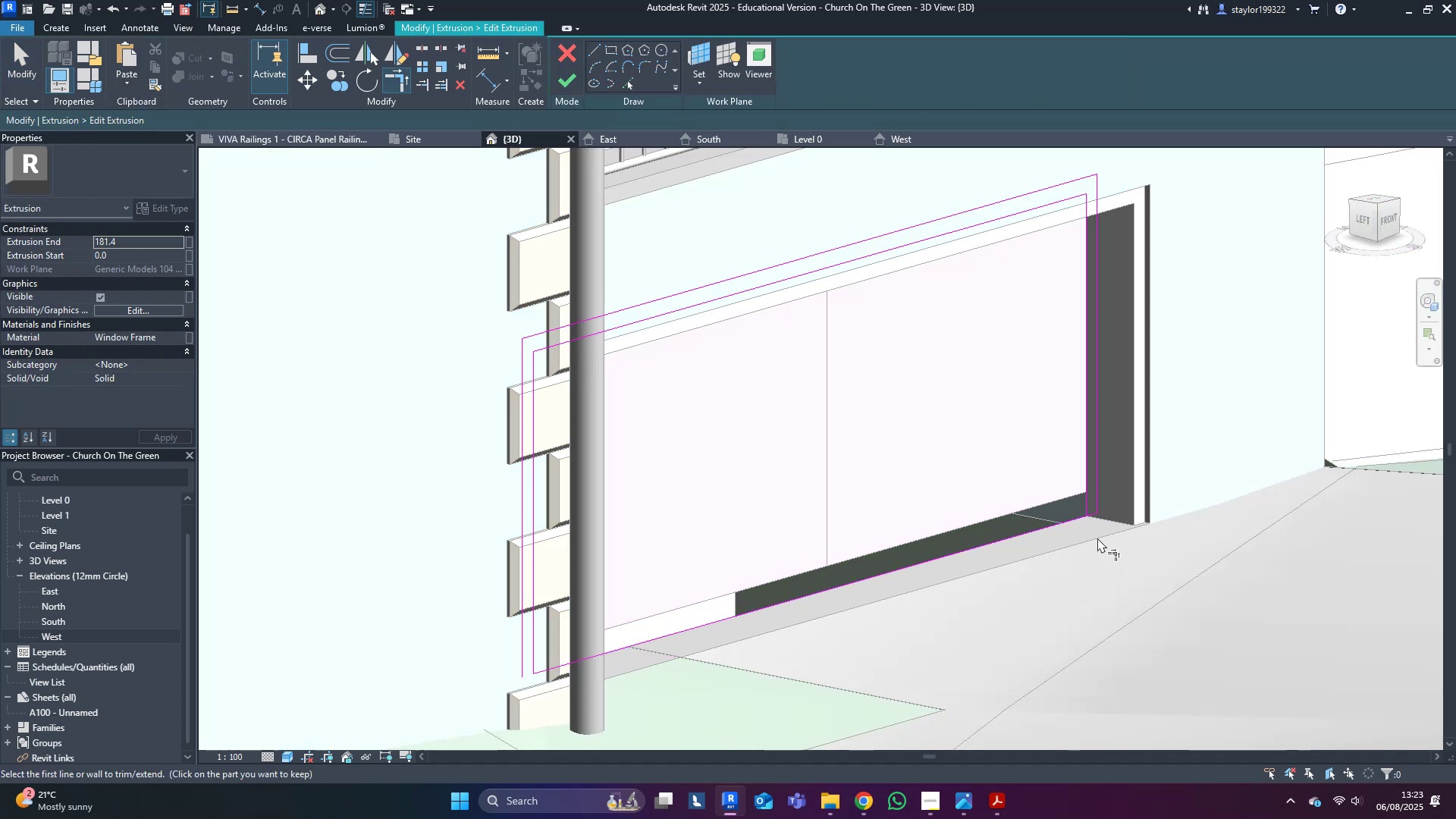 
left_click([1078, 523])
 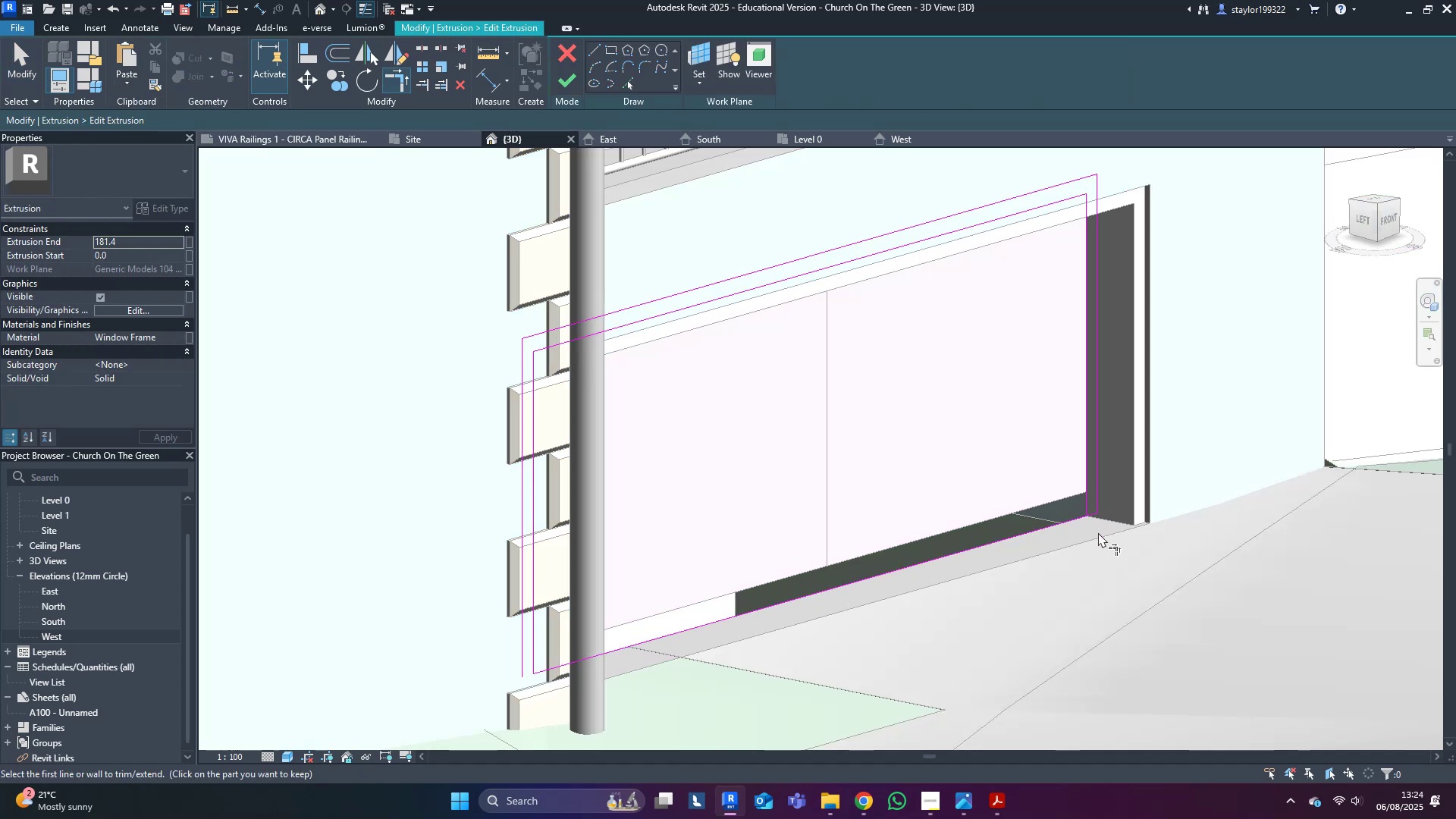 
type(md)
 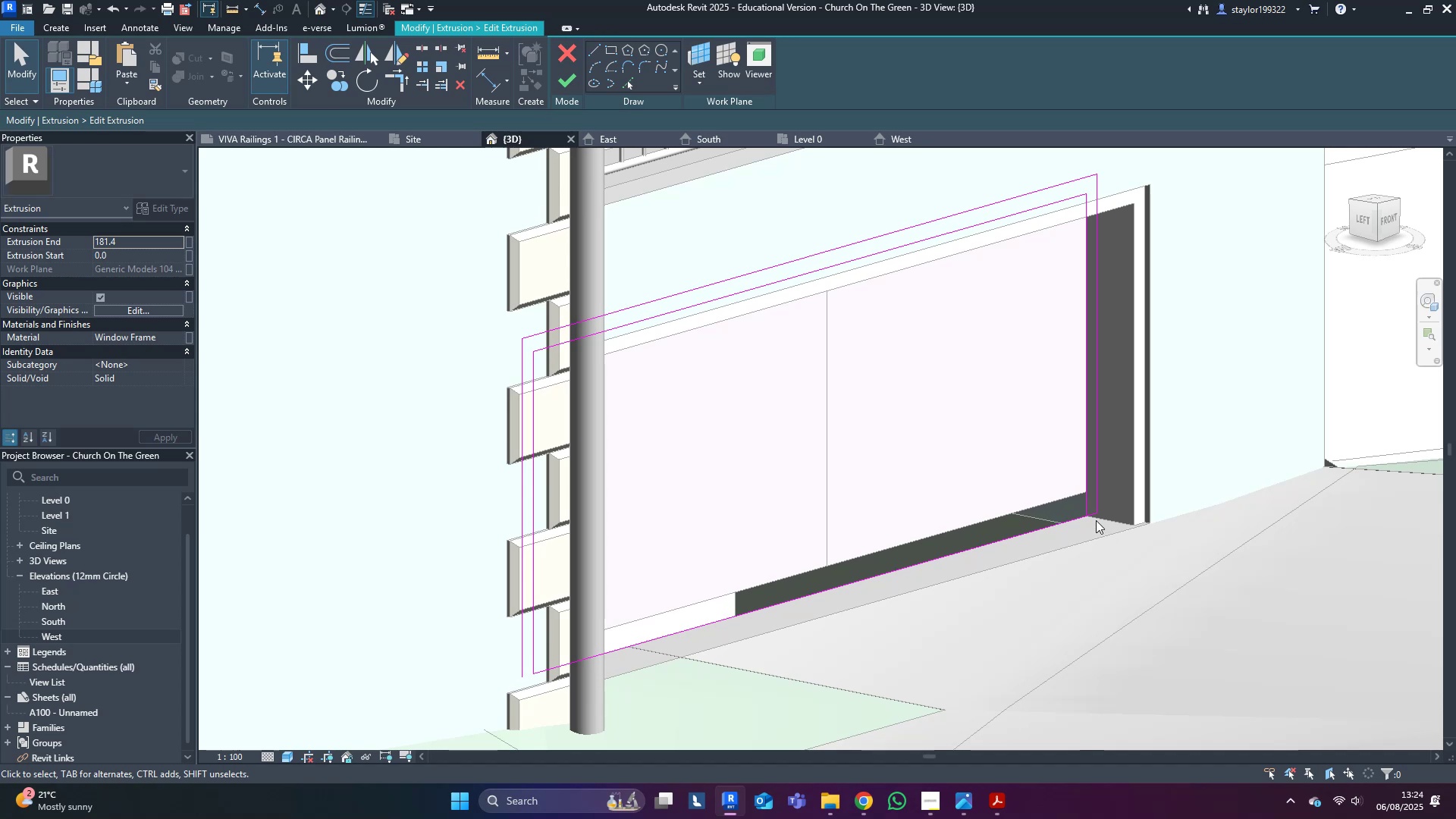 
double_click([1096, 520])
 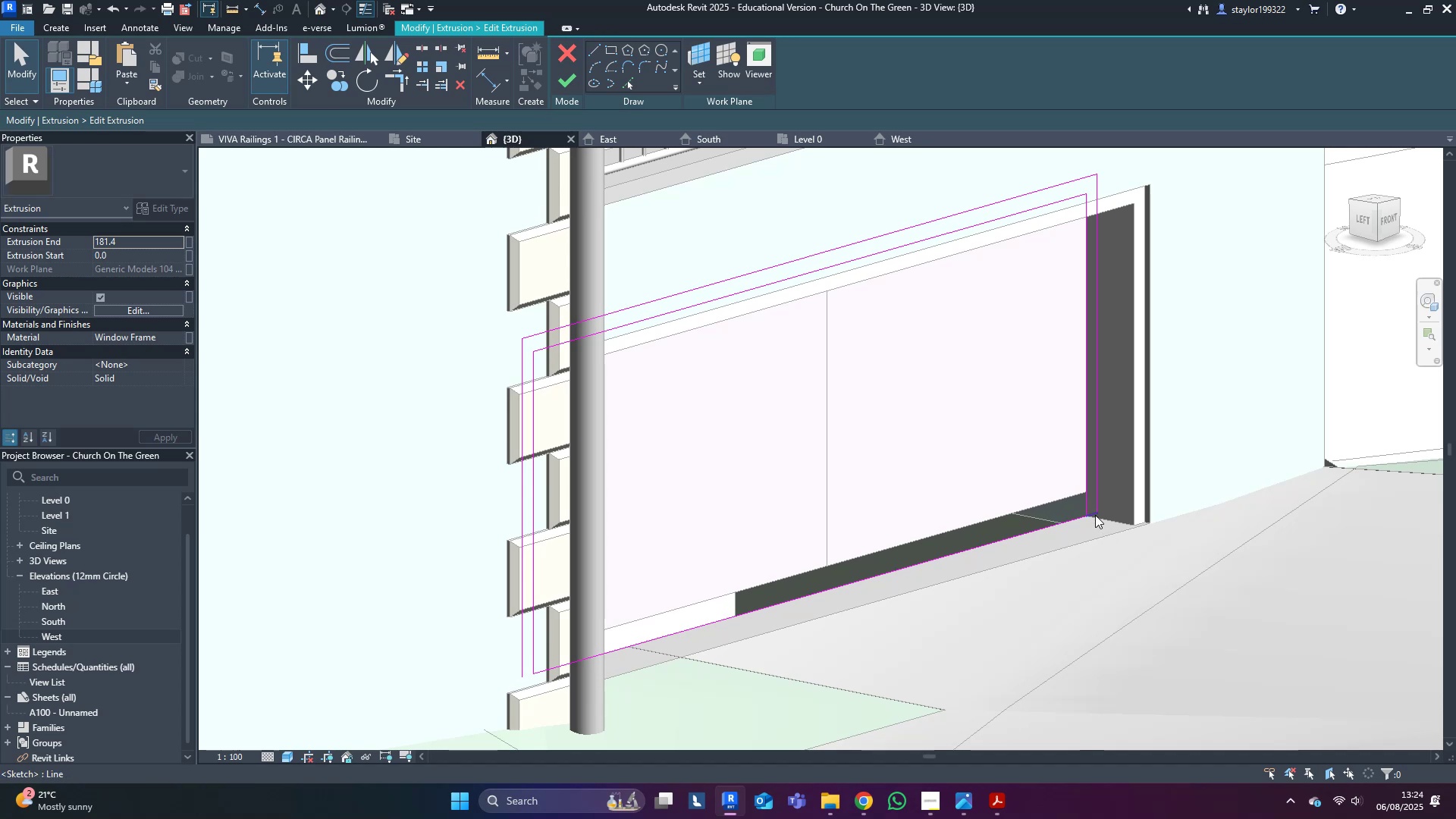 
triple_click([1094, 515])
 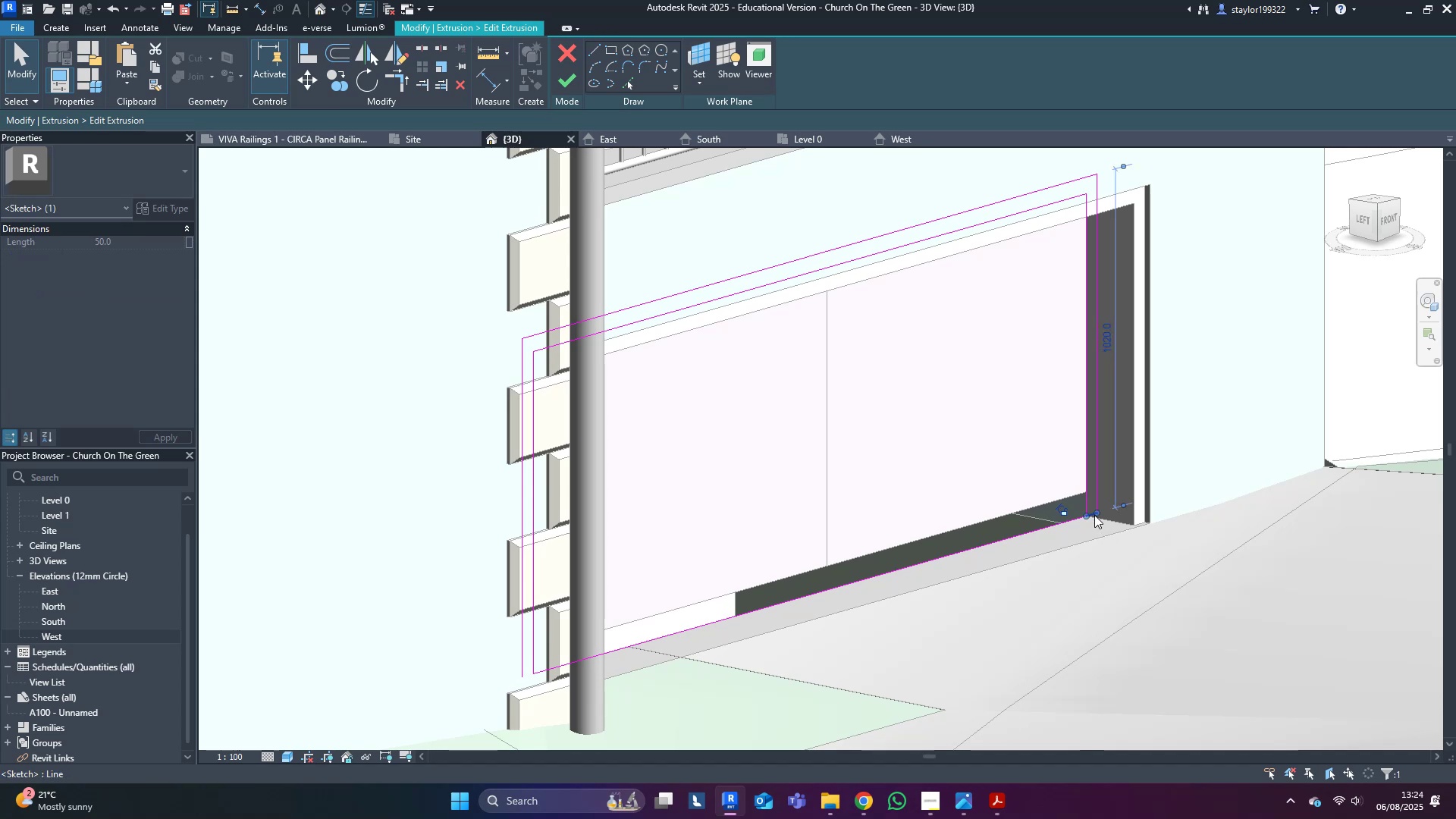 
key(Delete)
 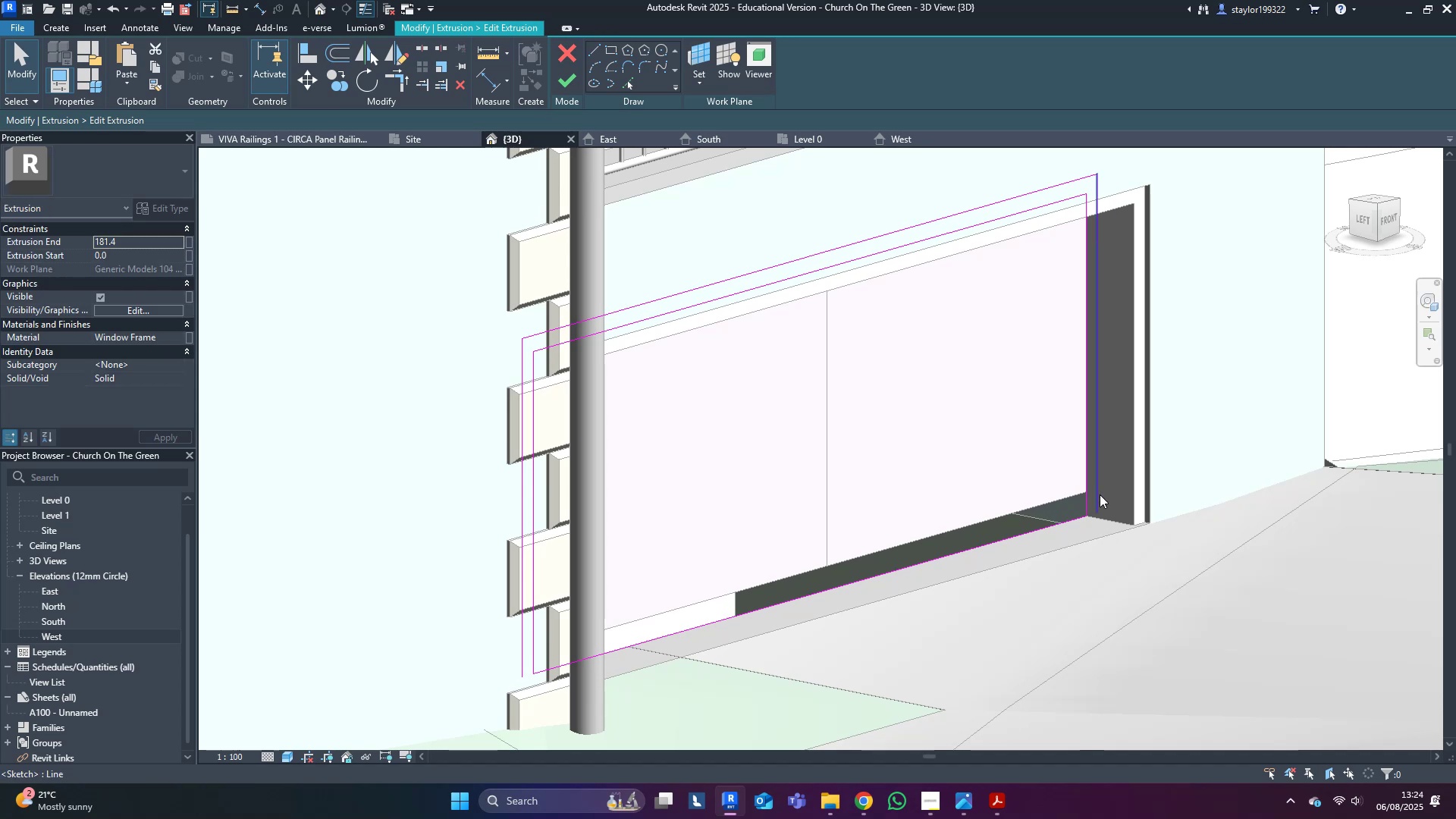 
key(Tab)
 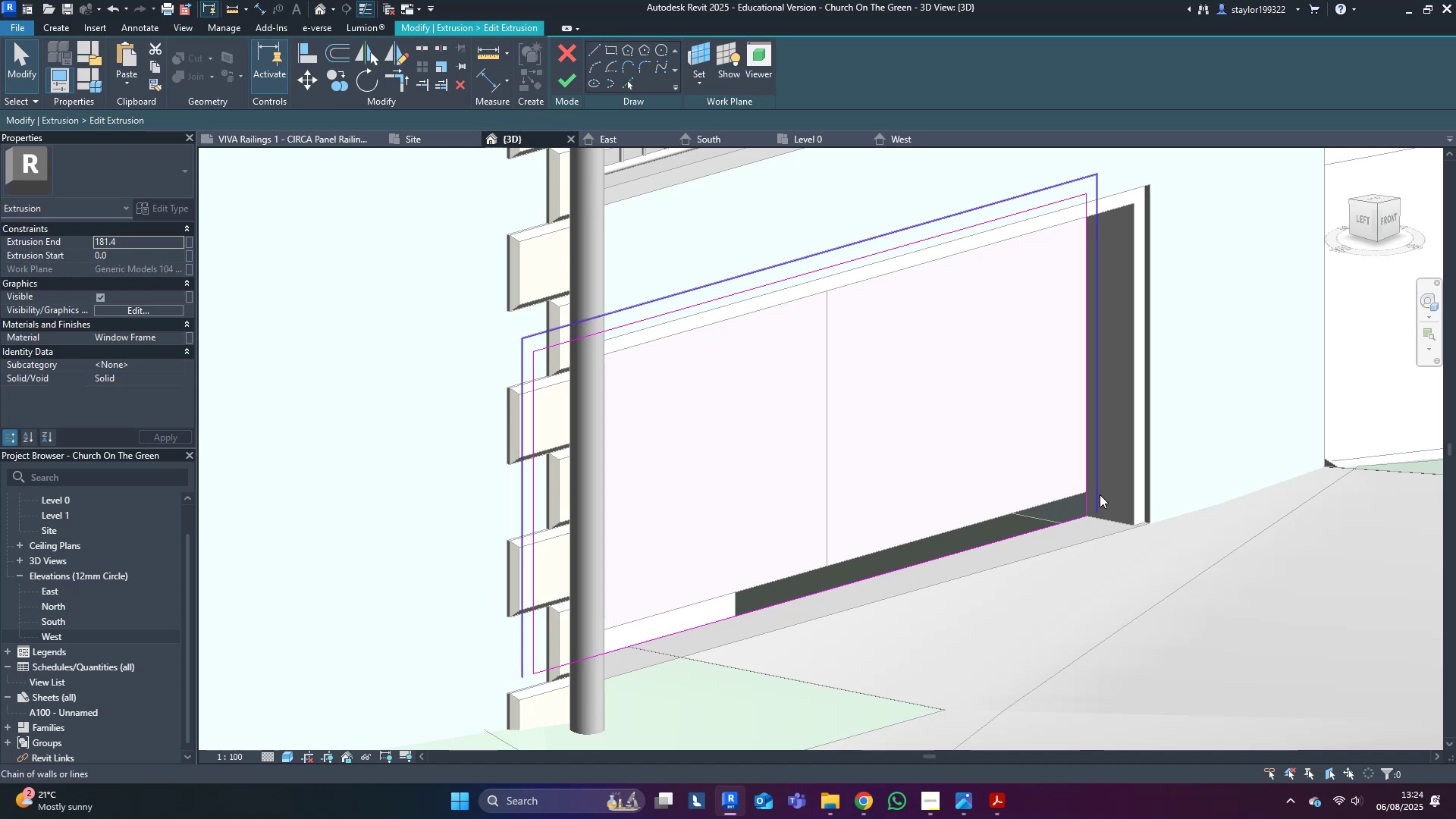 
left_click([1100, 494])
 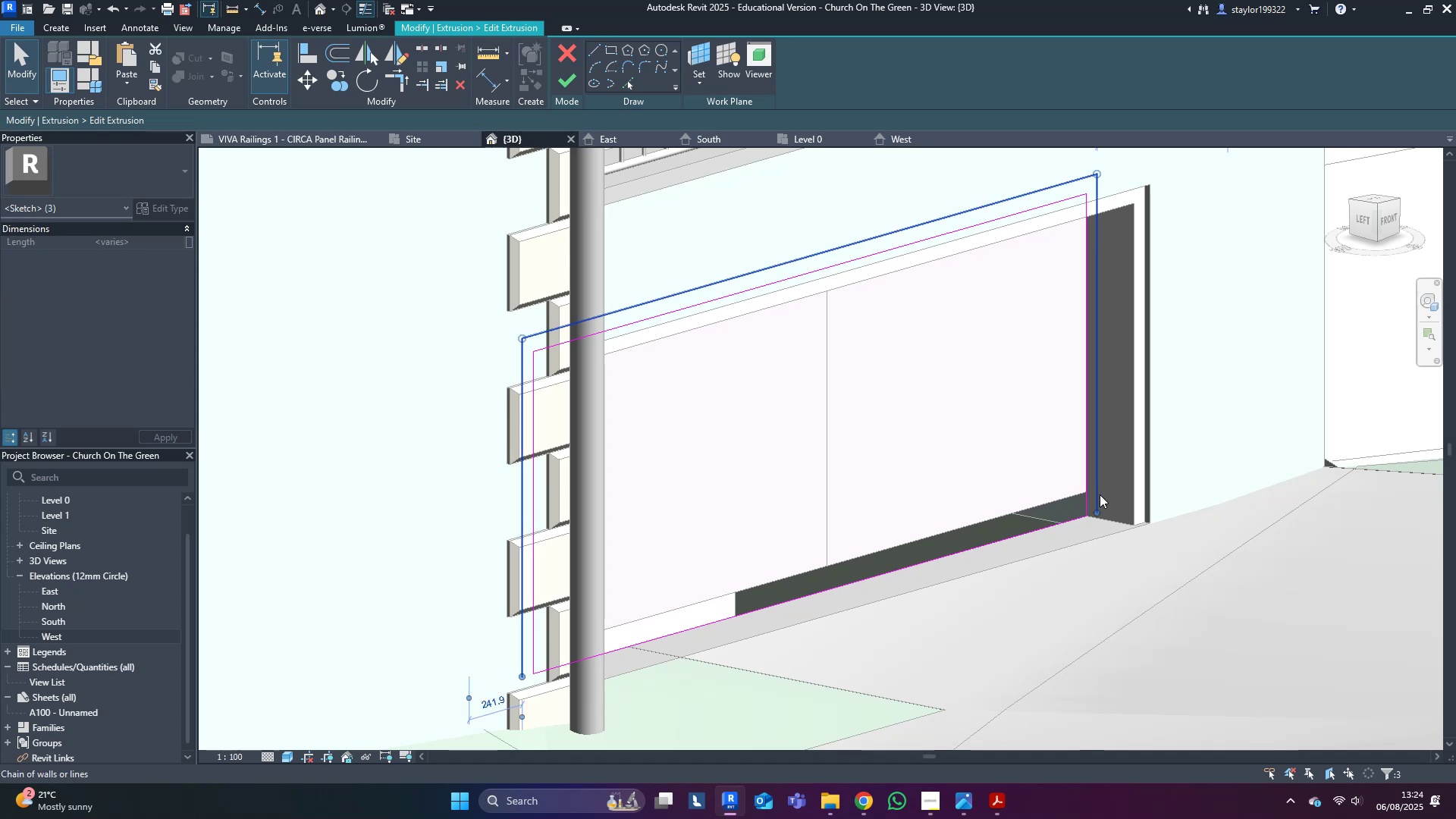 
key(Delete)
 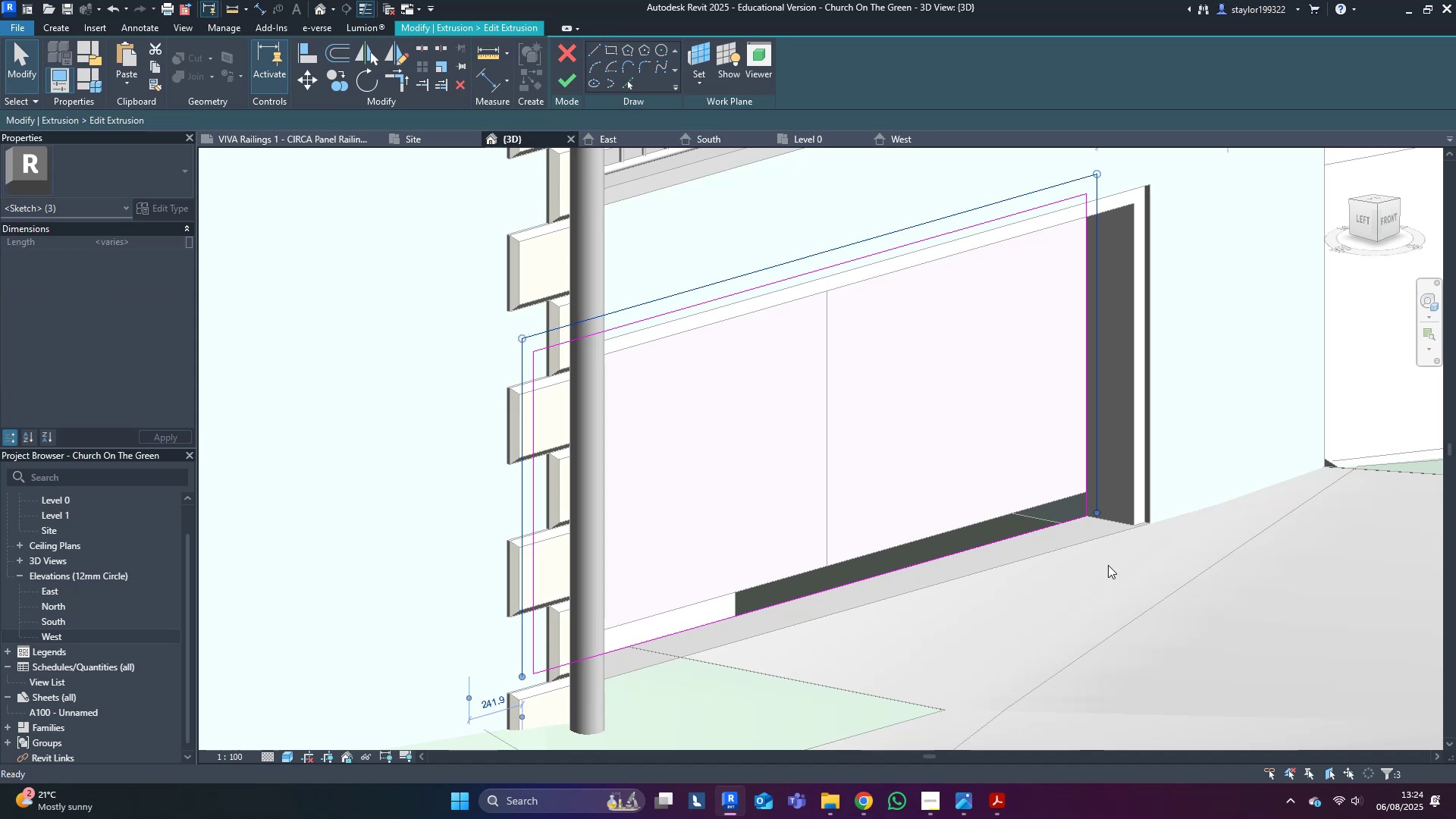 
double_click([1116, 596])
 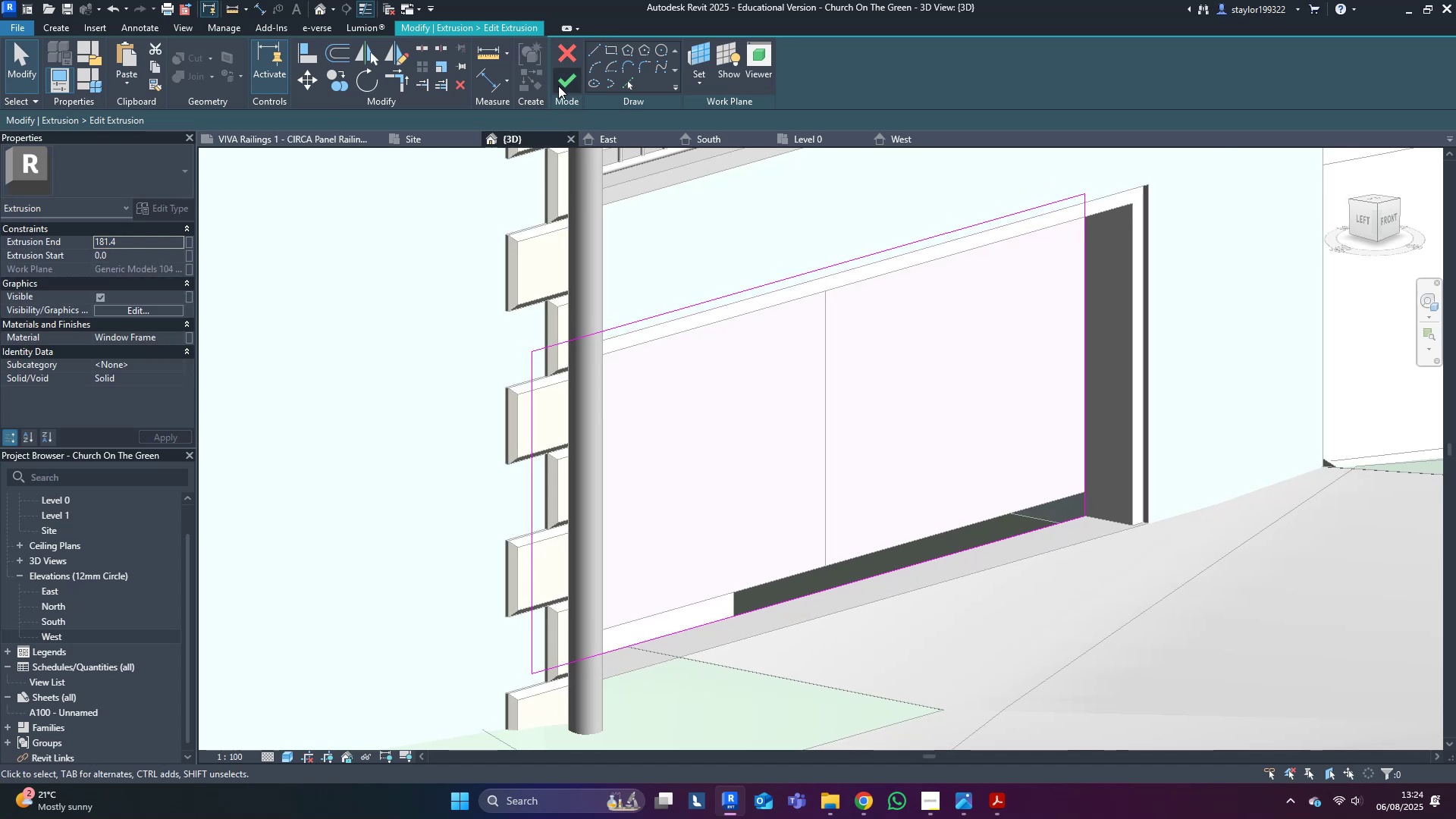 
middle_click([781, 455])
 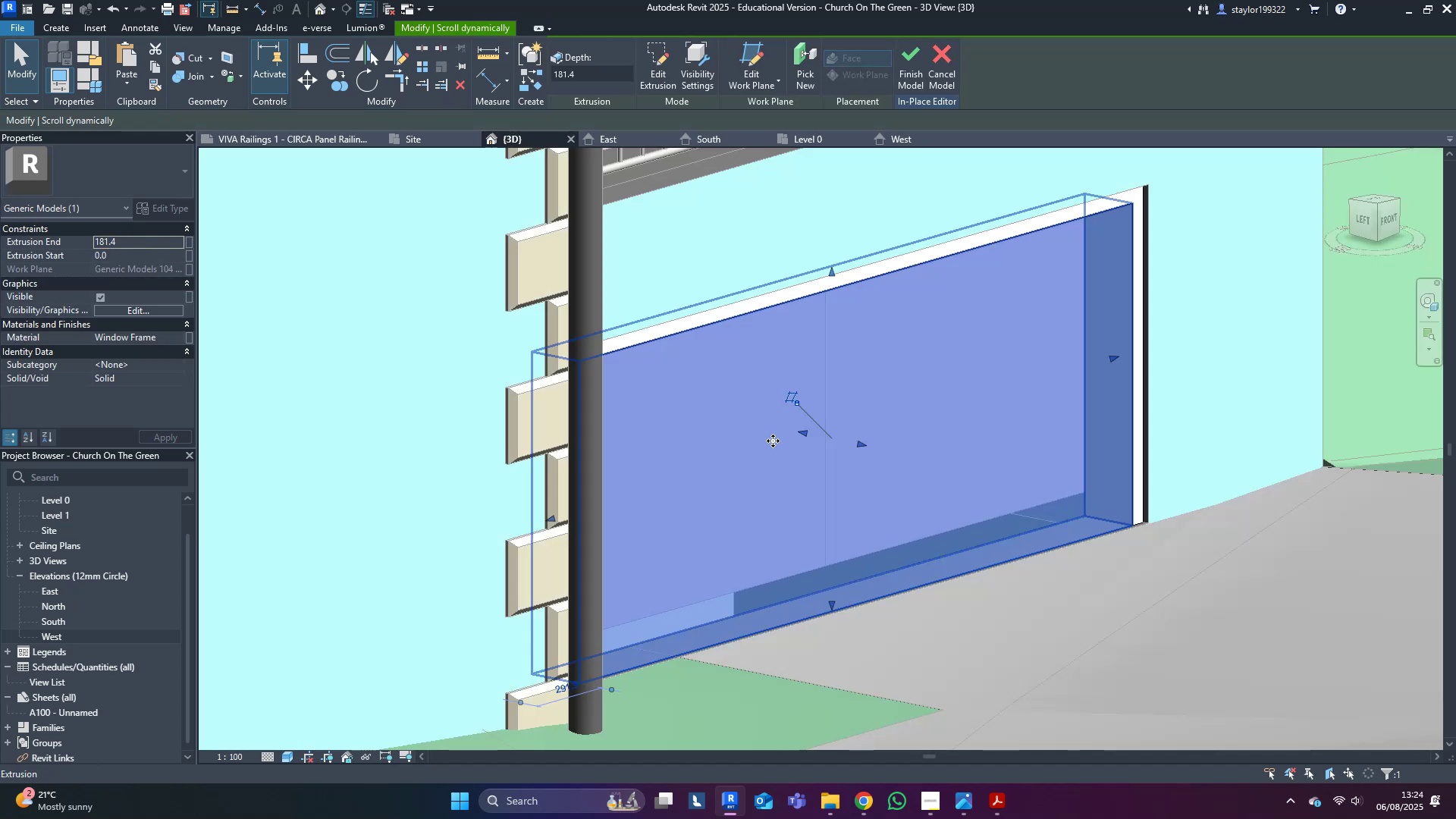 
hold_key(key=ShiftLeft, duration=0.41)
 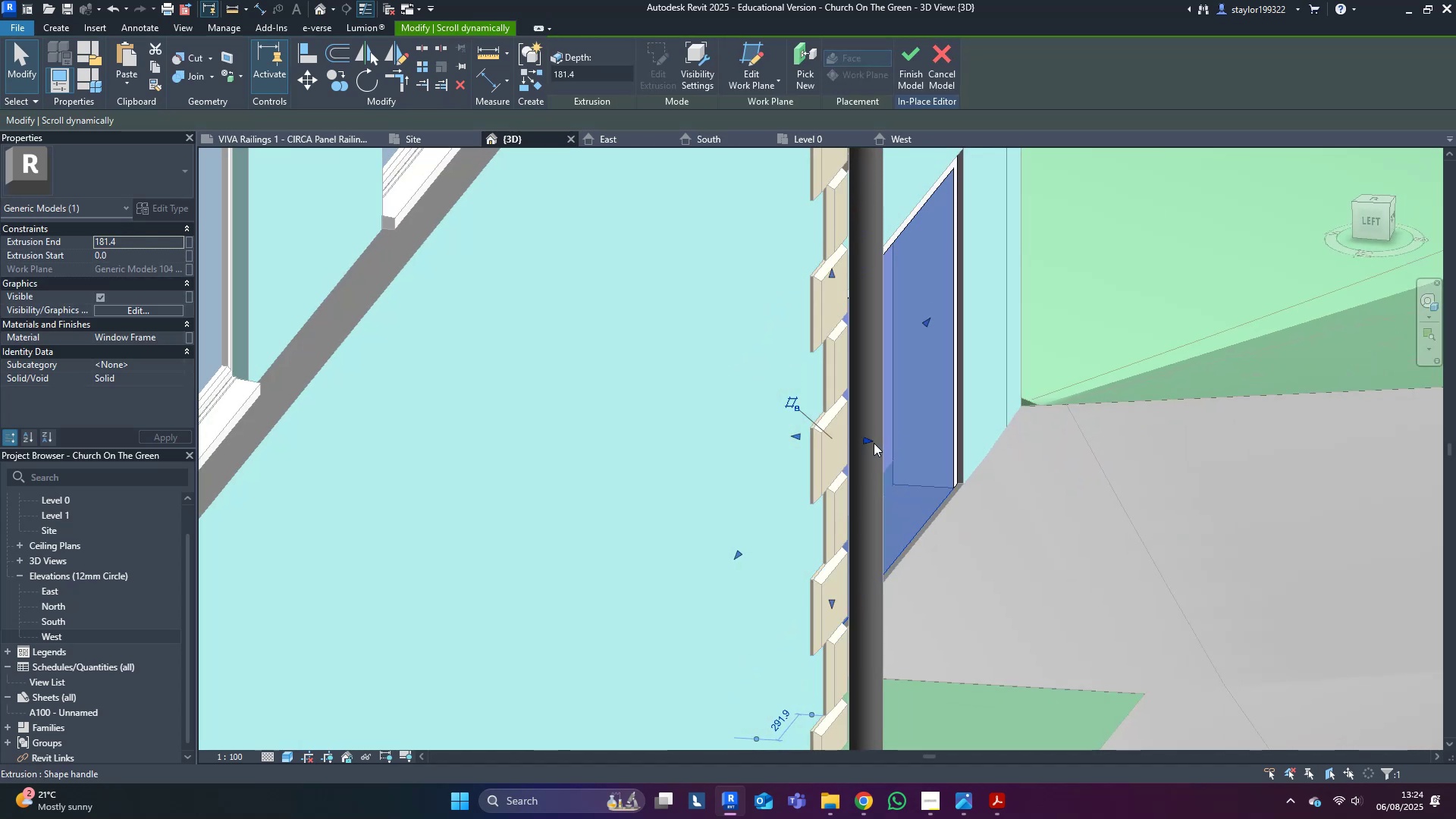 
left_click_drag(start_coordinate=[868, 440], to_coordinate=[854, 438])
 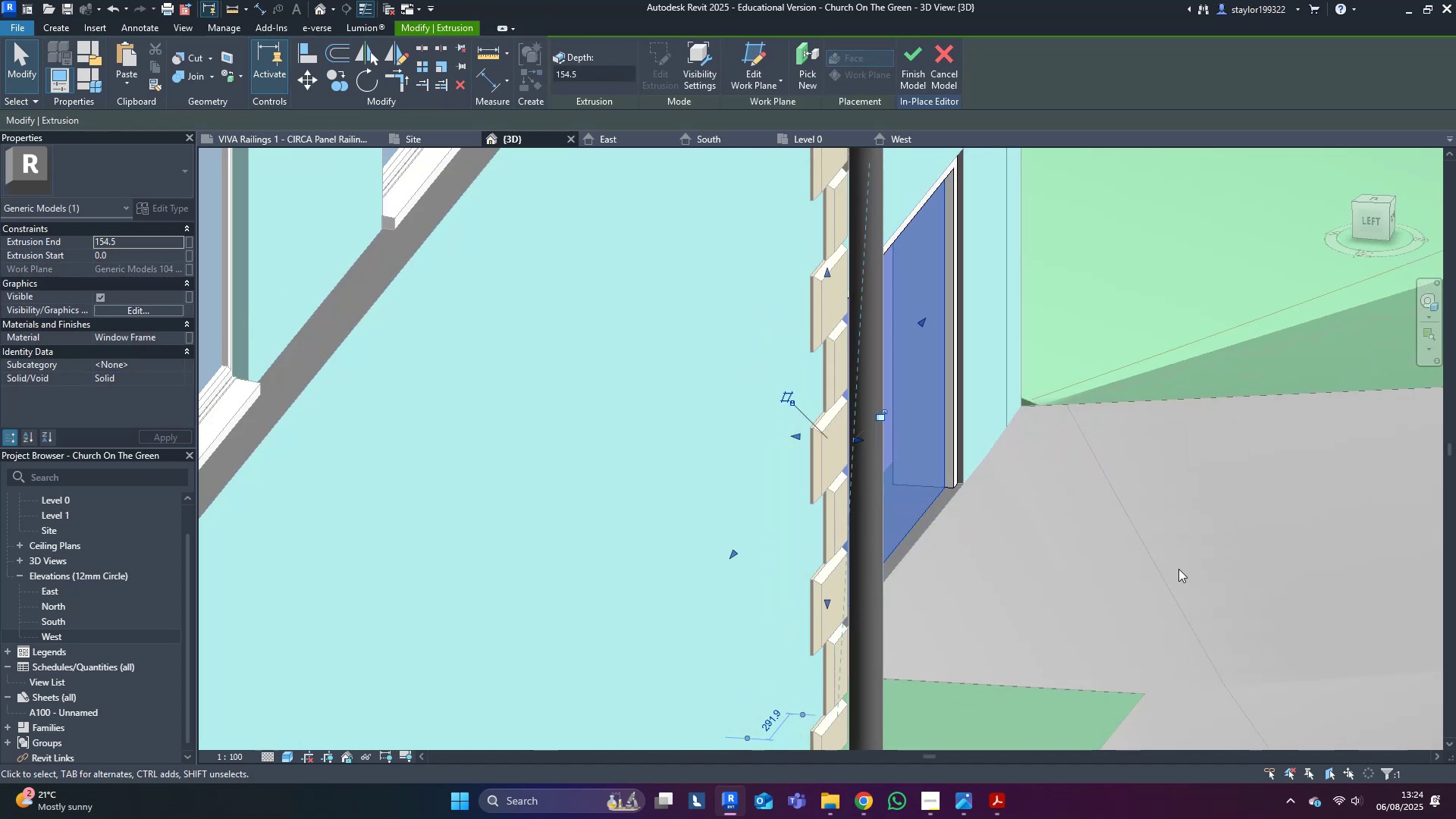 
scroll: coordinate [1172, 570], scroll_direction: down, amount: 17.0
 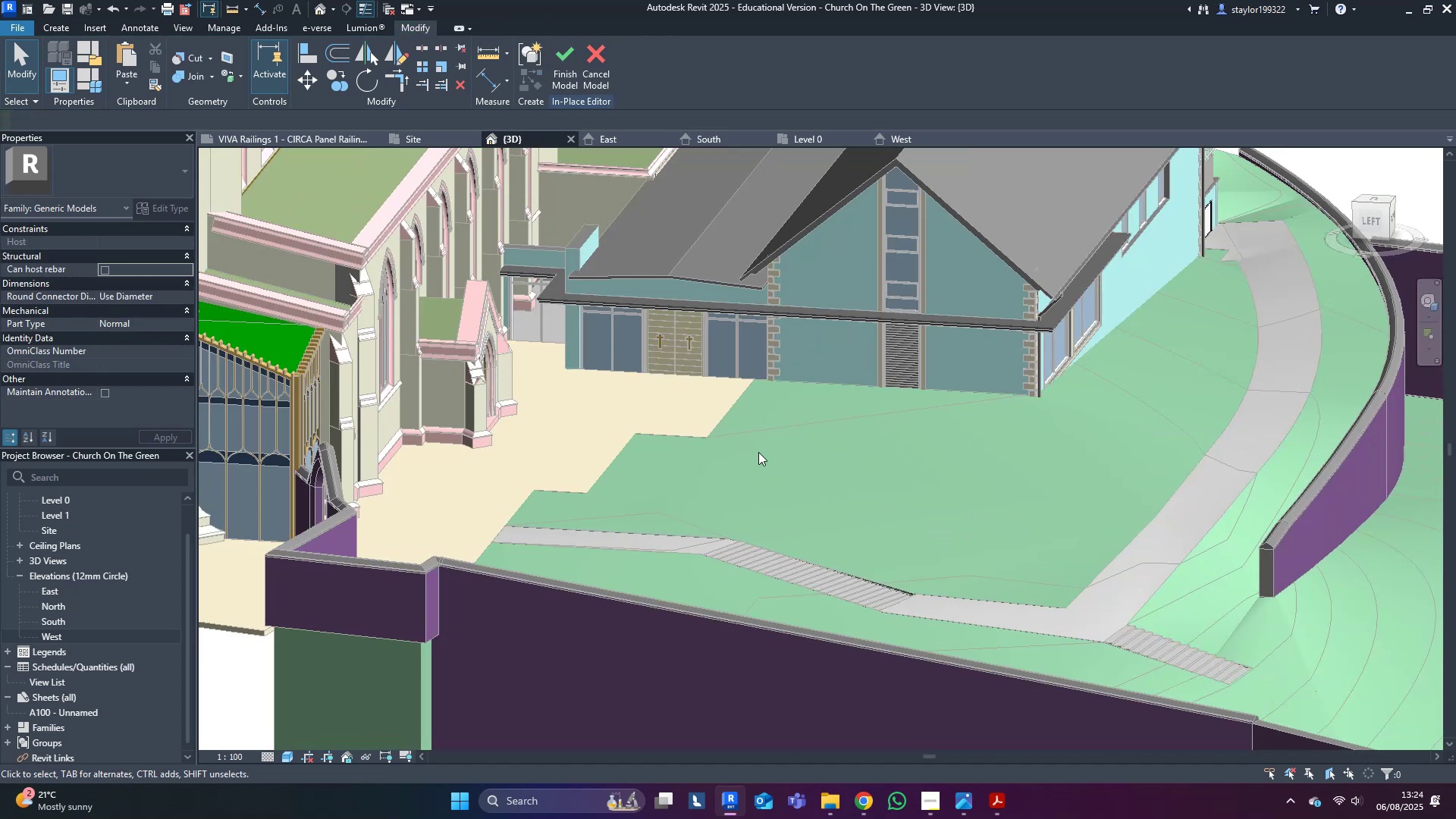 
mouse_move([585, 77])
 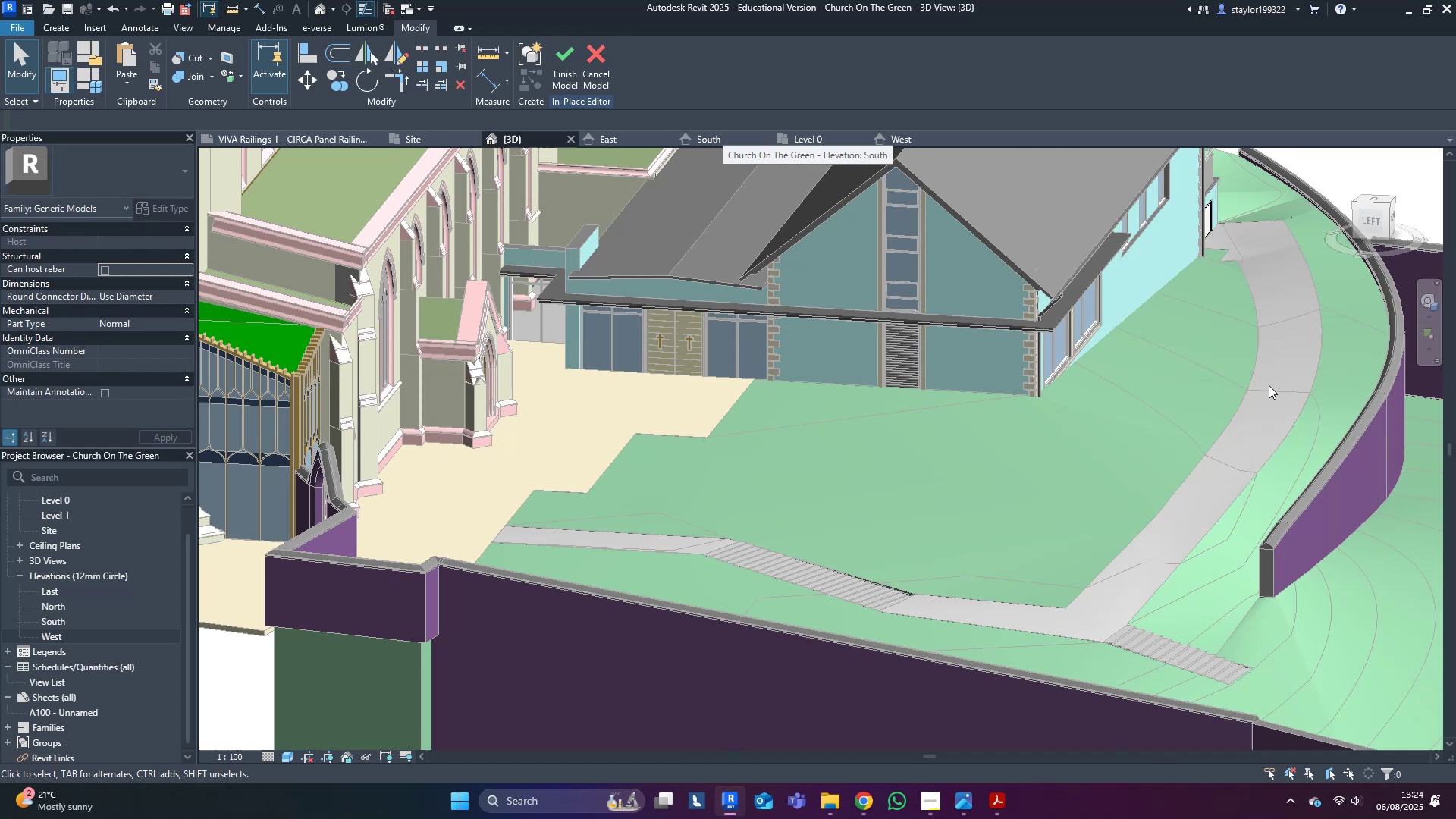 
key(Shift+ShiftLeft)
 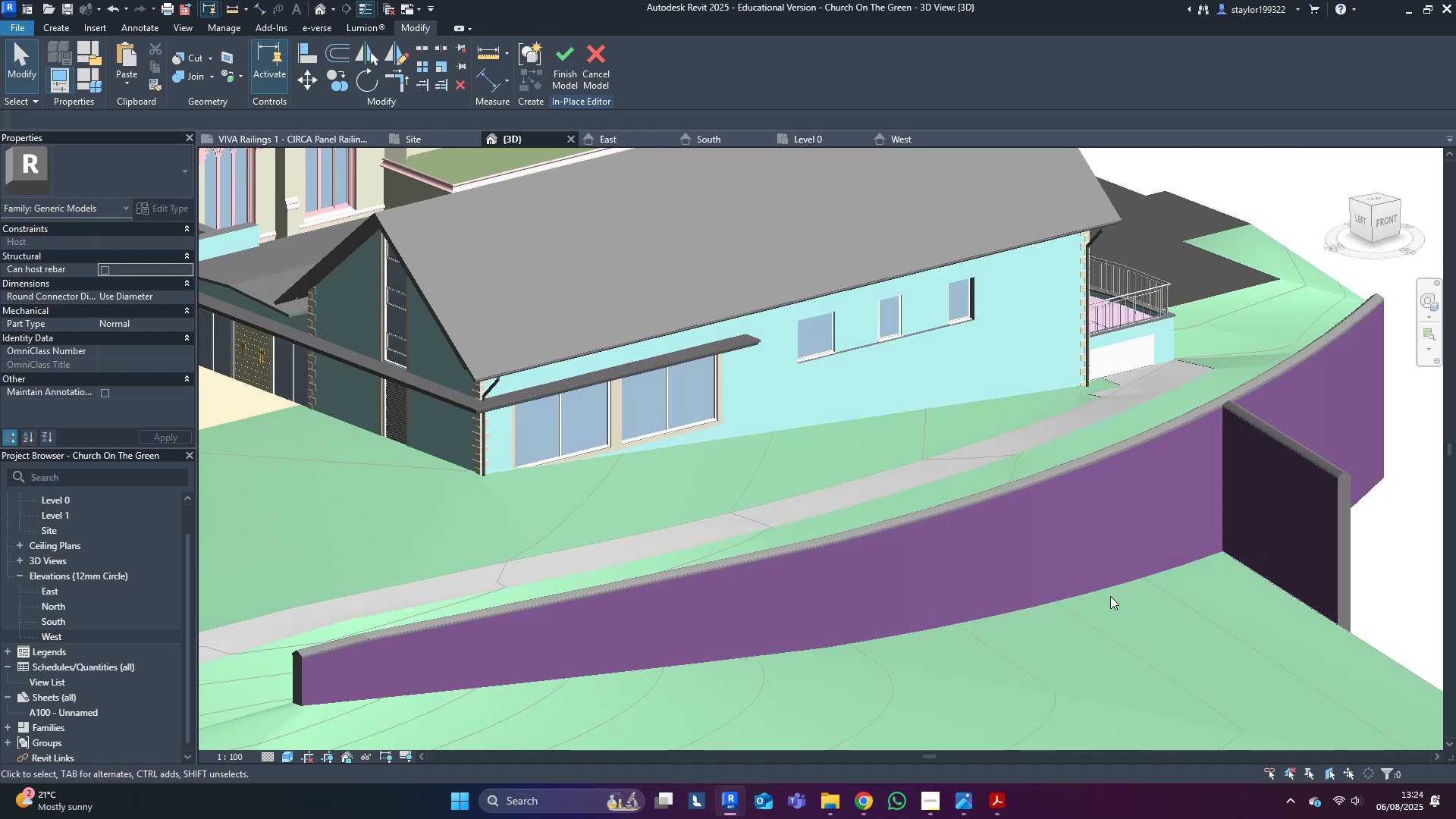 
scroll: coordinate [1141, 439], scroll_direction: up, amount: 2.0
 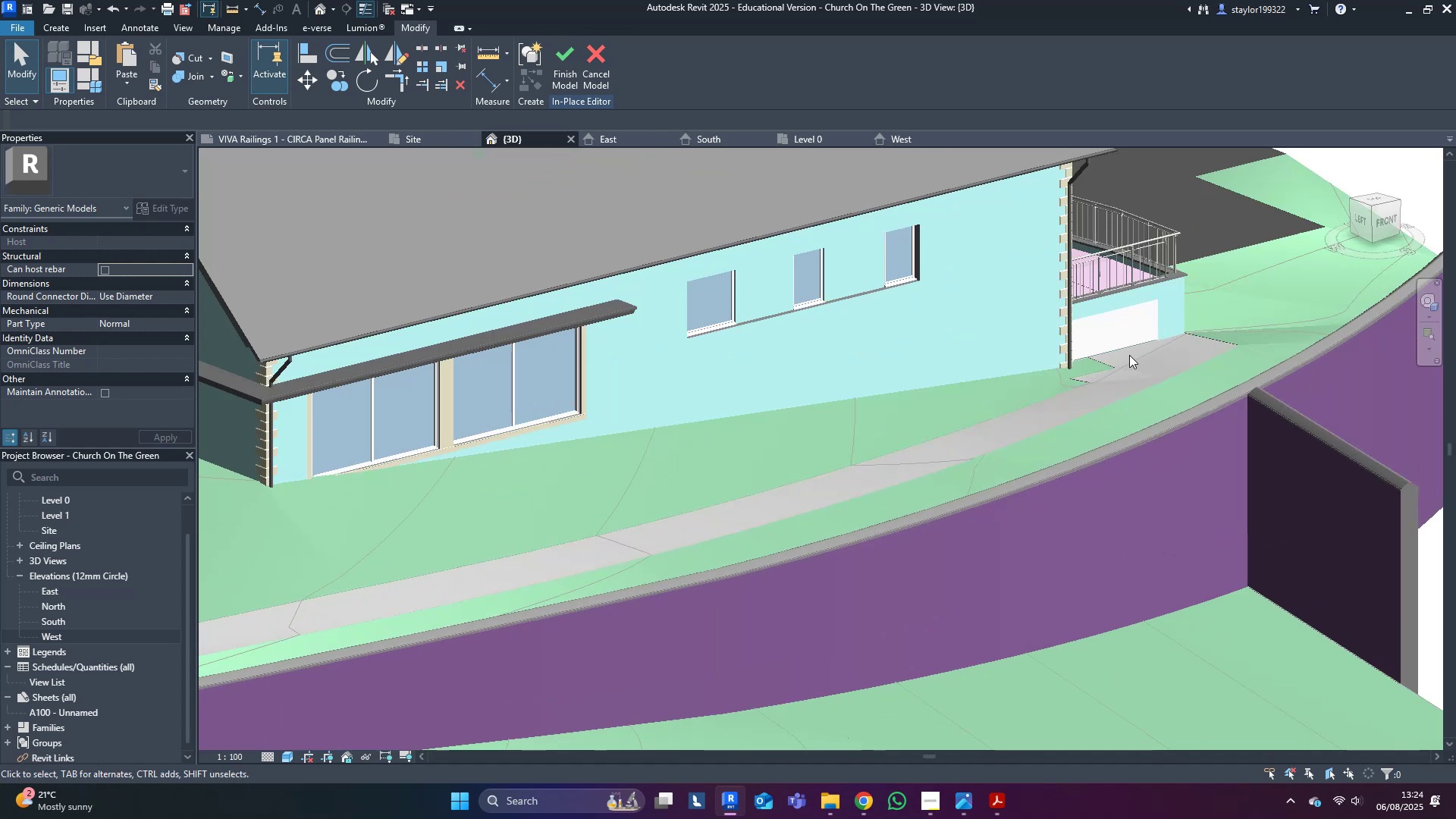 
left_click_drag(start_coordinate=[1129, 320], to_coordinate=[1129, 325])
 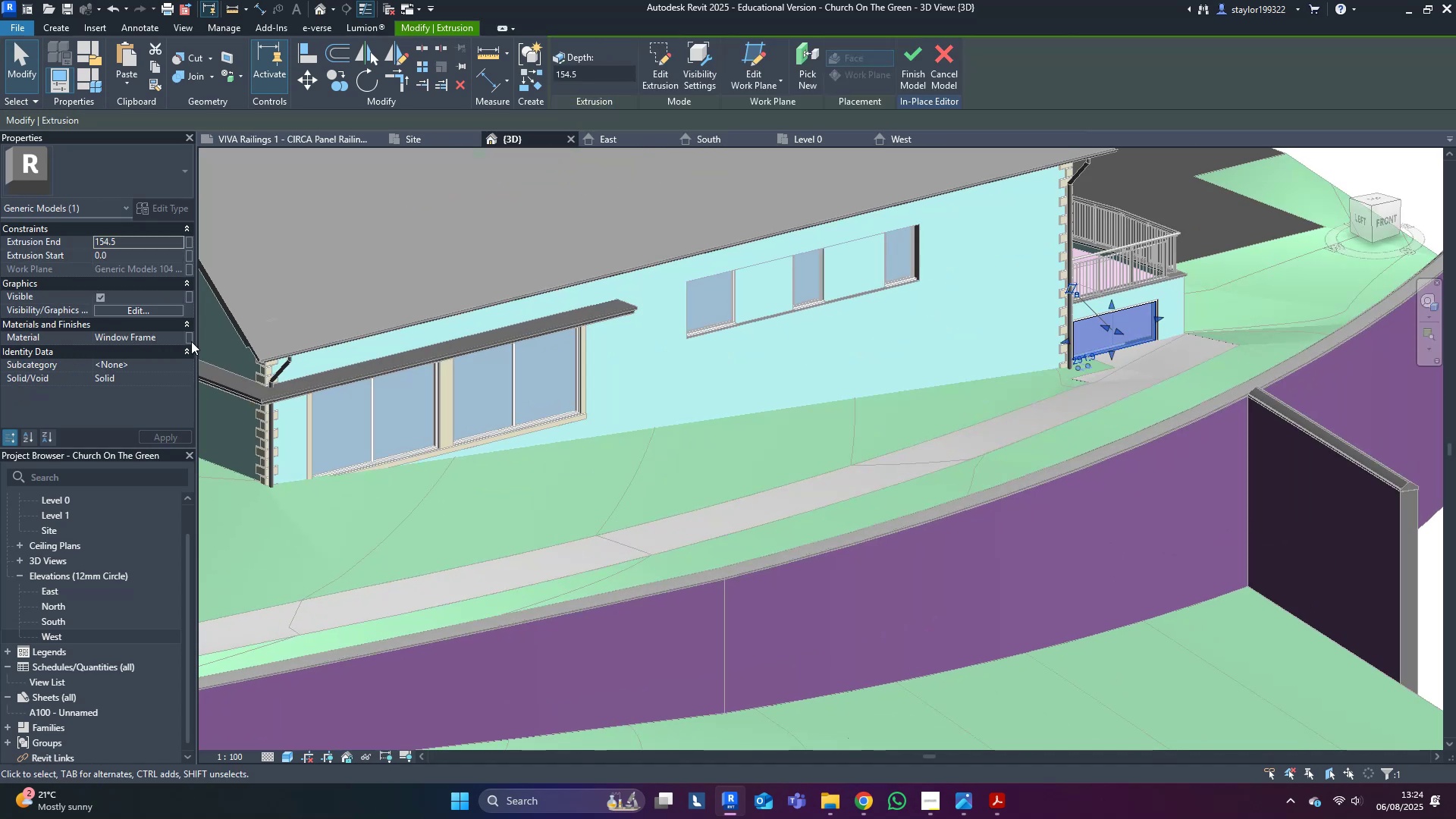 
left_click([179, 336])
 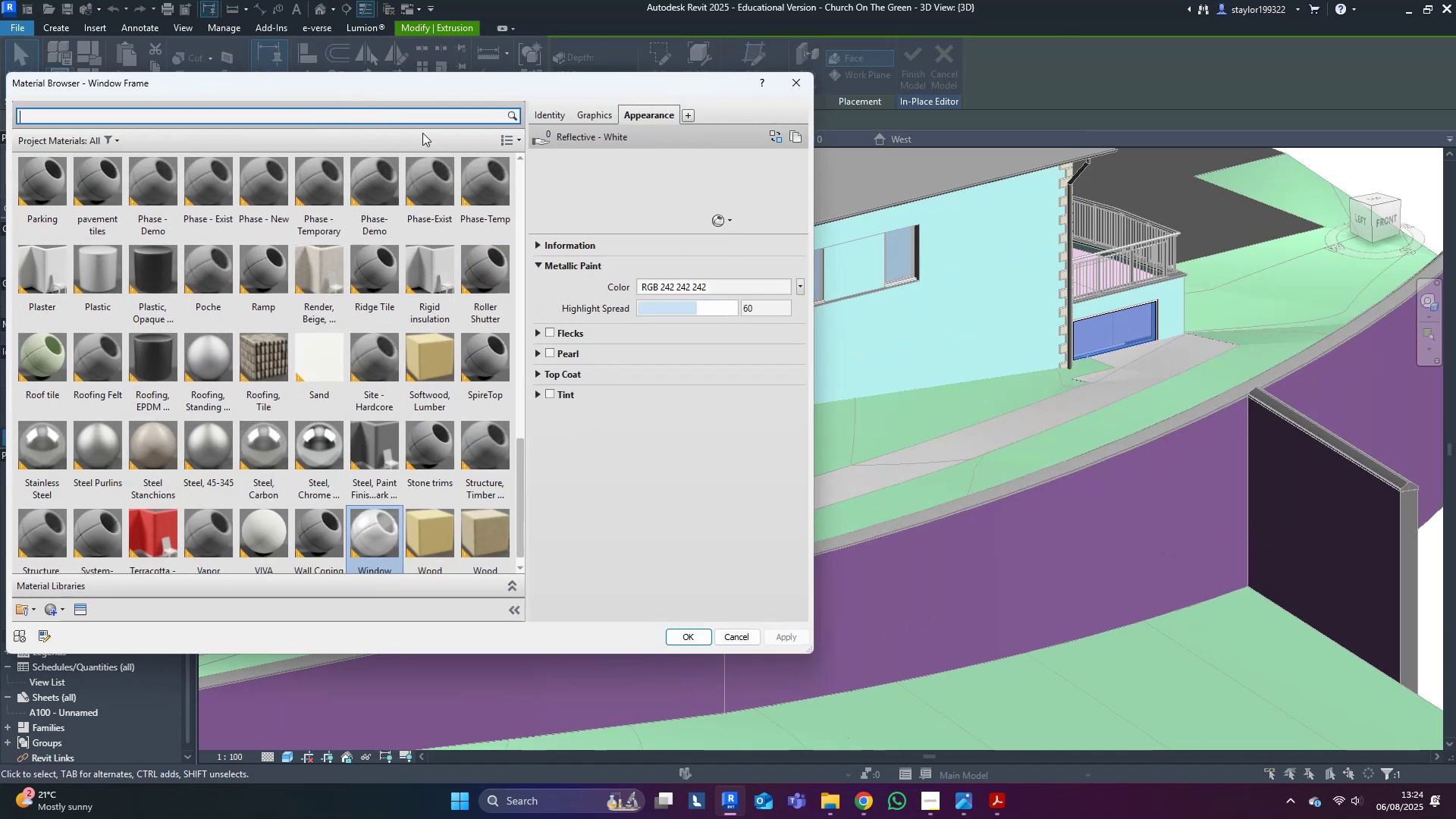 
type(door)
 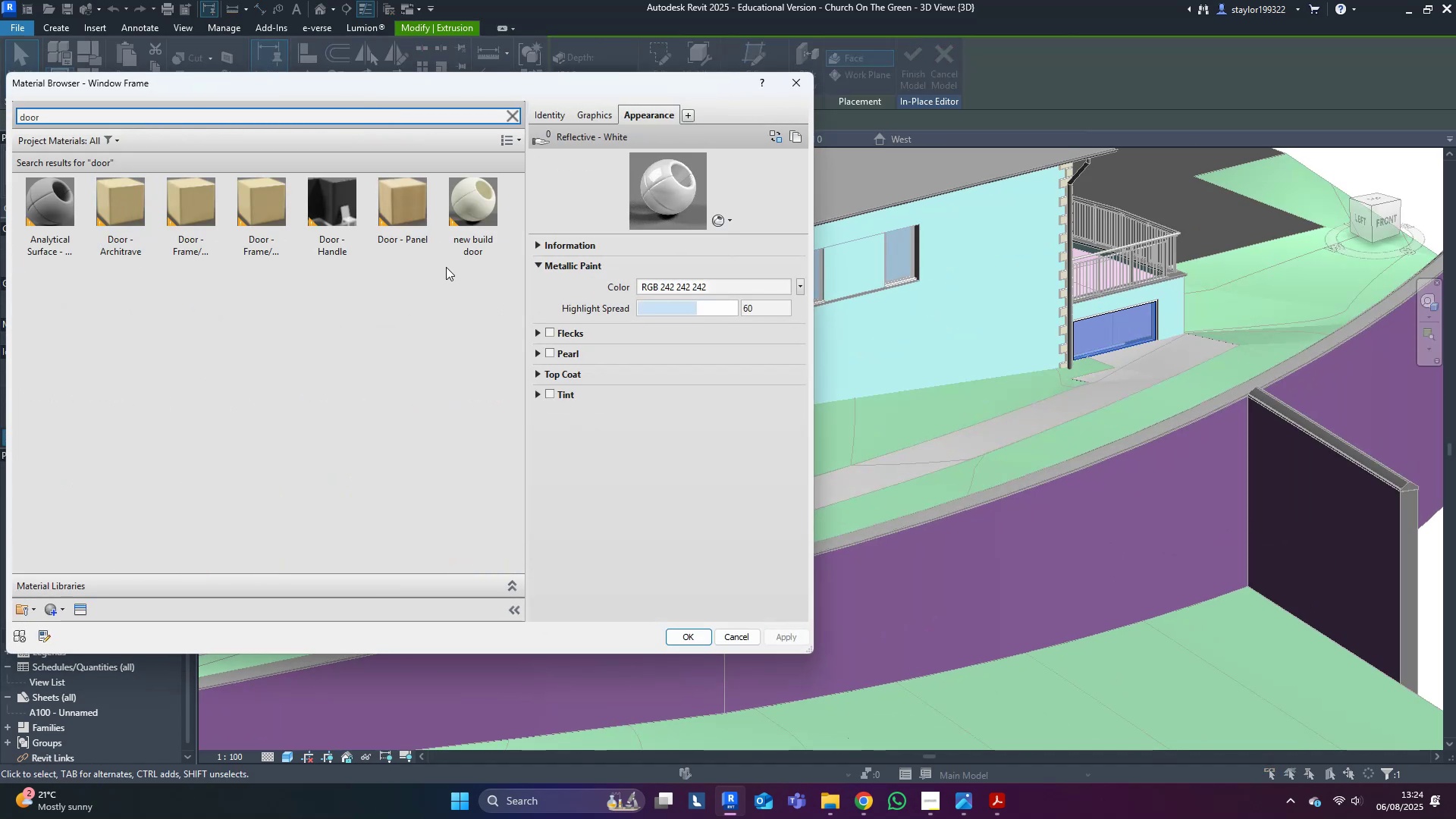 
double_click([475, 231])
 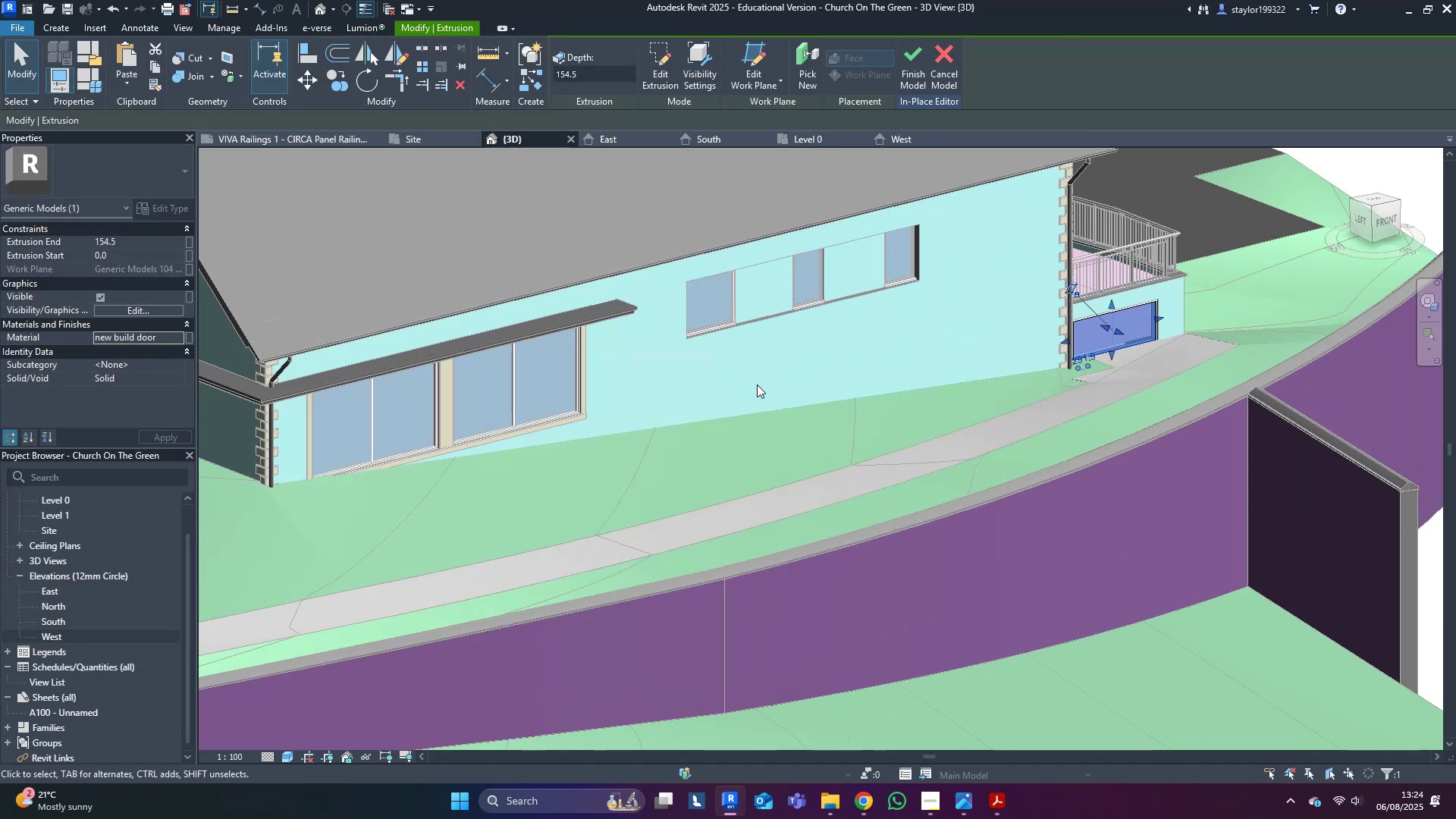 
triple_click([1111, 577])
 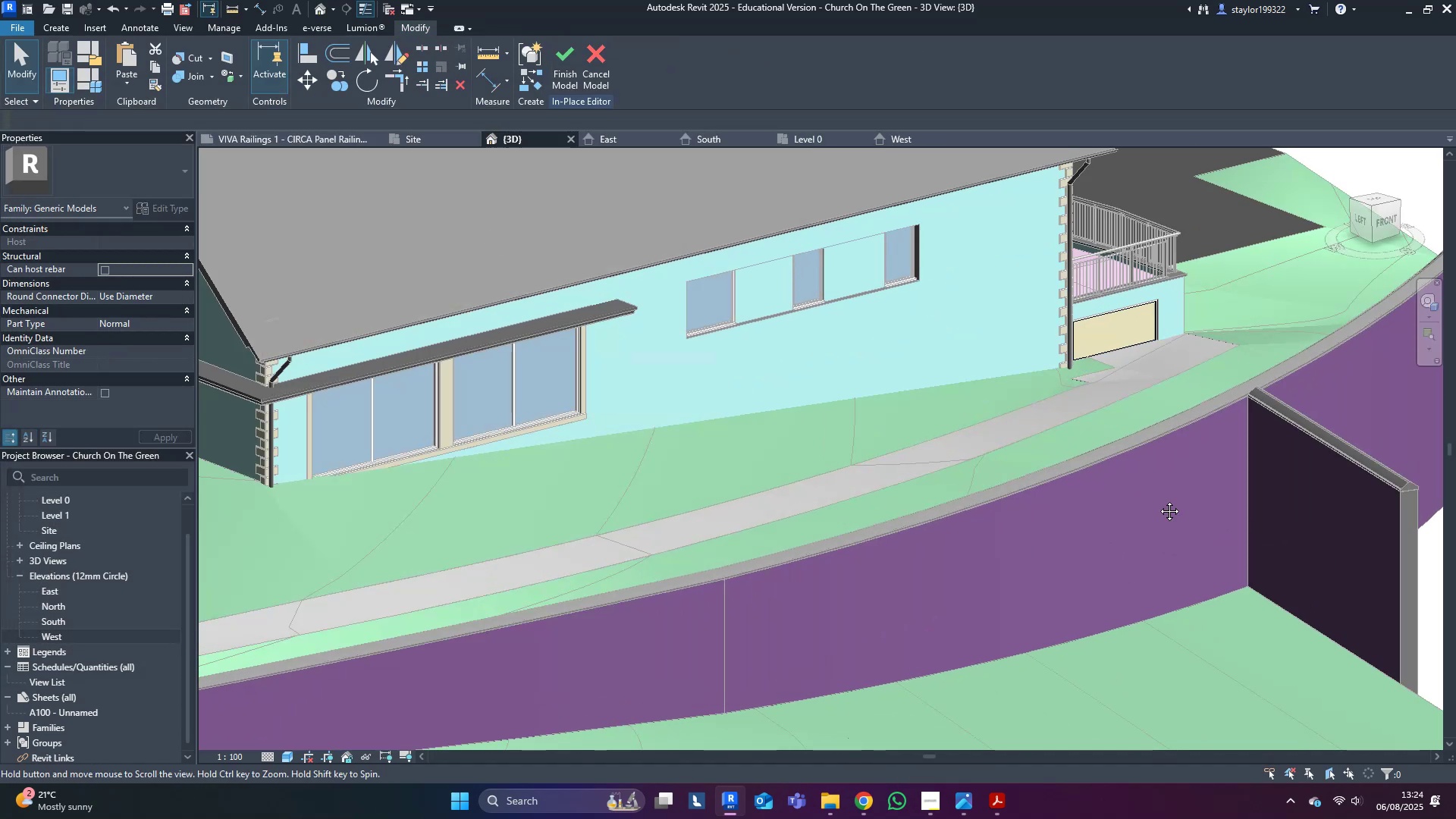 
hold_key(key=ShiftLeft, duration=0.59)
 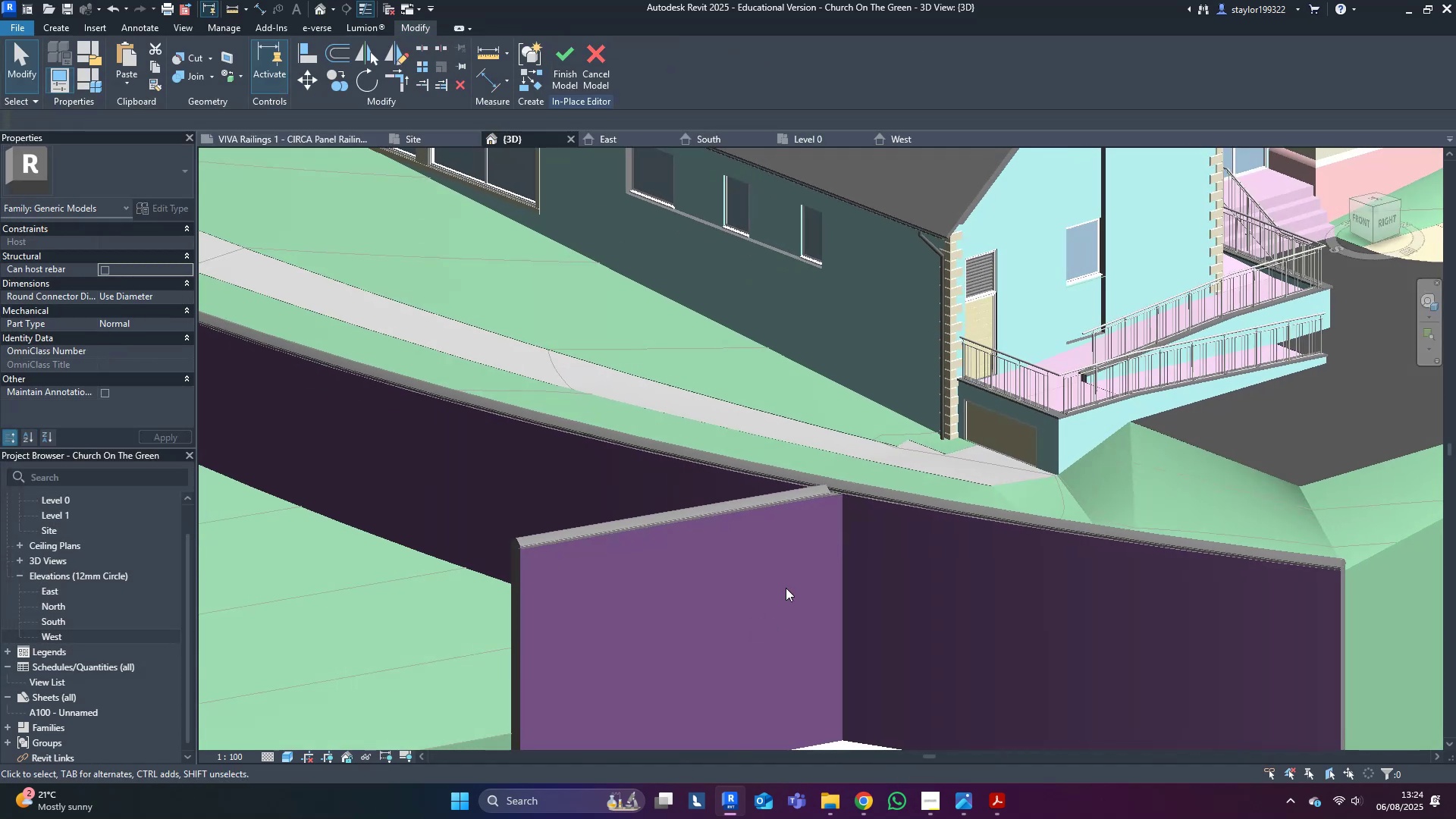 
scroll: coordinate [1062, 486], scroll_direction: up, amount: 9.0
 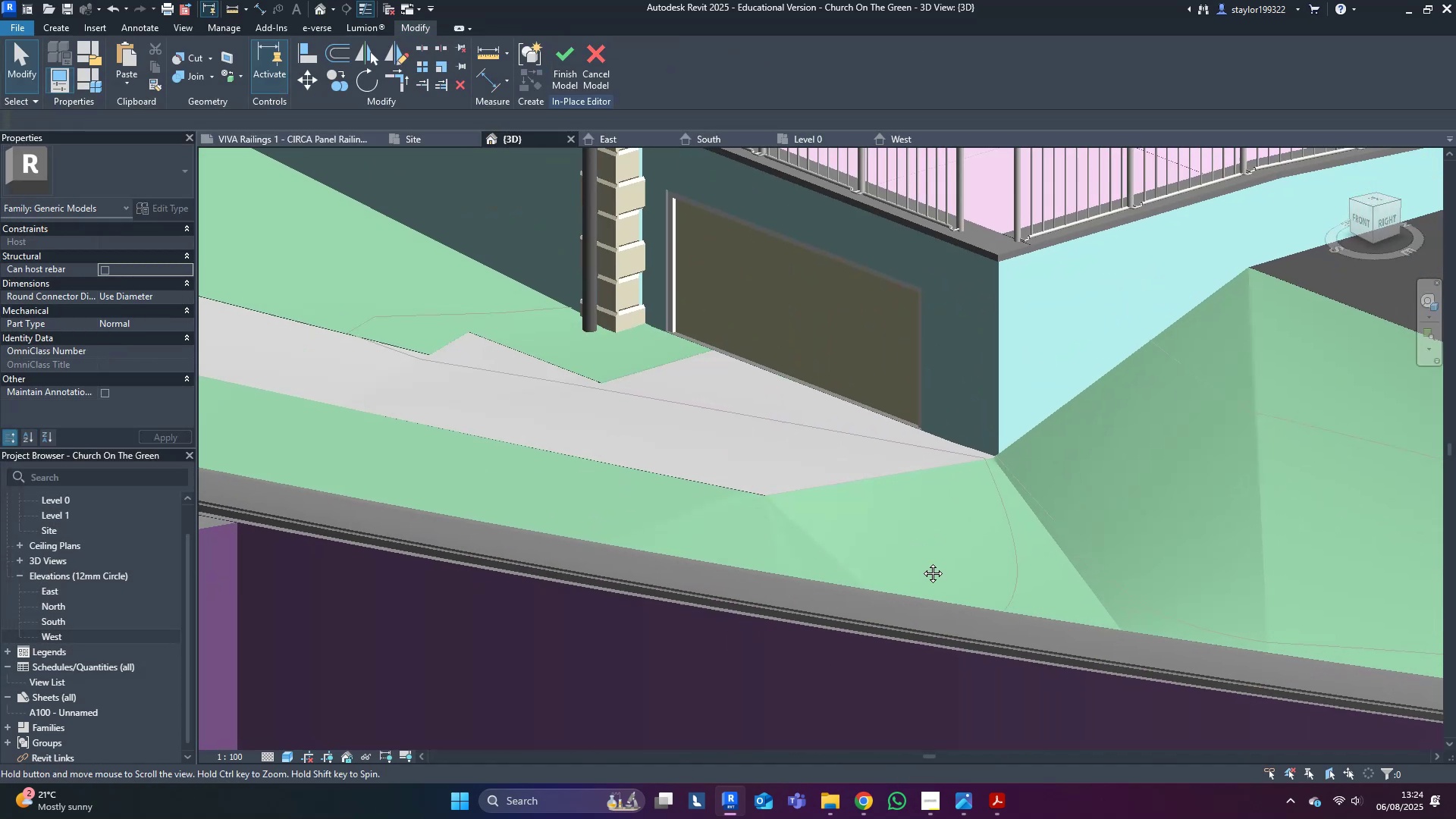 
scroll: coordinate [1063, 670], scroll_direction: down, amount: 7.0
 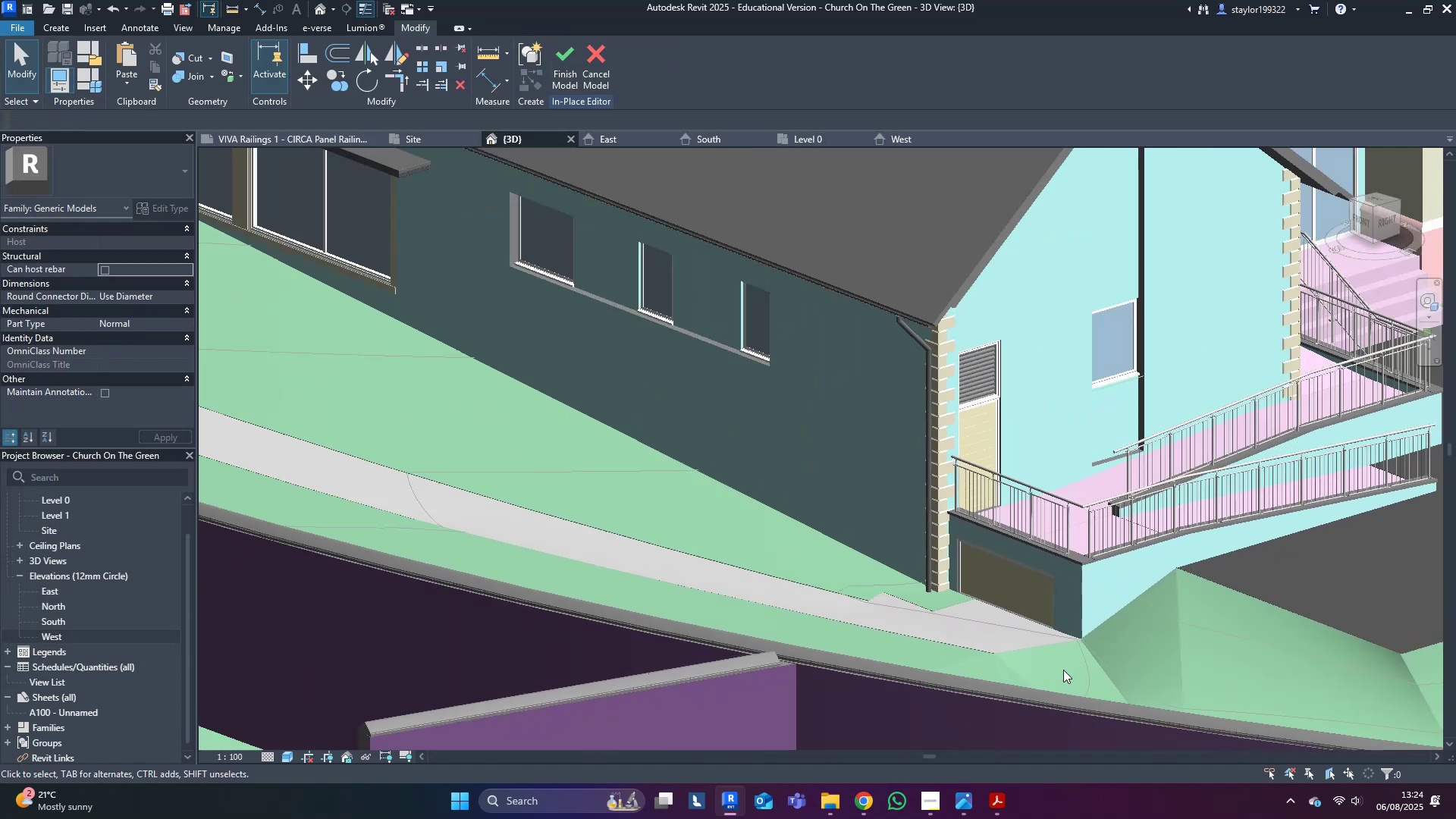 
hold_key(key=ShiftLeft, duration=0.56)
 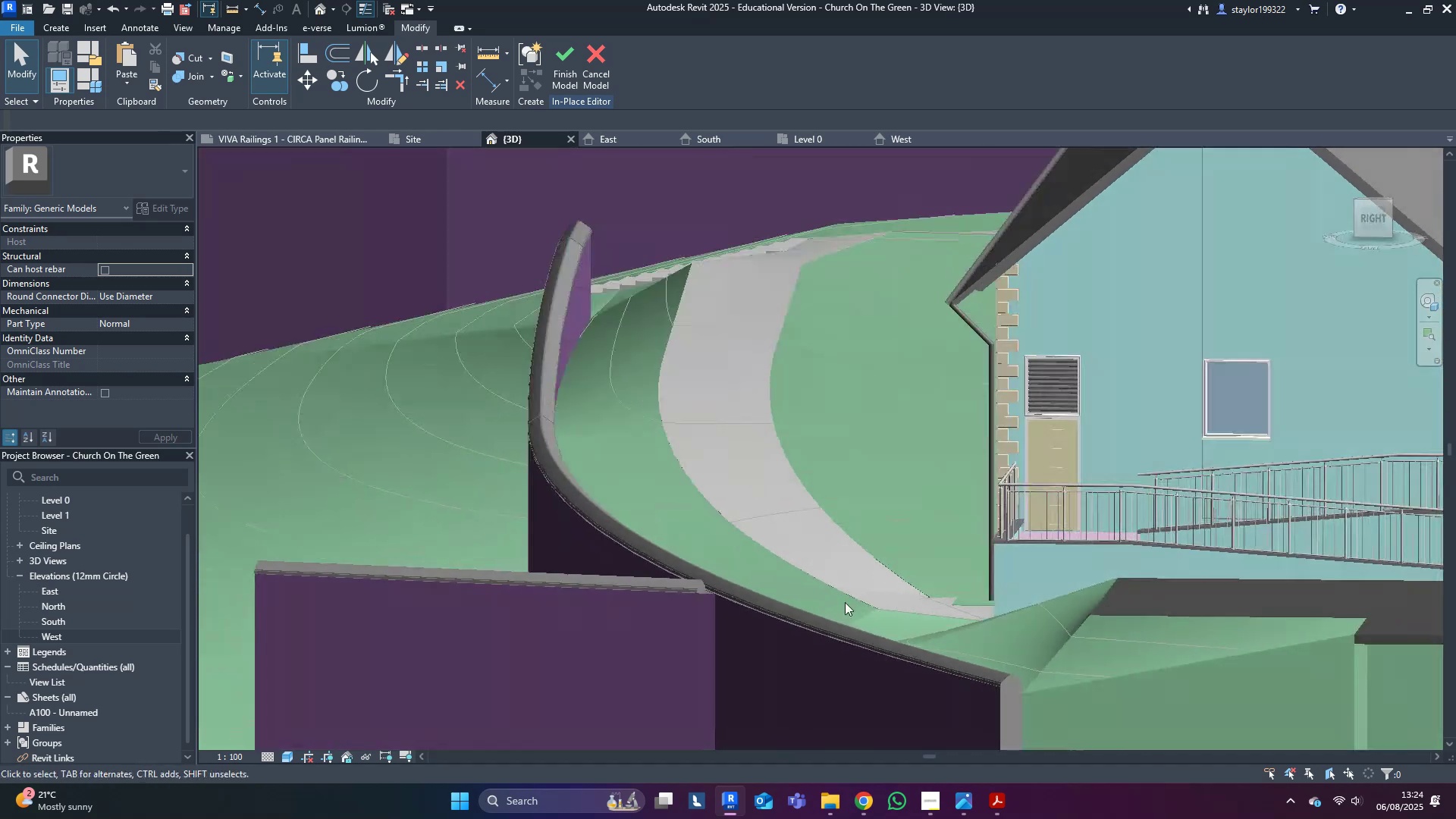 
scroll: coordinate [739, 621], scroll_direction: down, amount: 6.0
 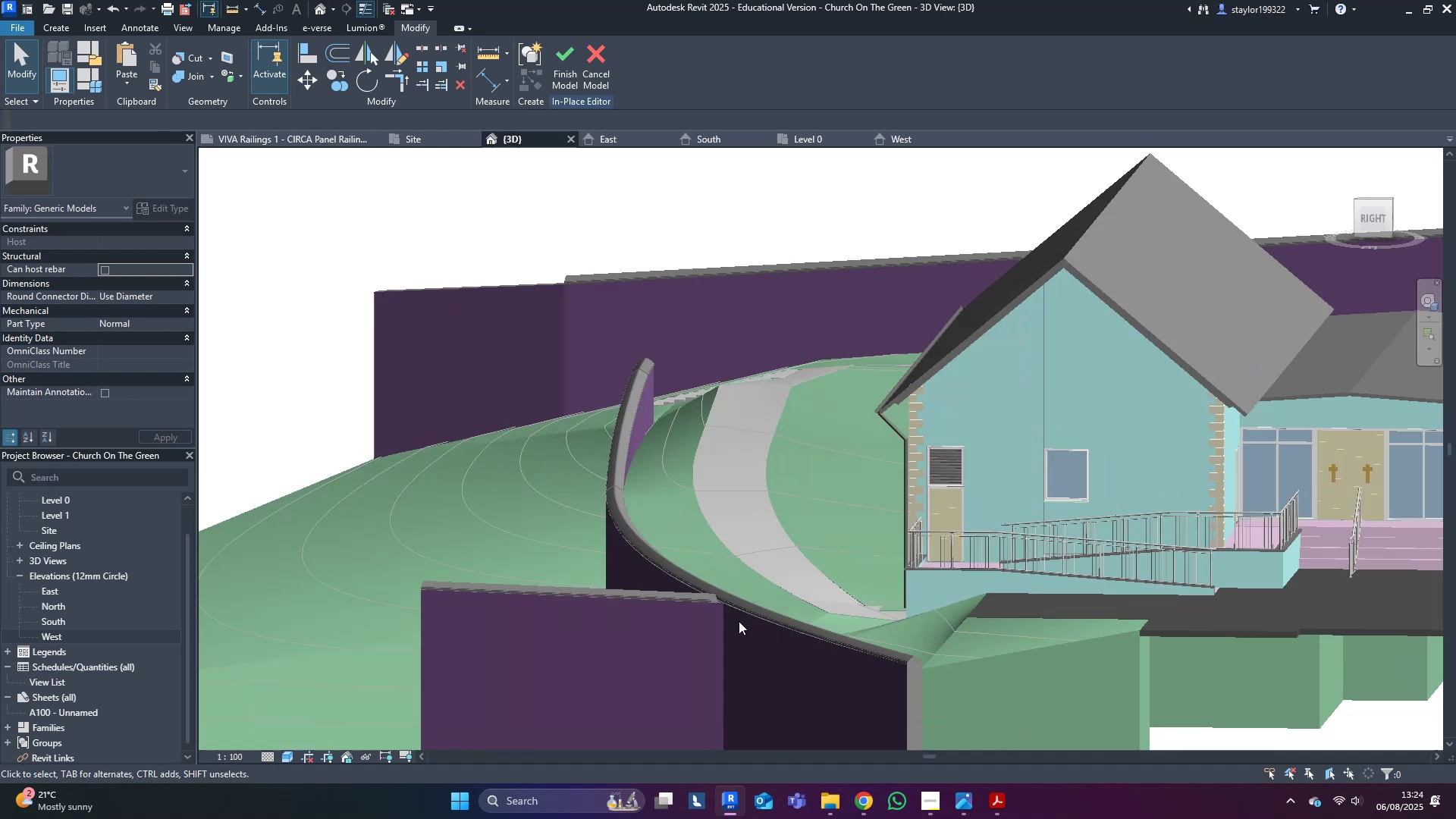 
hold_key(key=ShiftLeft, duration=0.77)
 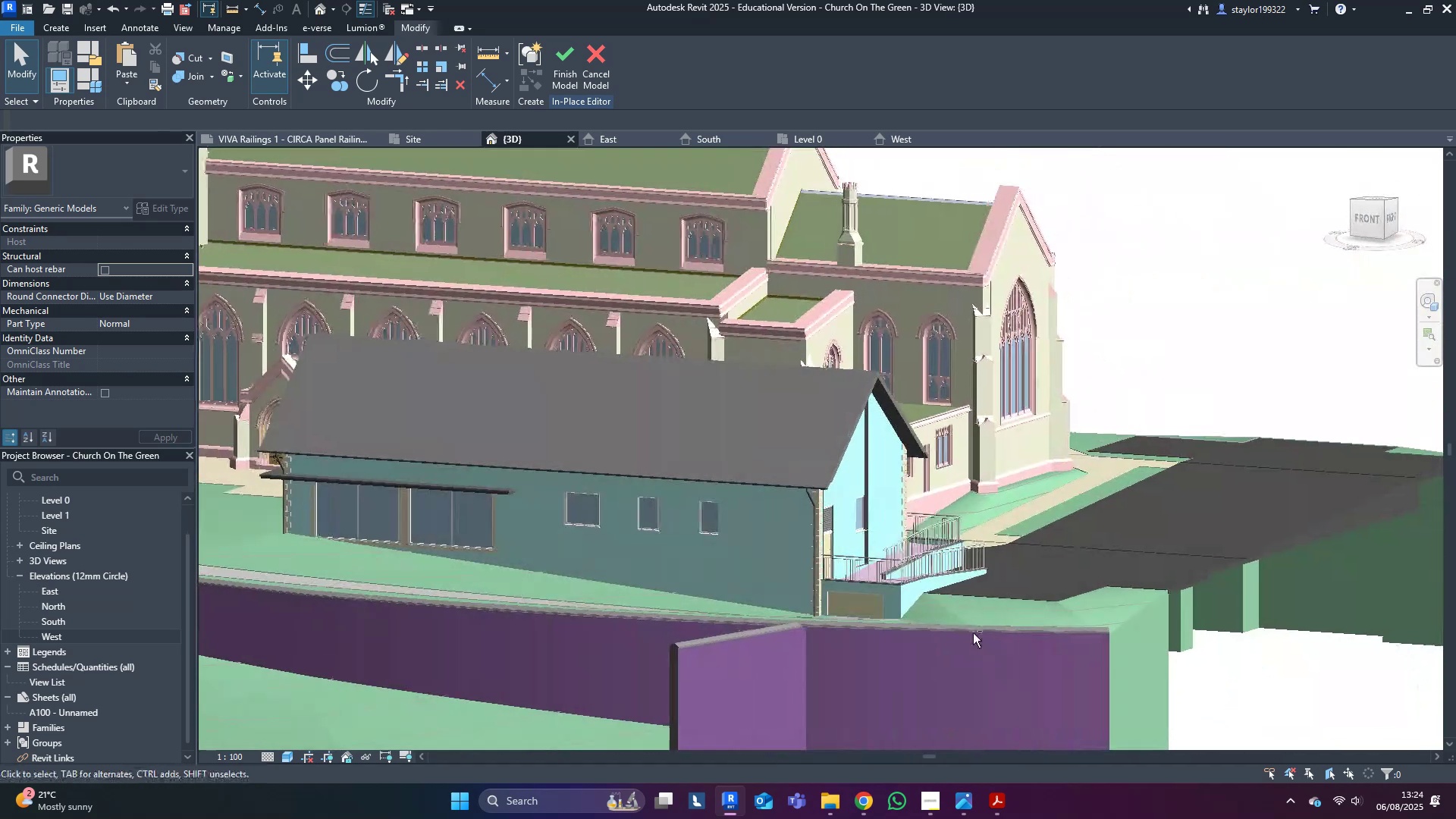 
scroll: coordinate [827, 620], scroll_direction: up, amount: 10.0
 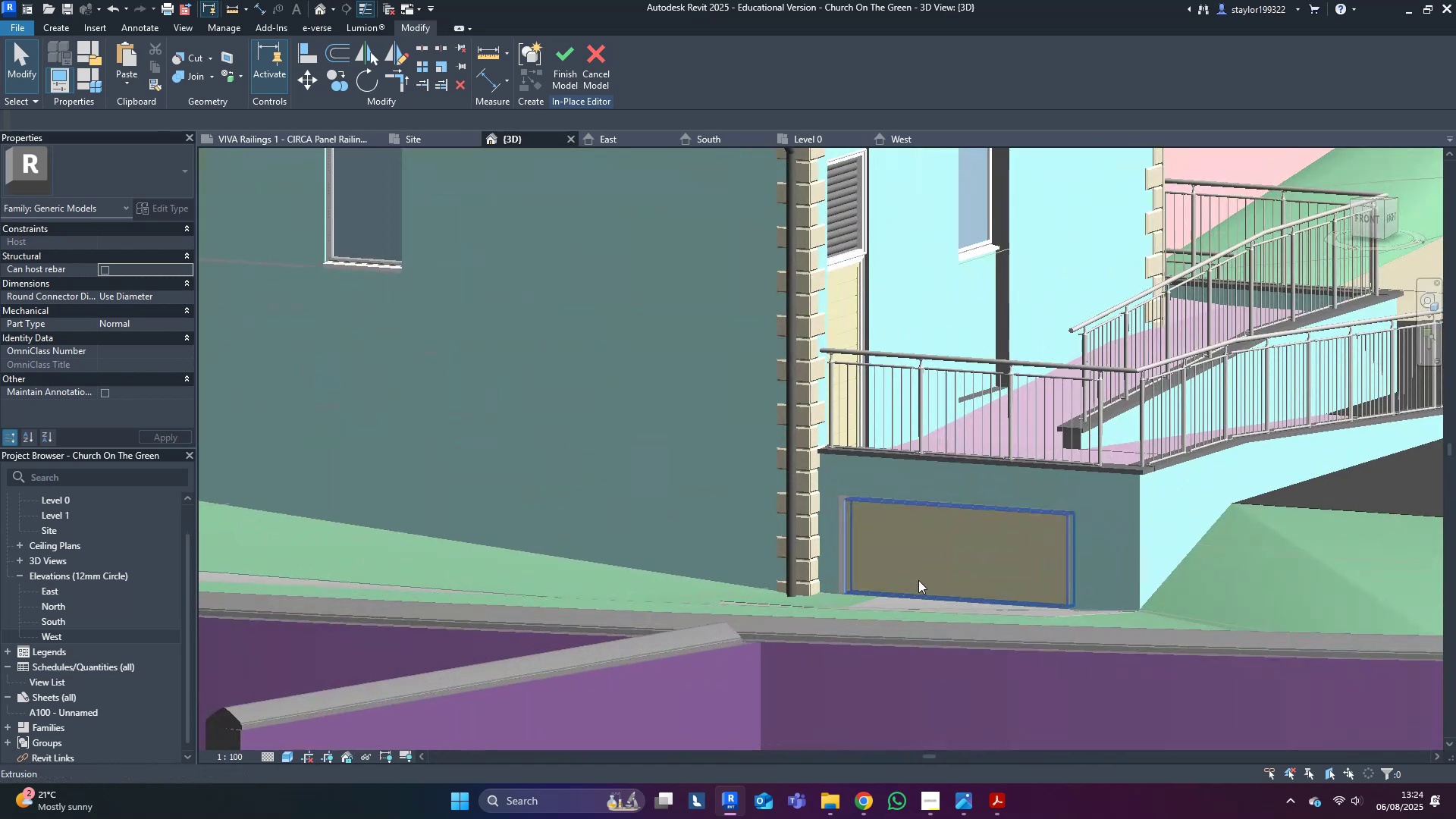 
left_click([952, 570])
 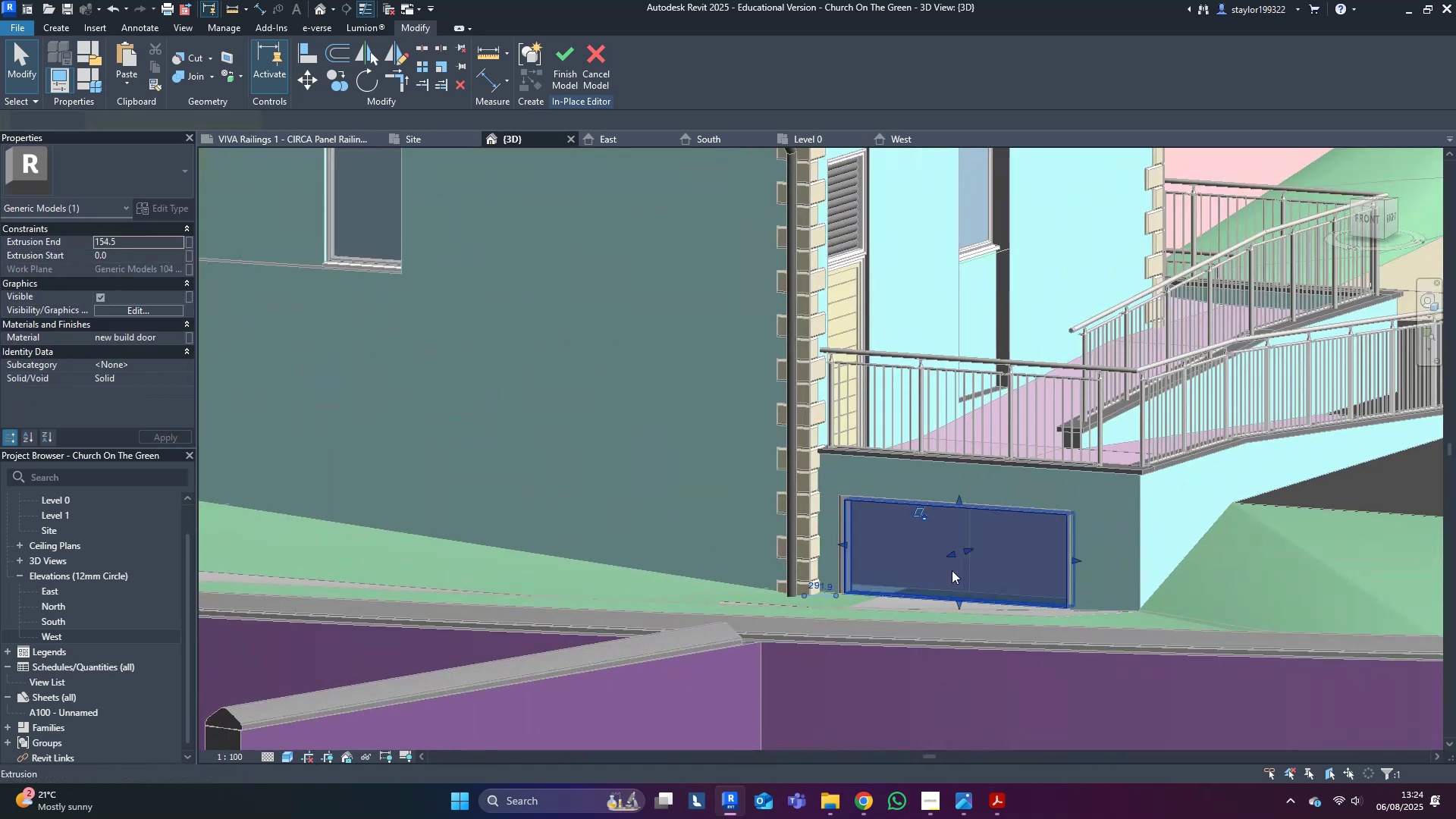 
scroll: coordinate [983, 610], scroll_direction: up, amount: 4.0
 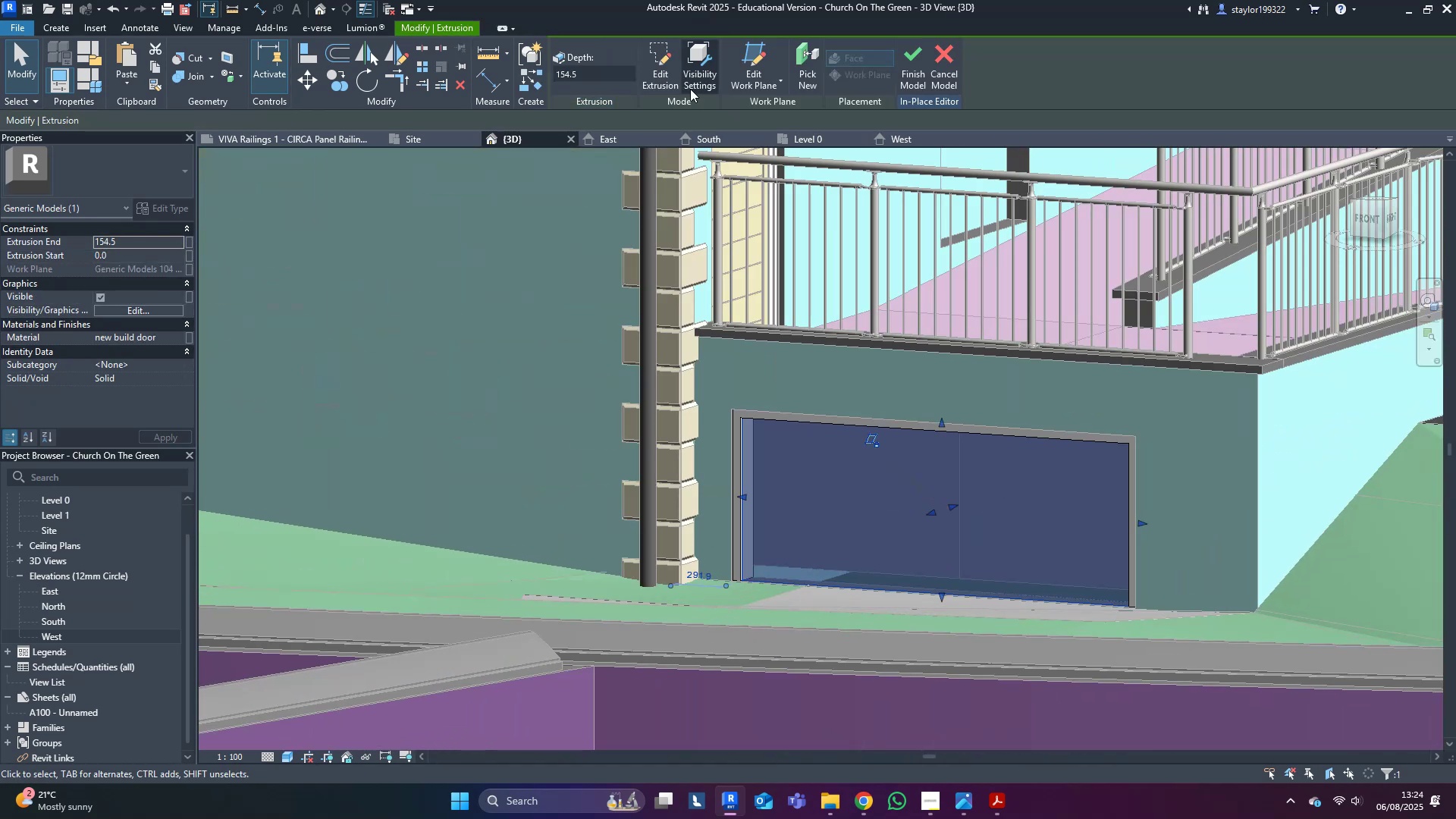 
key(Control+ControlLeft)
 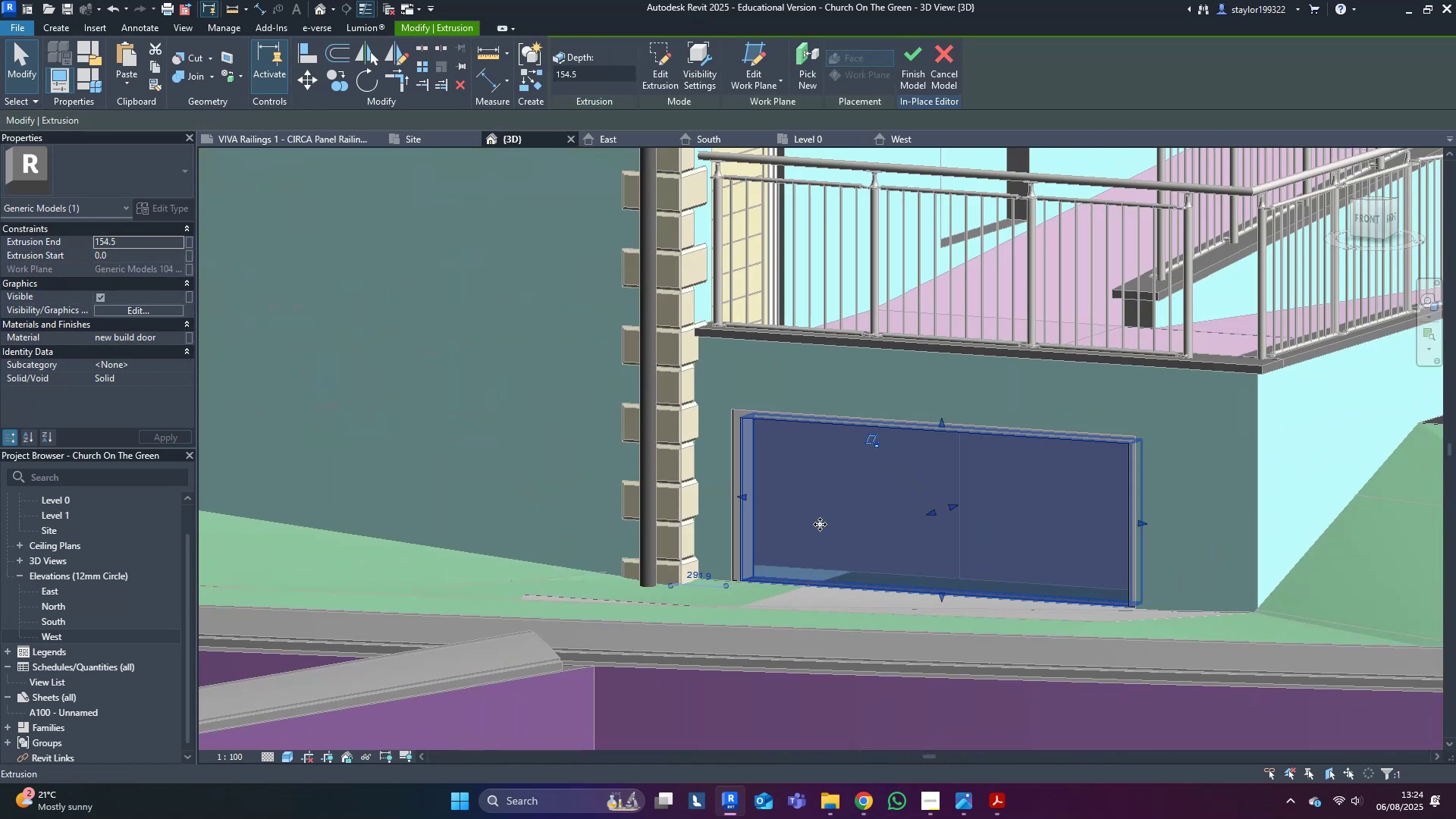 
scroll: coordinate [903, 570], scroll_direction: up, amount: 4.0
 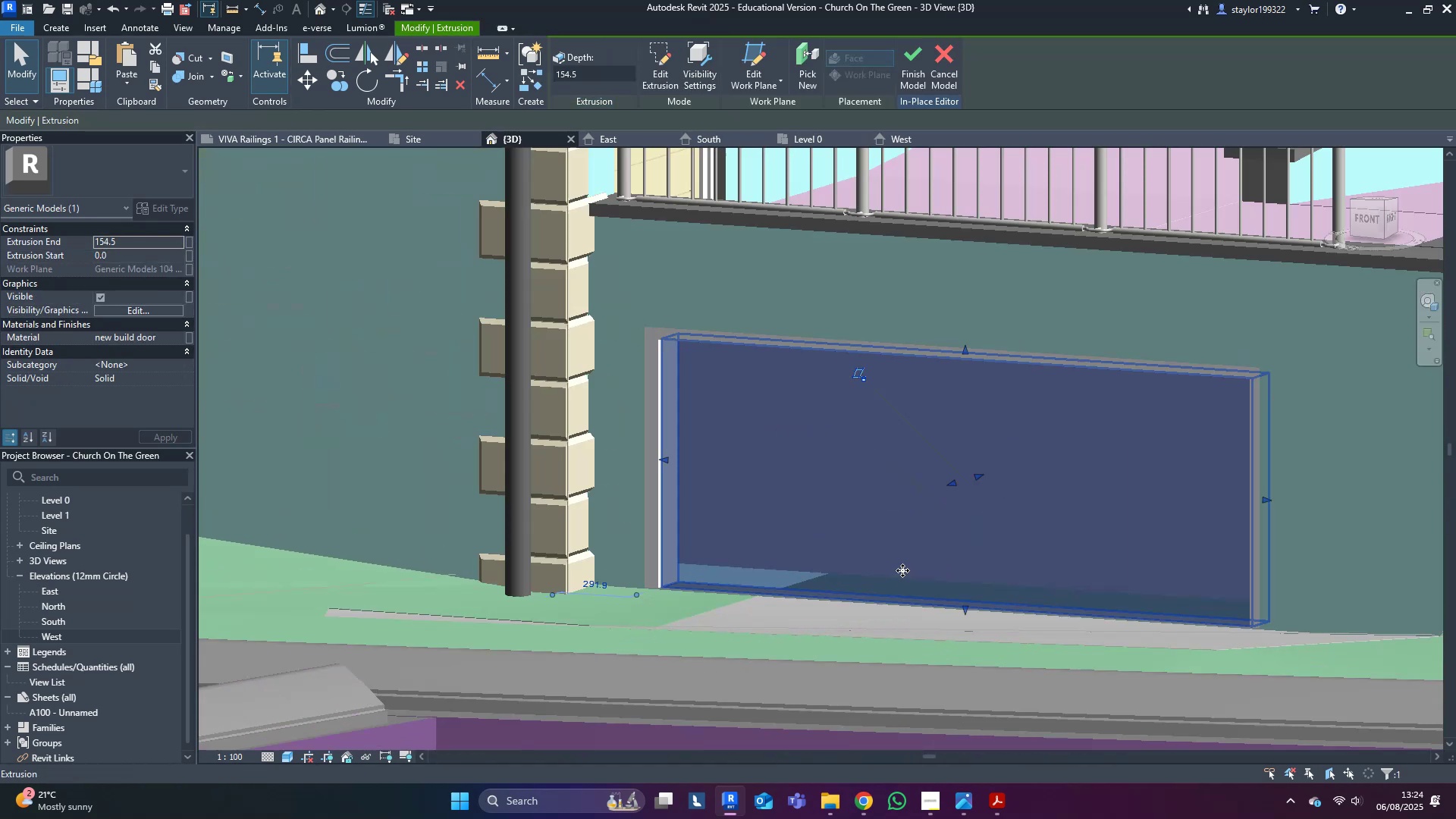 
hold_key(key=ShiftLeft, duration=0.38)
 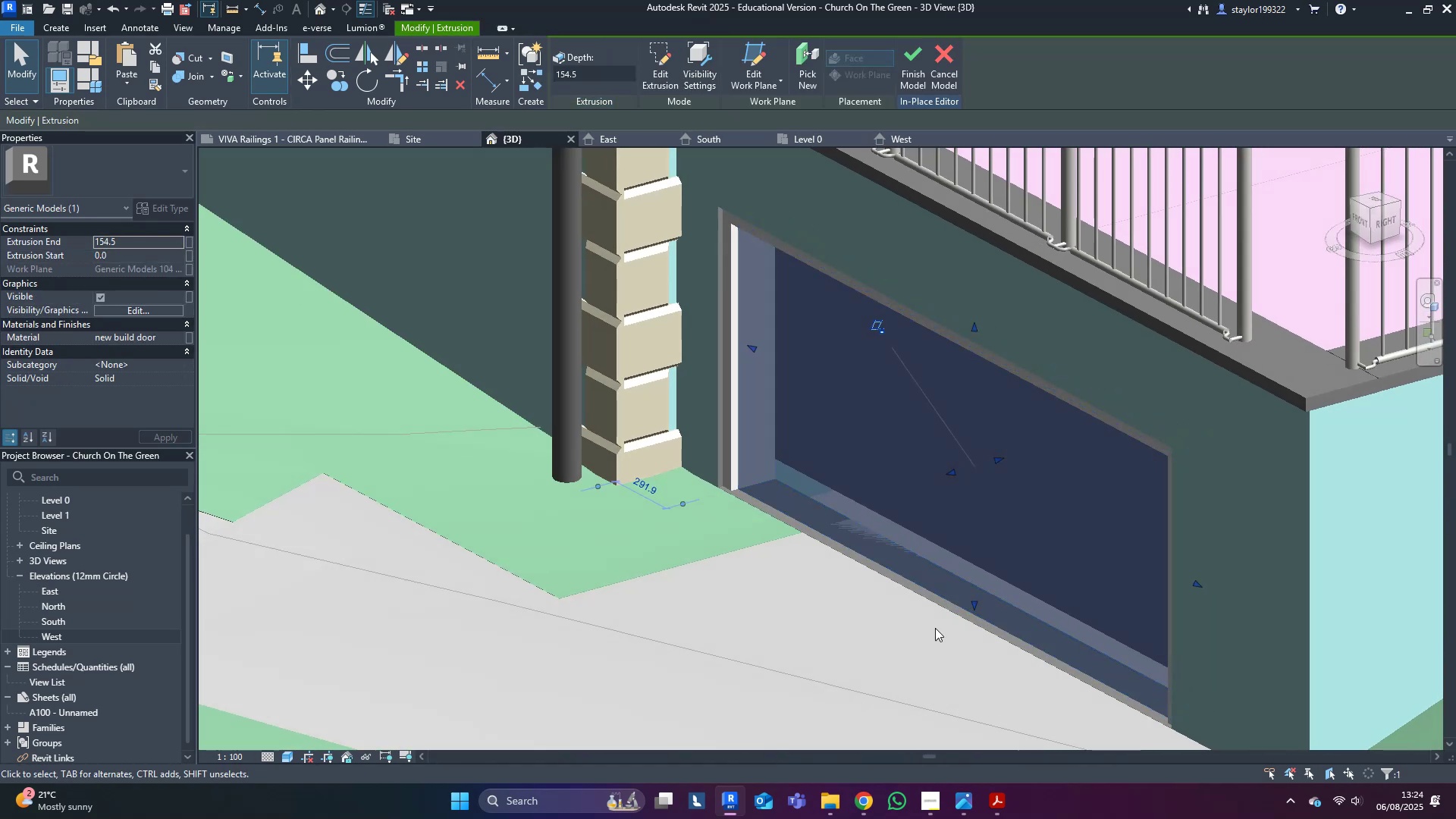 
scroll: coordinate [928, 467], scroll_direction: up, amount: 4.0
 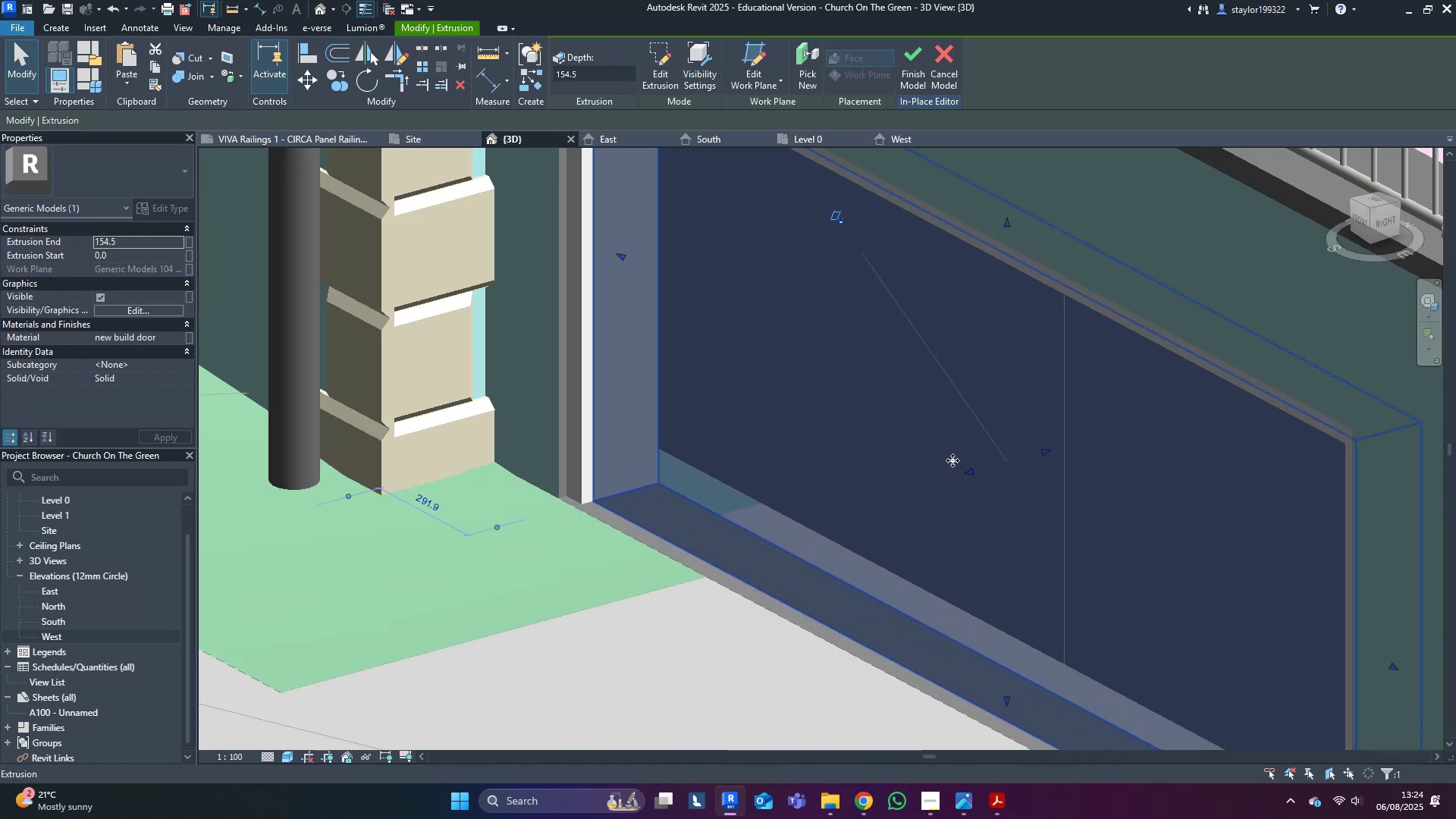 
key(Shift+ShiftLeft)
 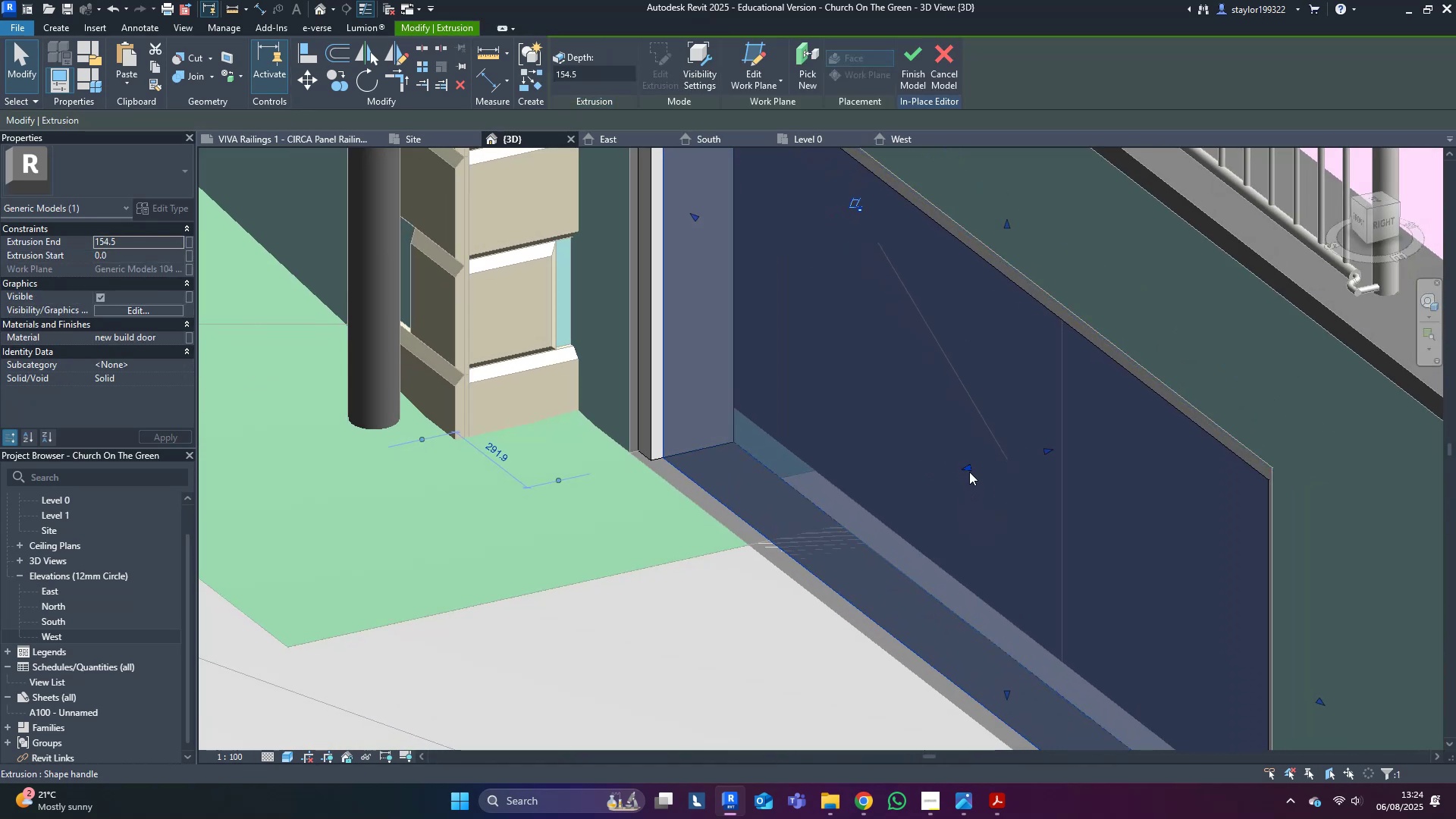 
left_click_drag(start_coordinate=[968, 469], to_coordinate=[982, 466])
 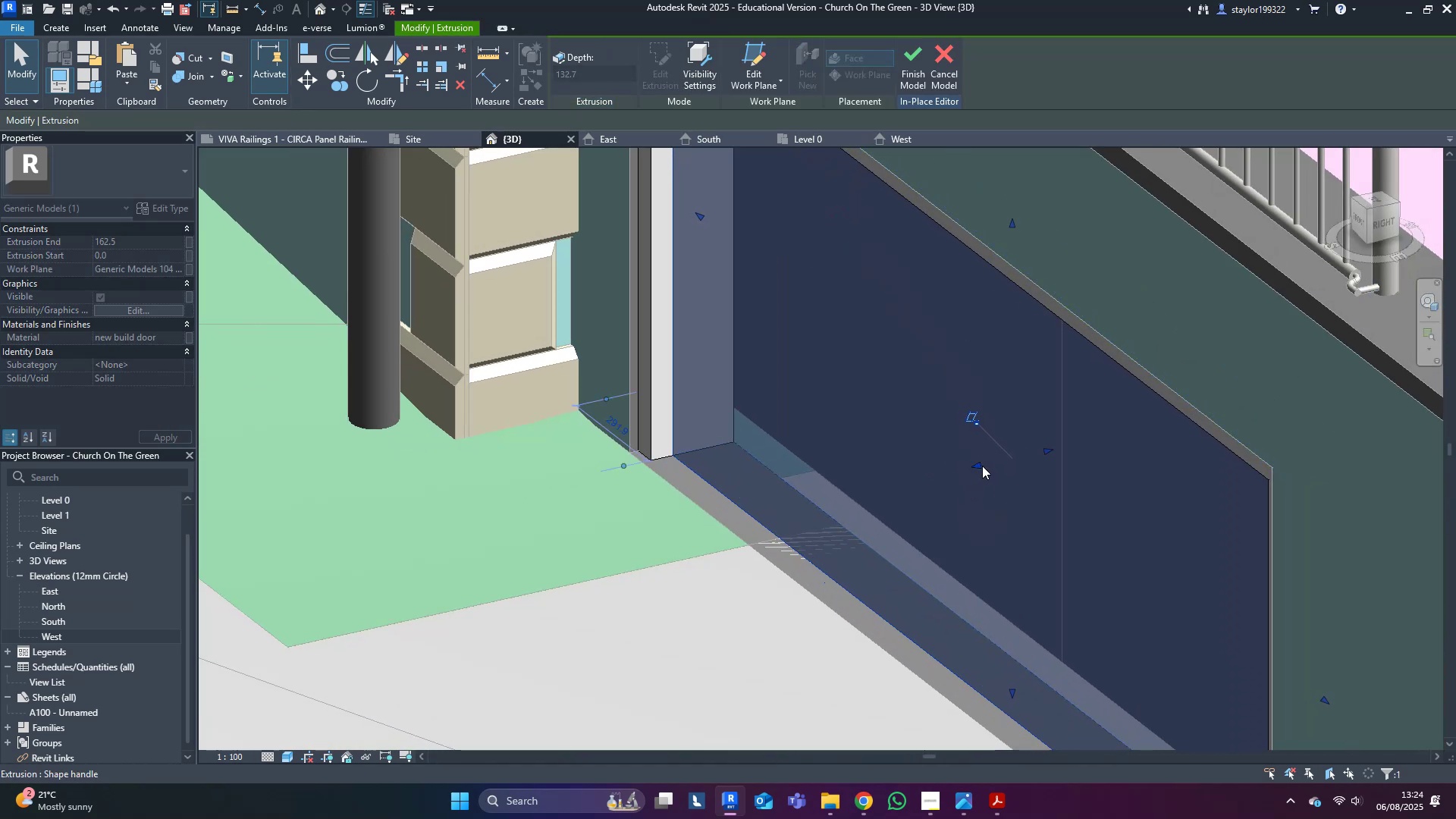 
key(Control+C)
 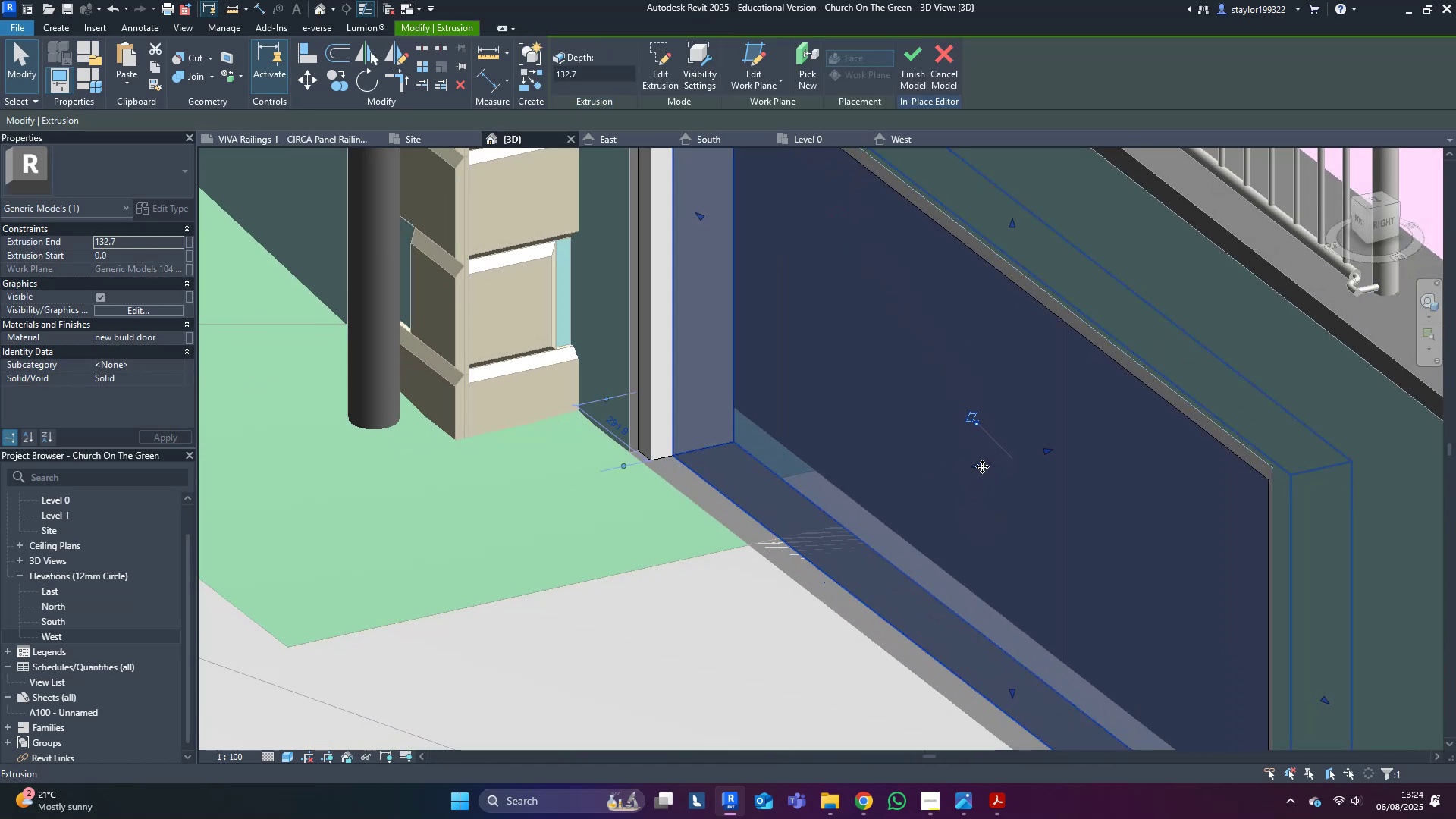 
key(Control+C)
 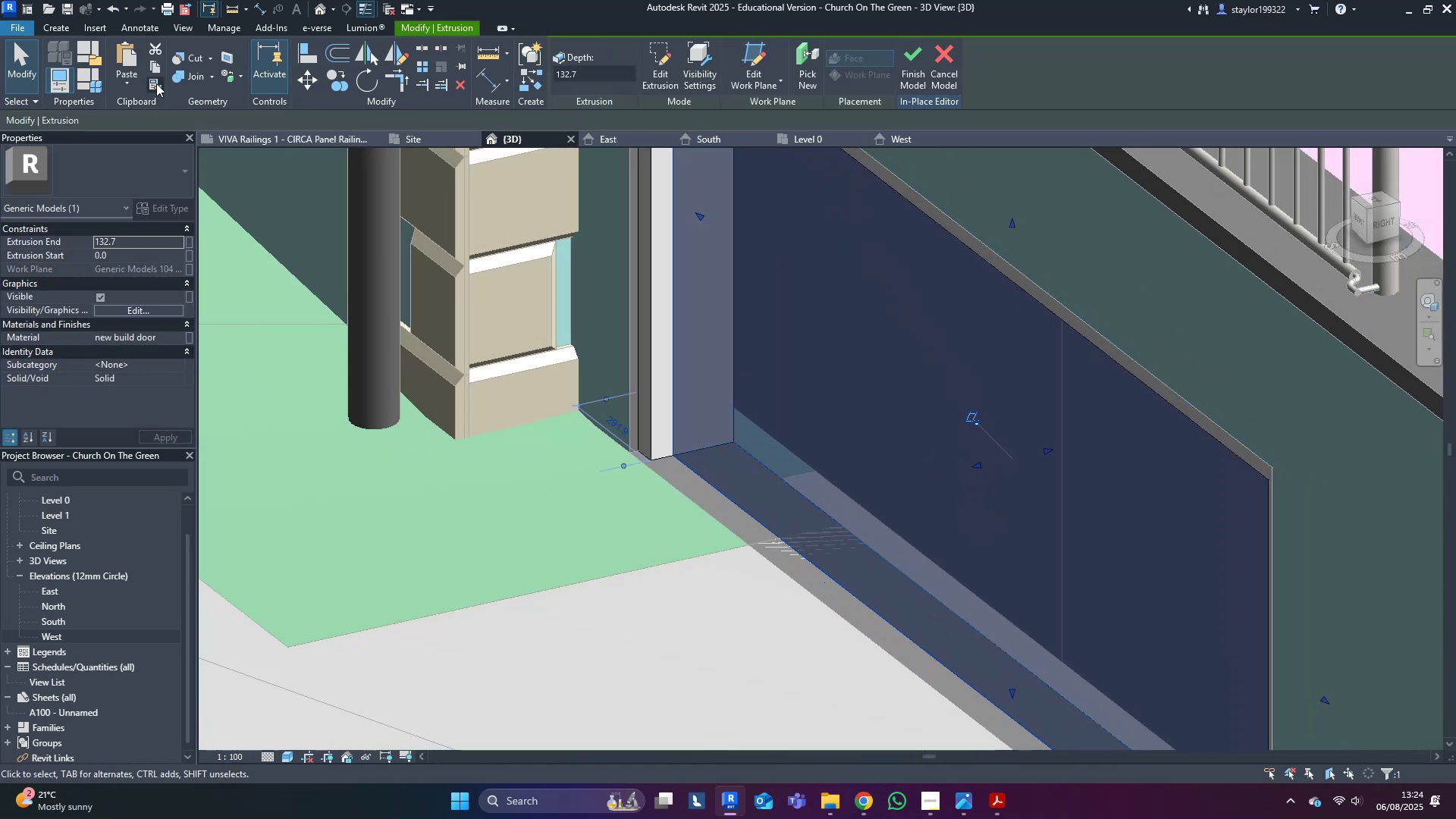 
left_click([126, 83])
 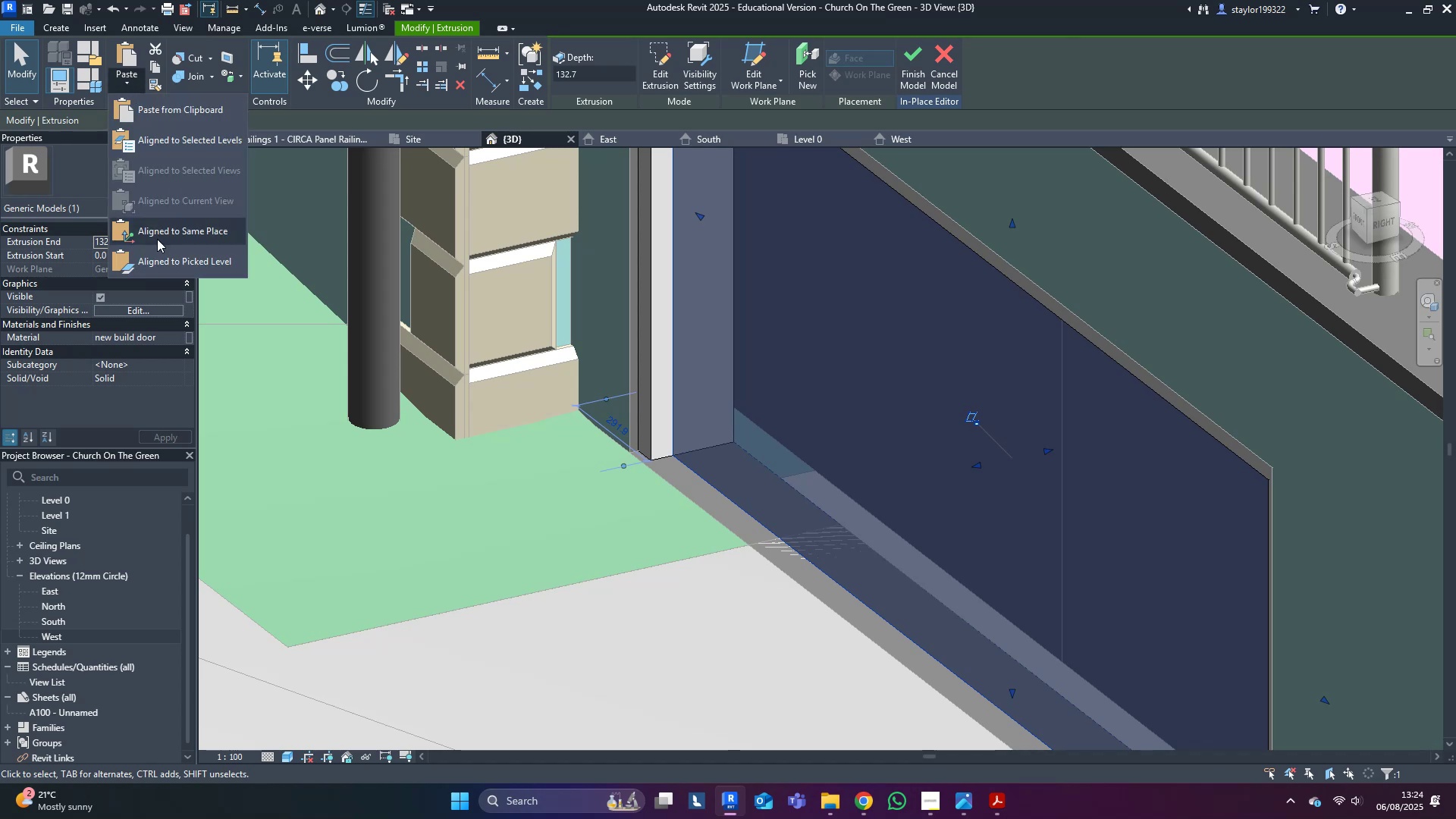 
left_click([158, 241])
 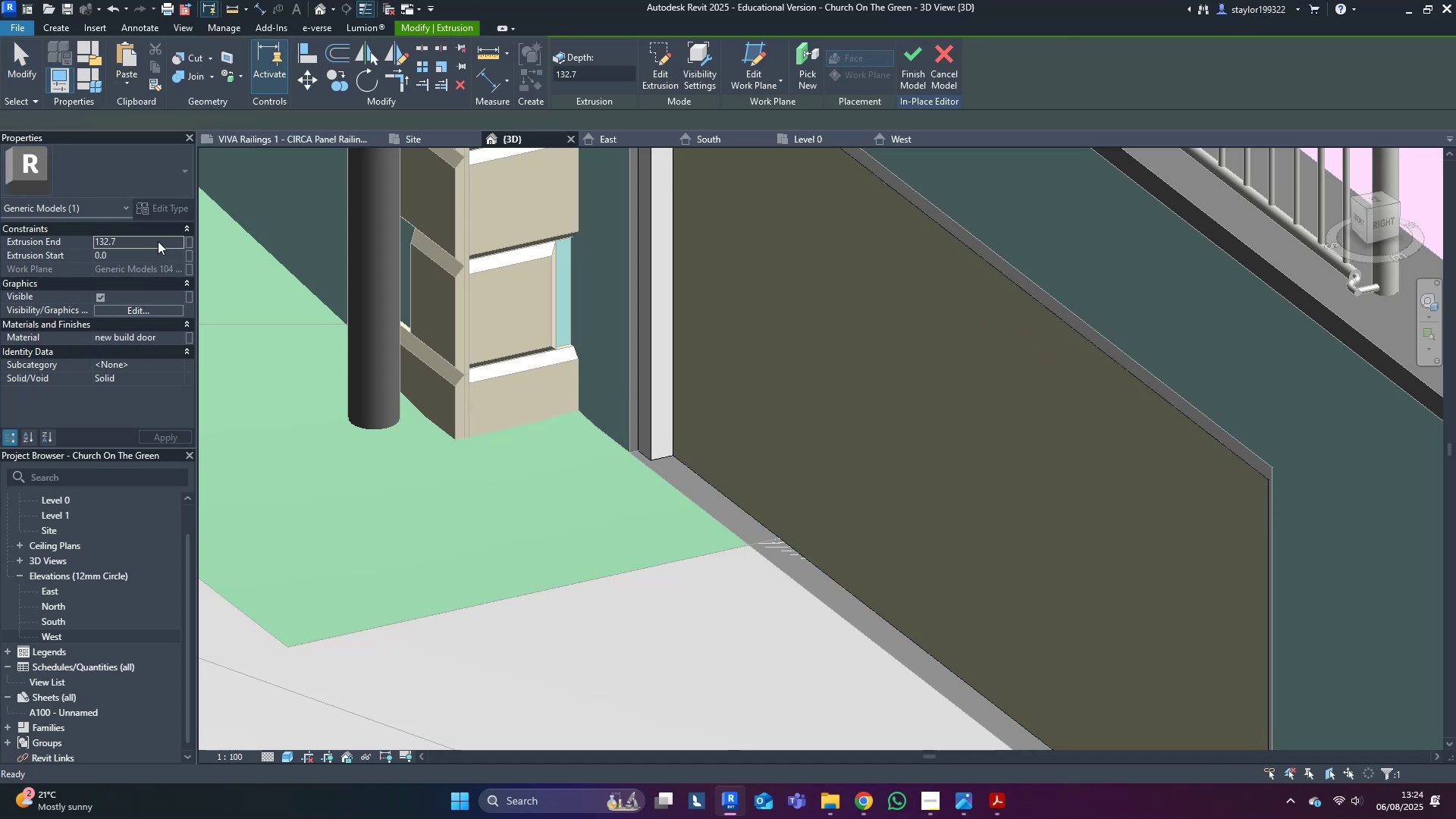 
key(Shift+ShiftLeft)
 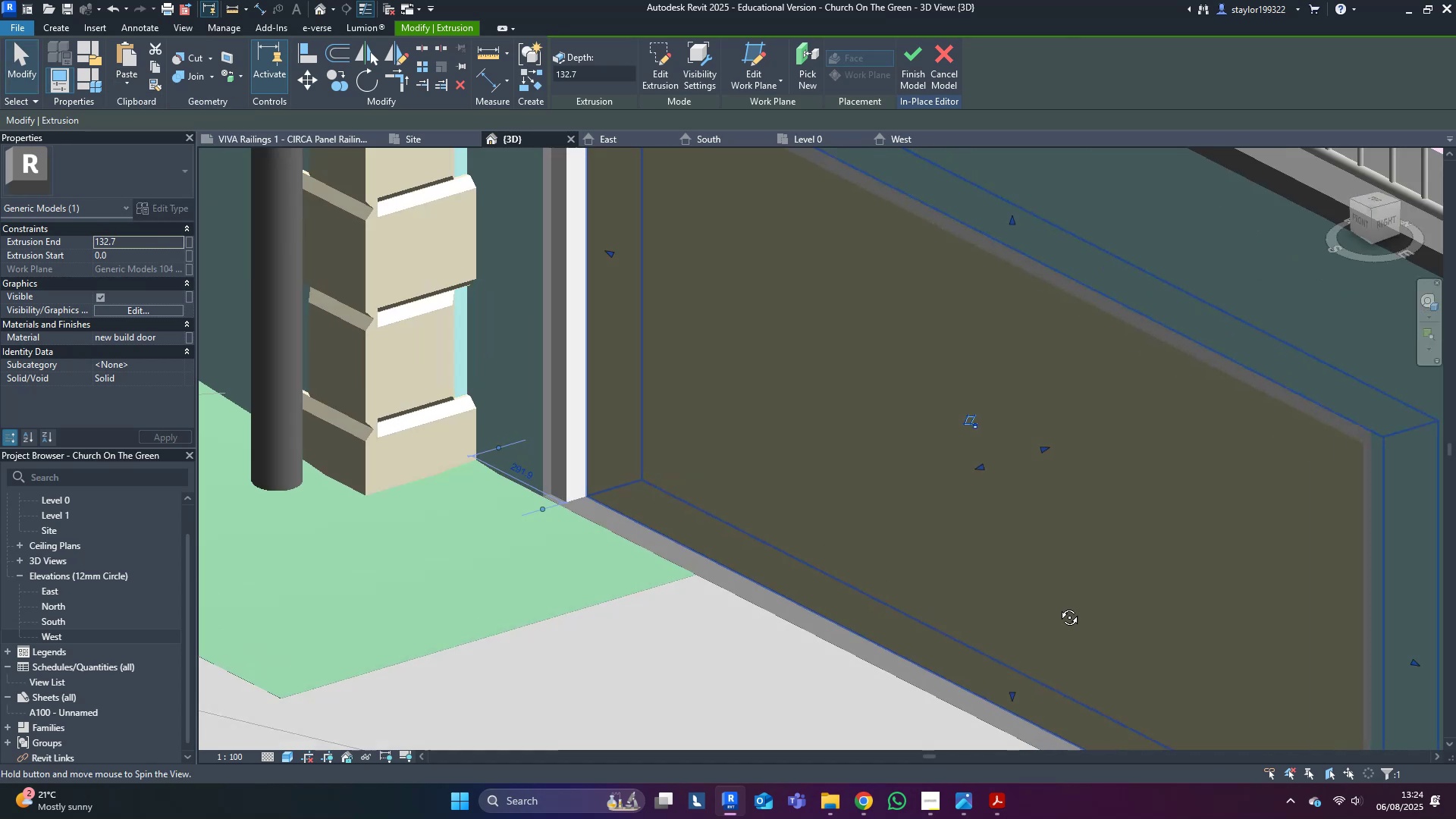 
scroll: coordinate [1050, 645], scroll_direction: down, amount: 4.0
 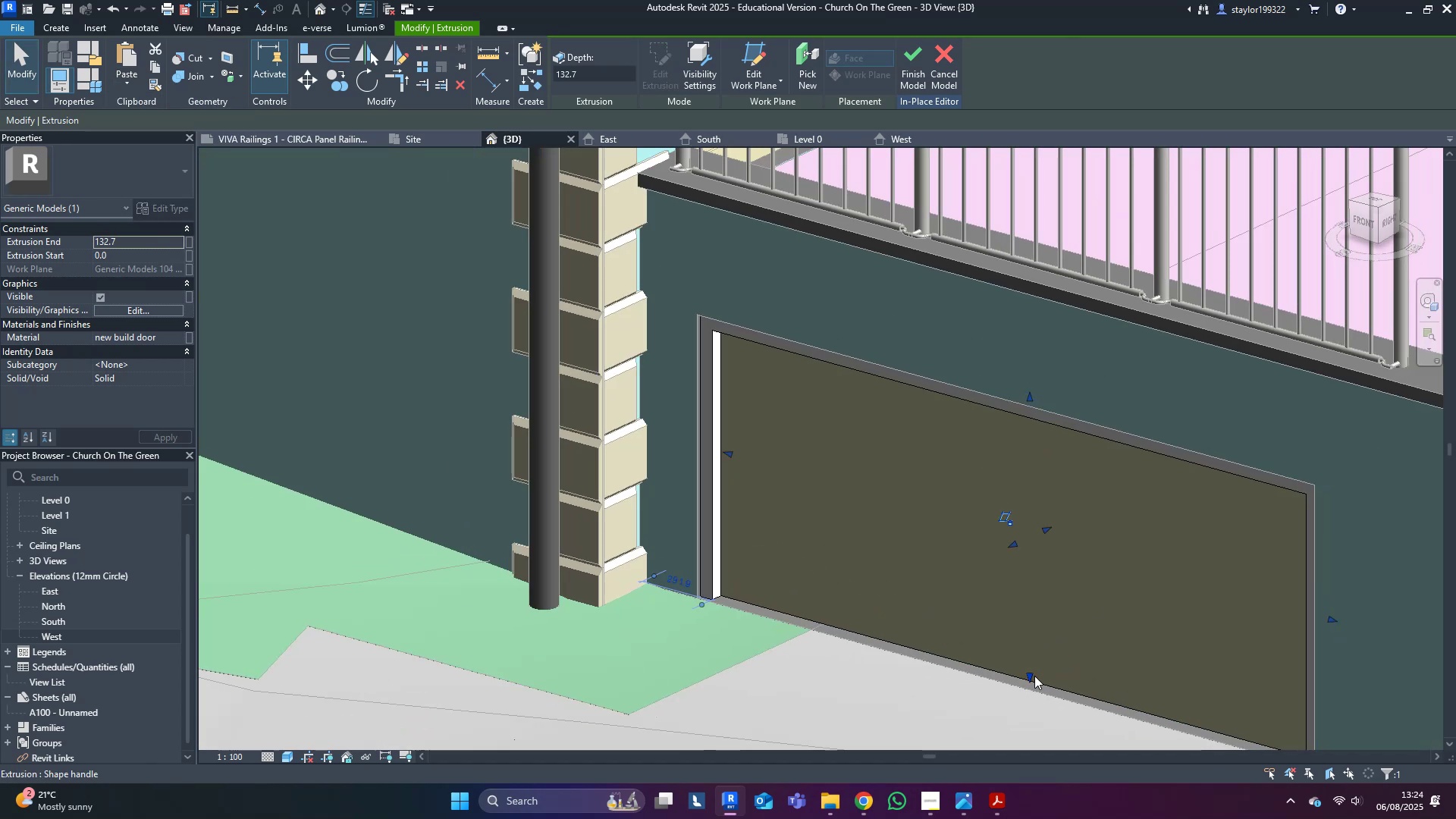 
left_click_drag(start_coordinate=[1033, 676], to_coordinate=[1090, 444])
 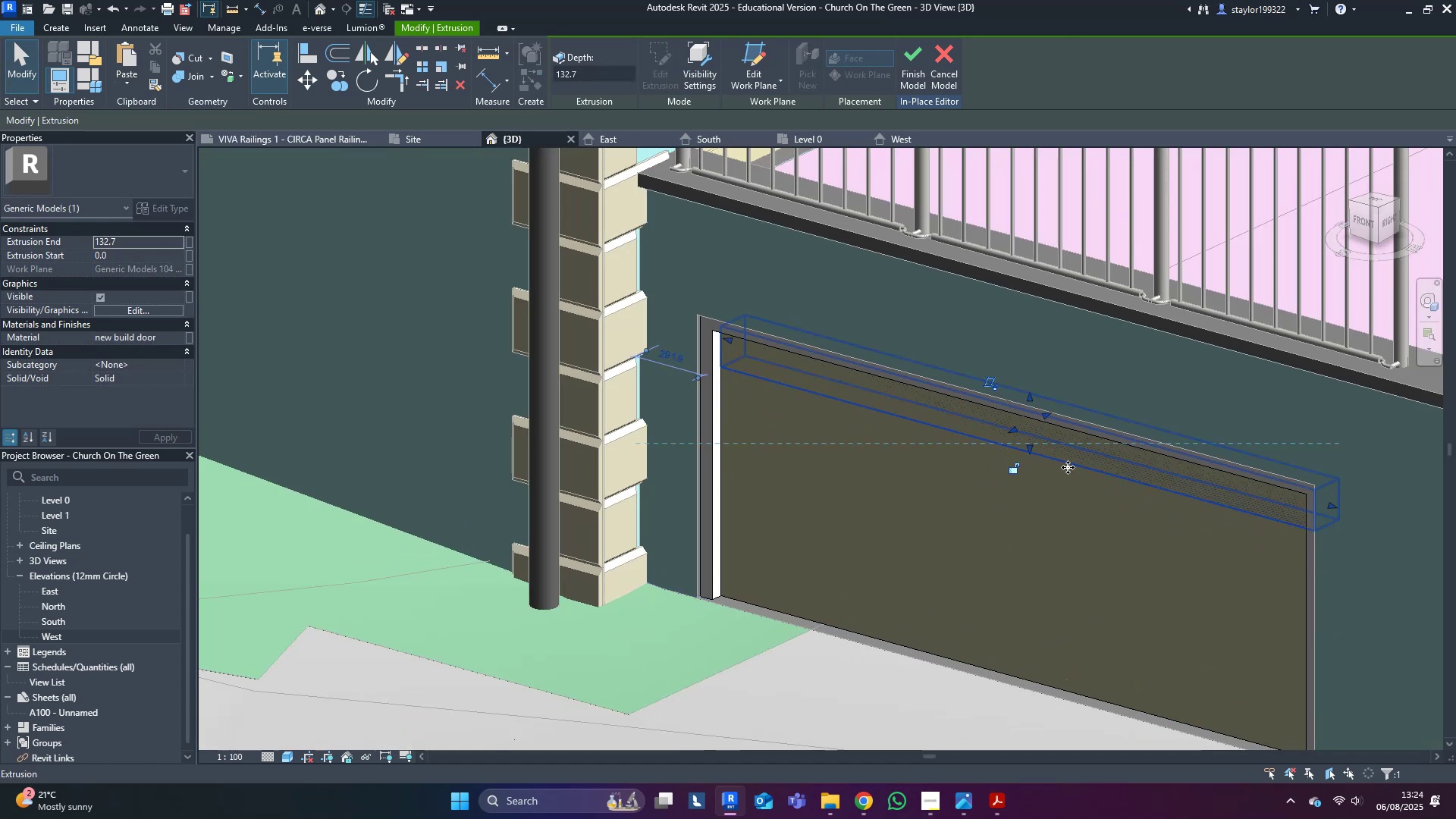 
hold_key(key=ShiftLeft, duration=0.31)
 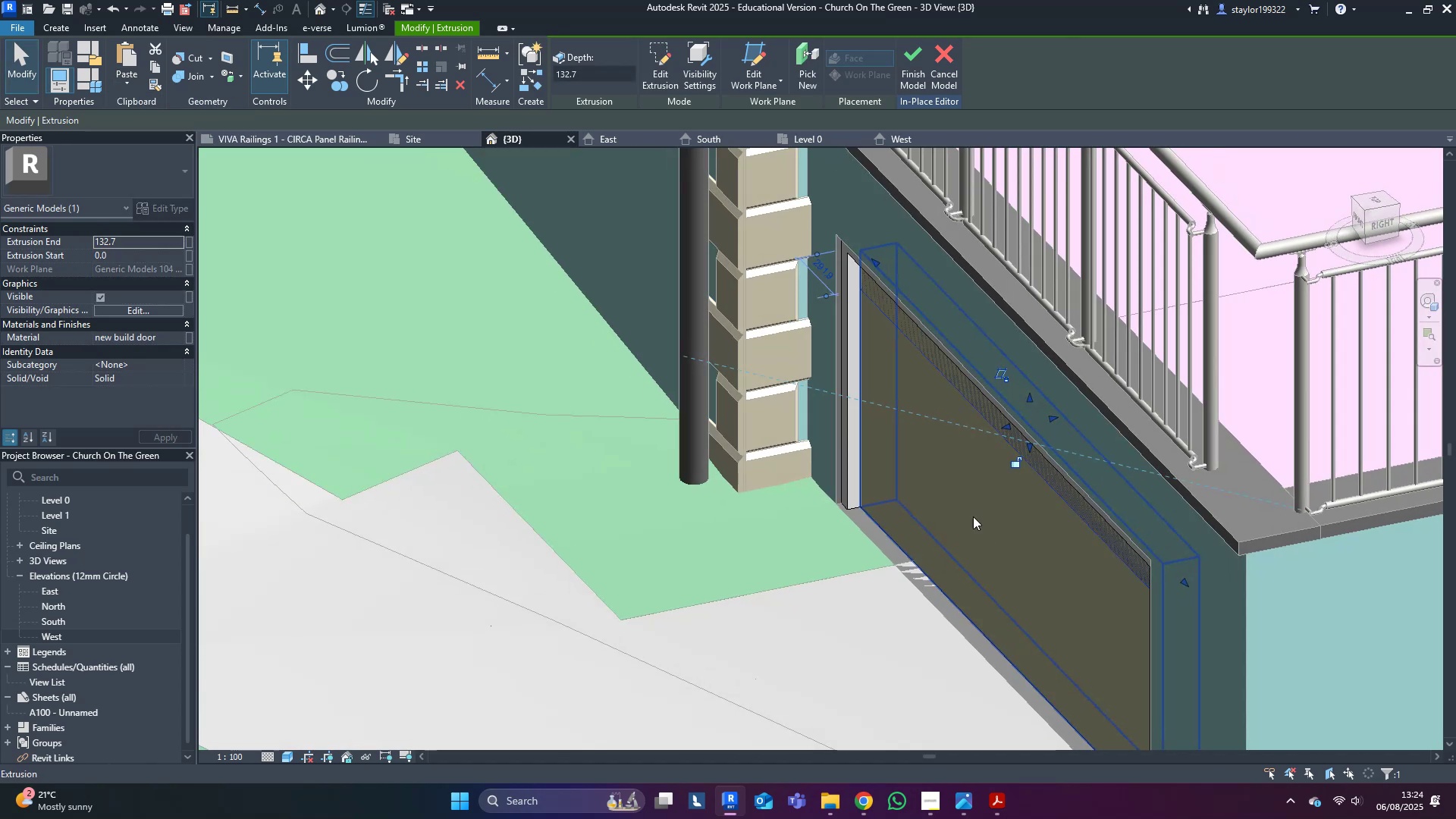 
scroll: coordinate [1018, 415], scroll_direction: up, amount: 4.0
 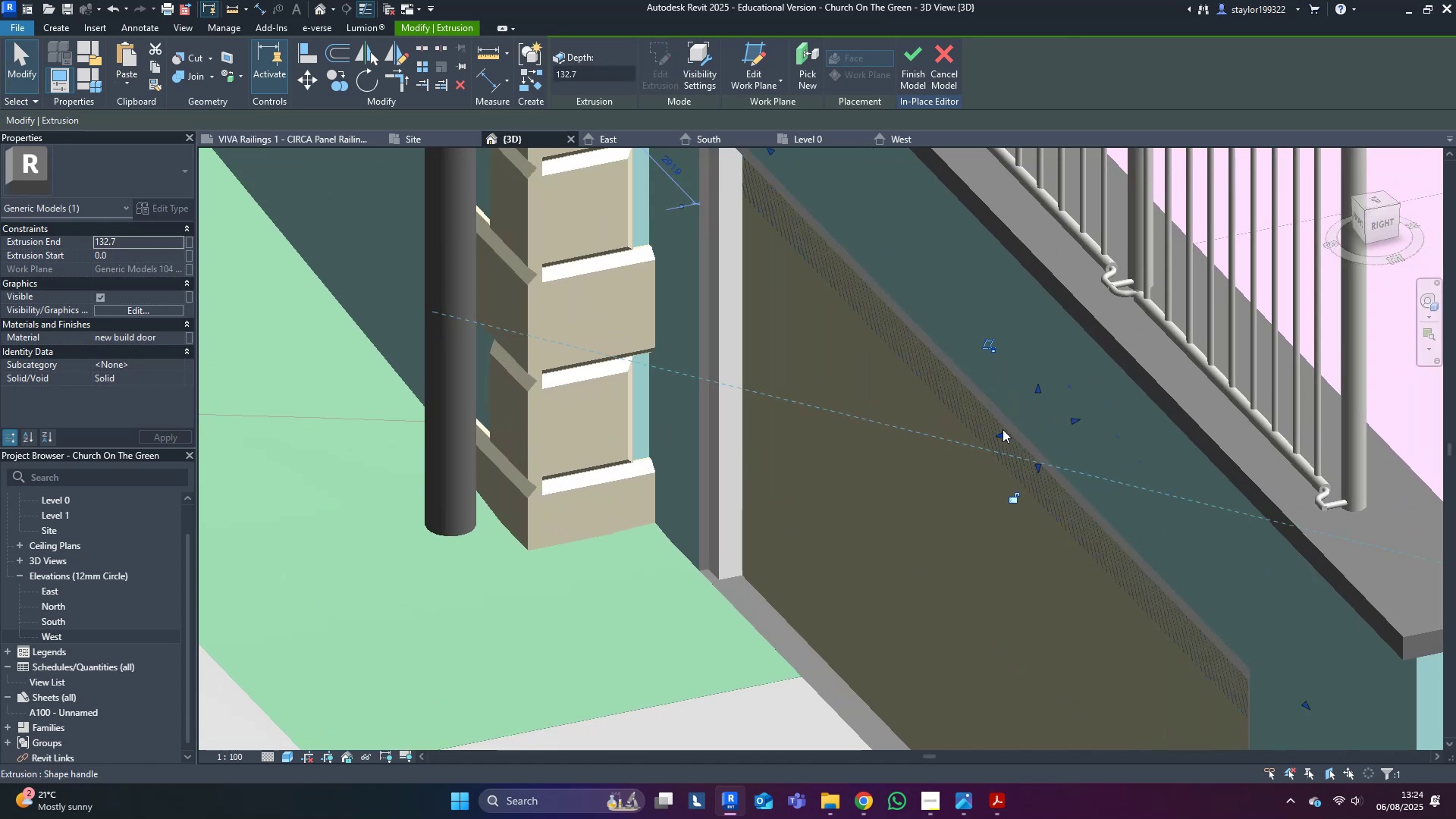 
left_click_drag(start_coordinate=[1005, 435], to_coordinate=[999, 435])
 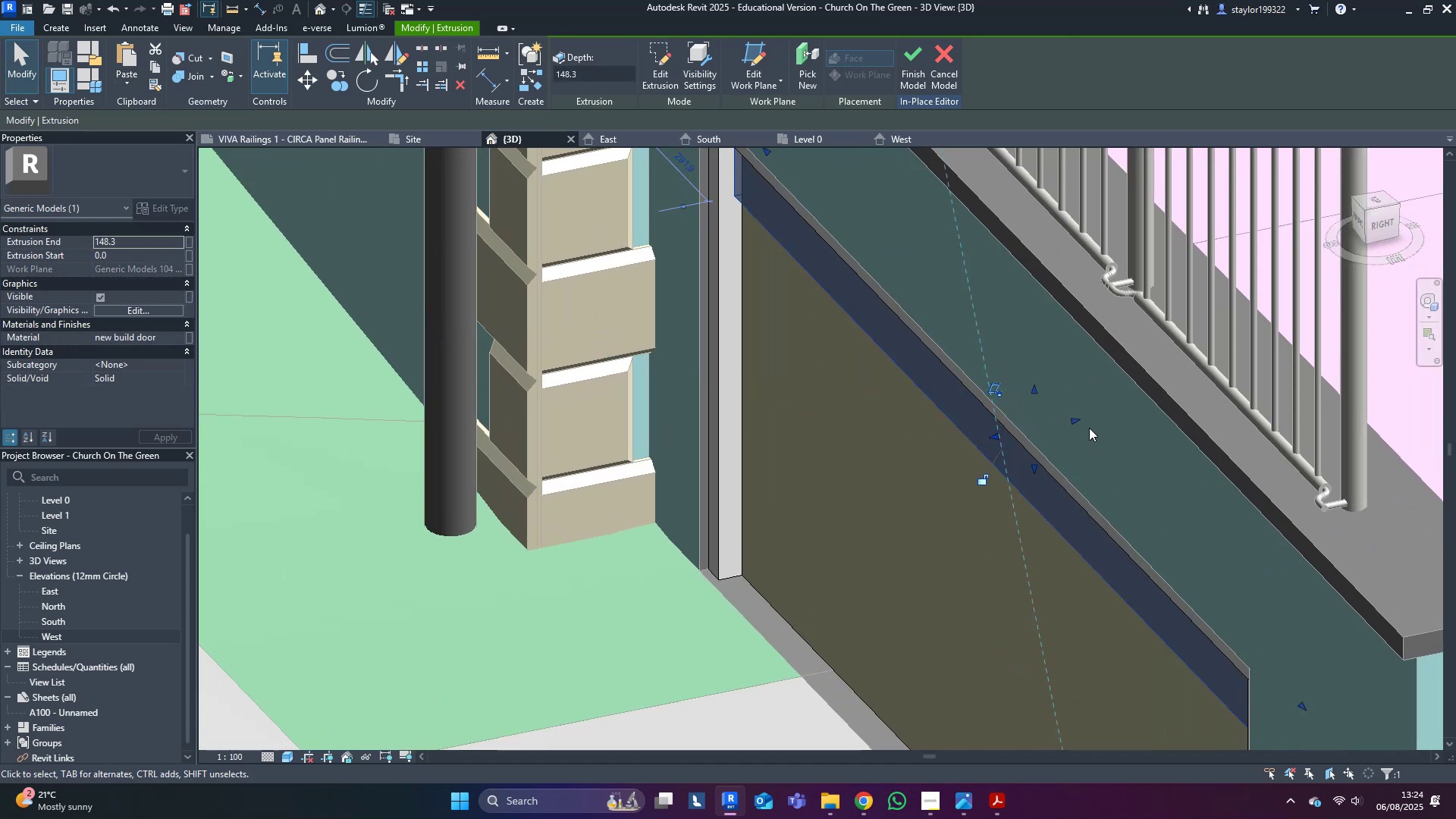 
left_click_drag(start_coordinate=[1072, 420], to_coordinate=[1009, 443])
 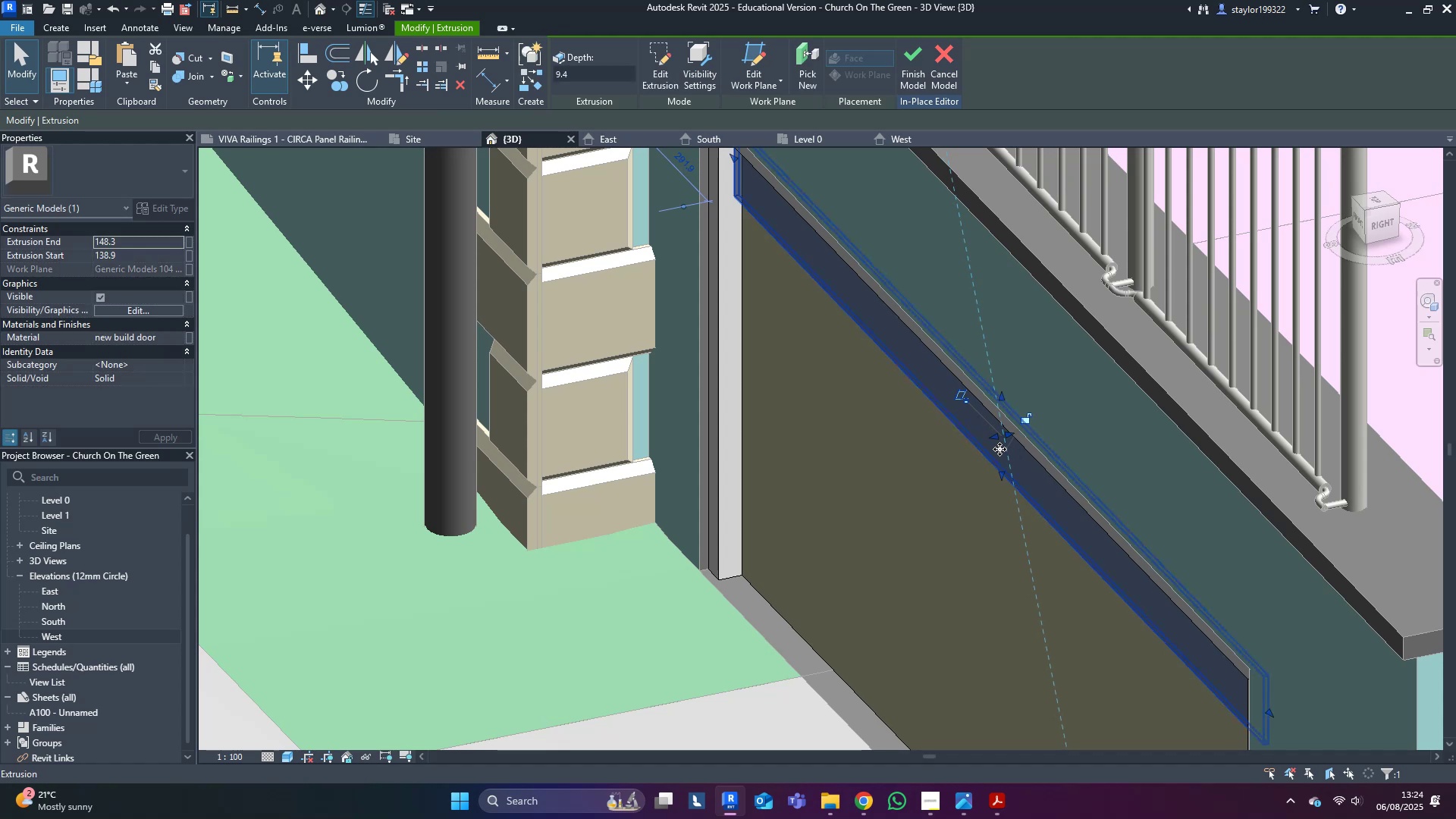 
scroll: coordinate [991, 448], scroll_direction: down, amount: 6.0
 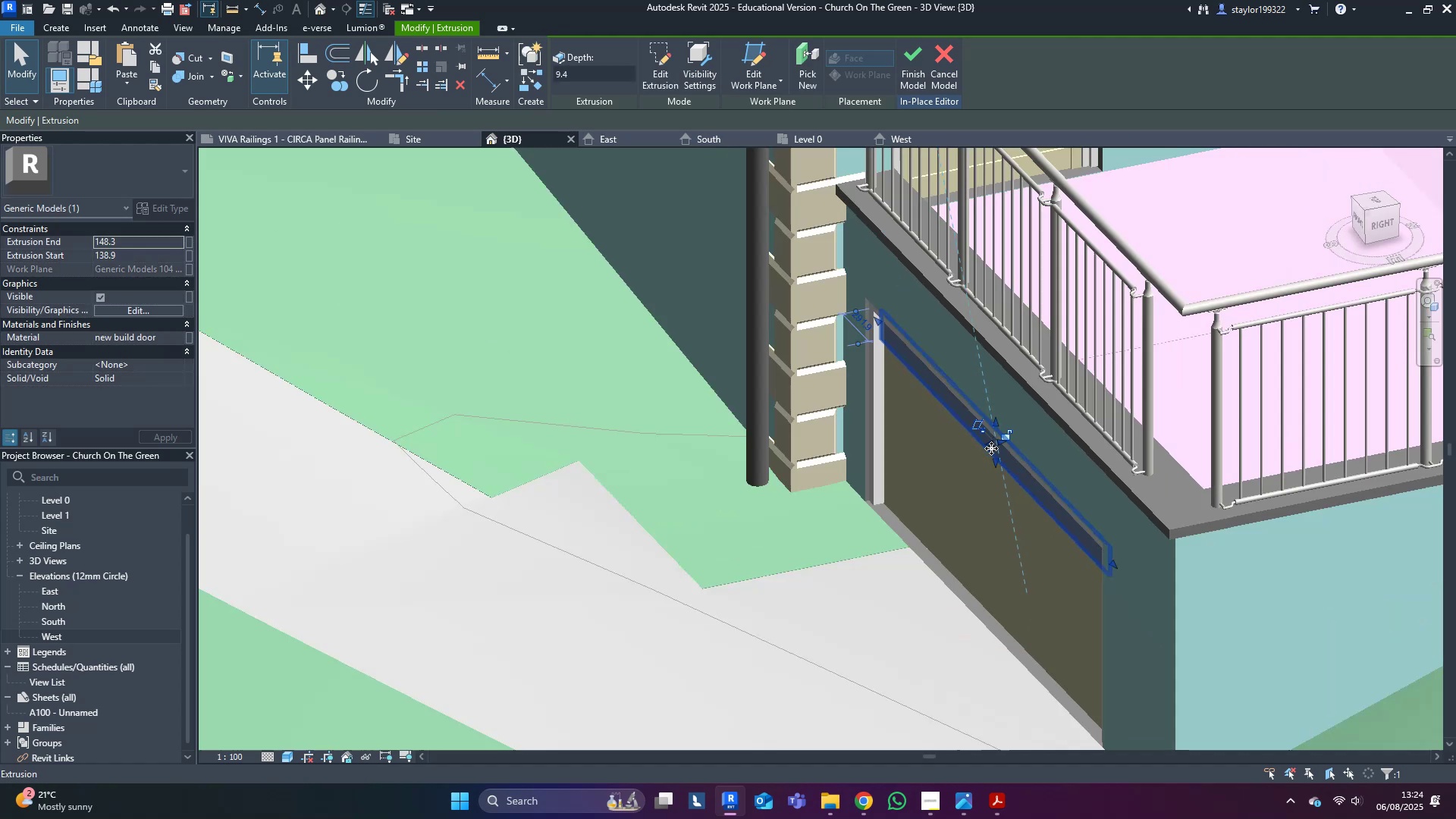 
type(hi)
key(Escape)
 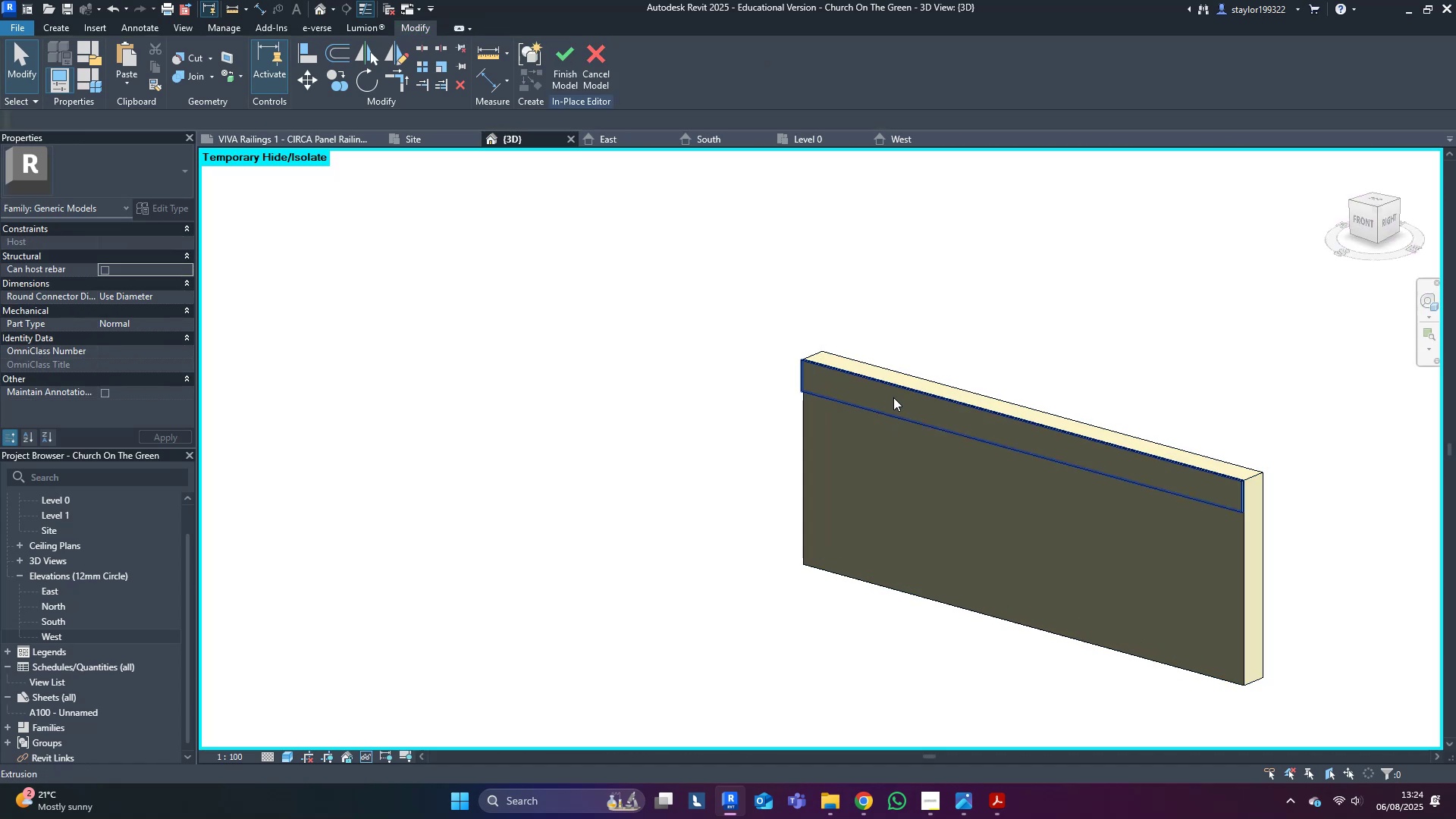 
hold_key(key=ControlLeft, duration=0.73)
 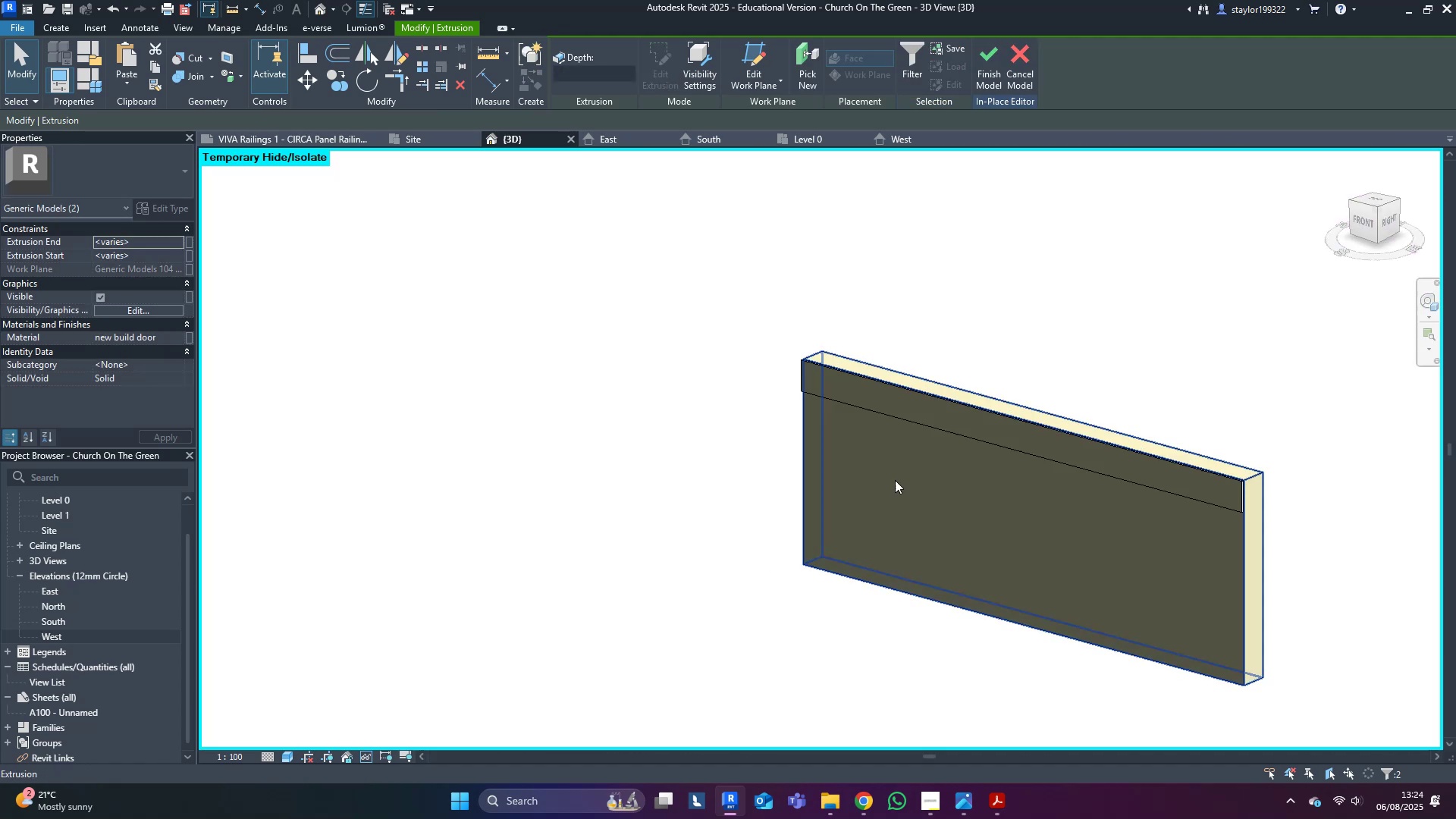 
left_click([893, 397])
 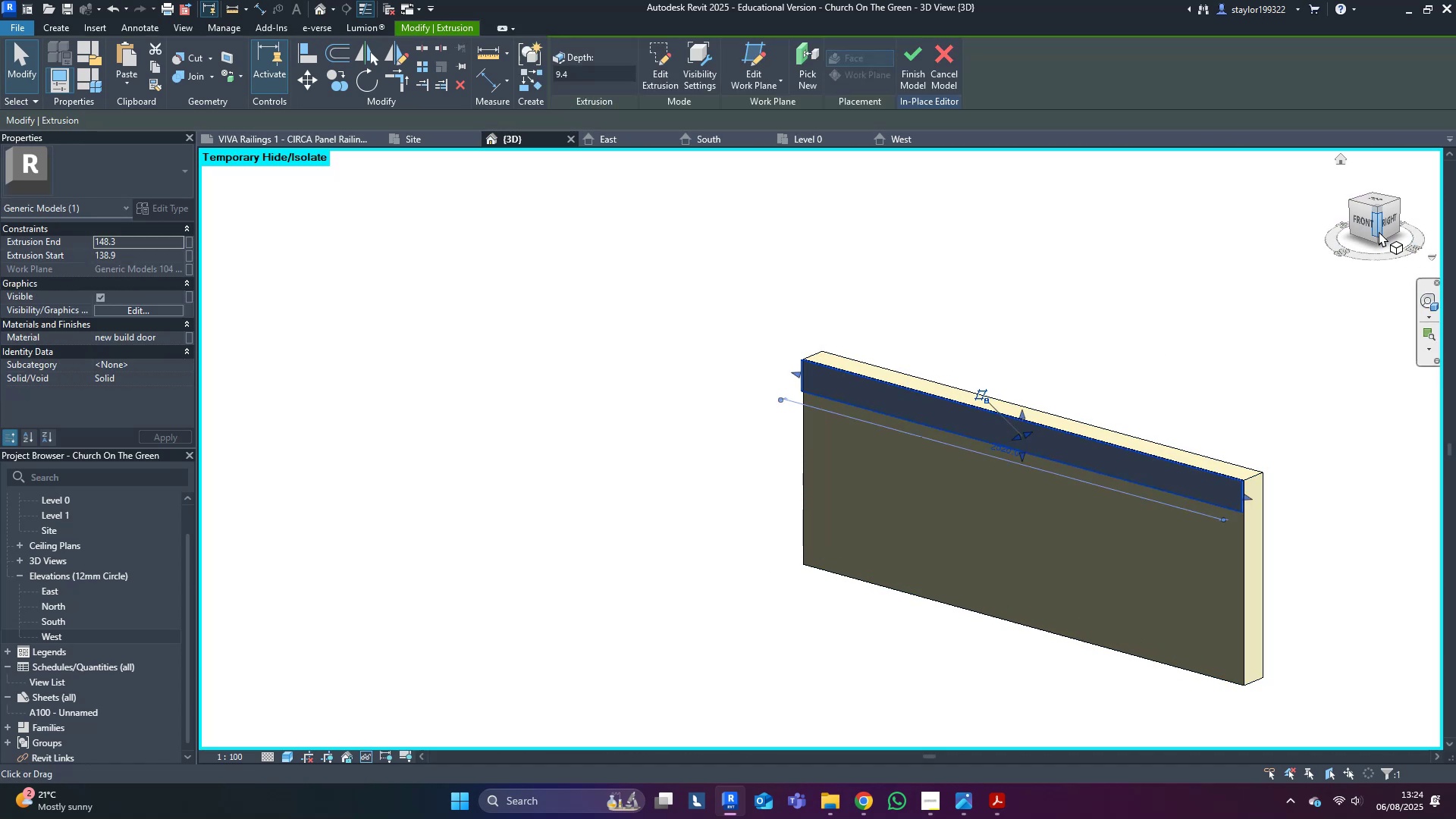 
left_click([1363, 224])
 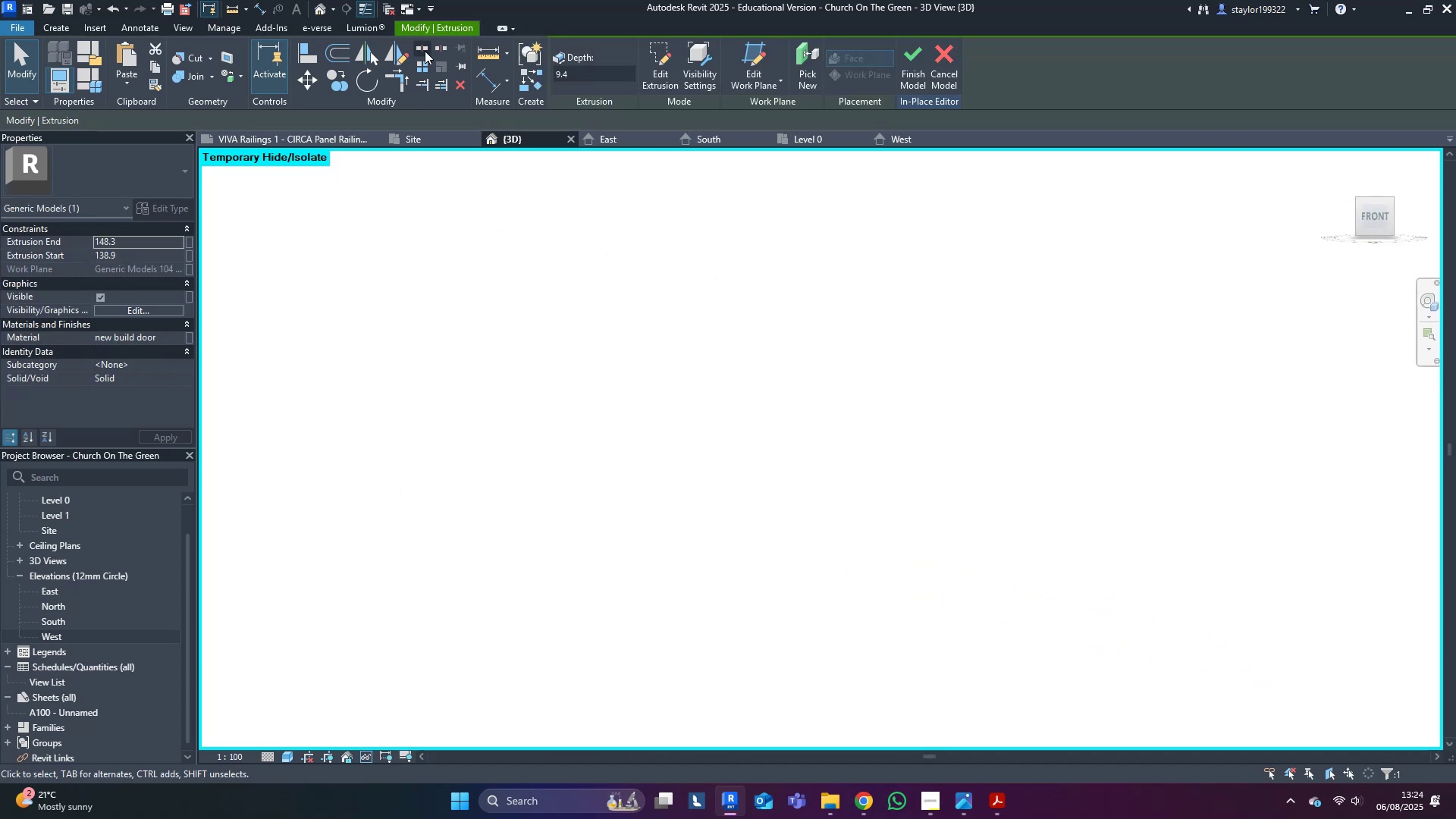 
left_click([420, 67])
 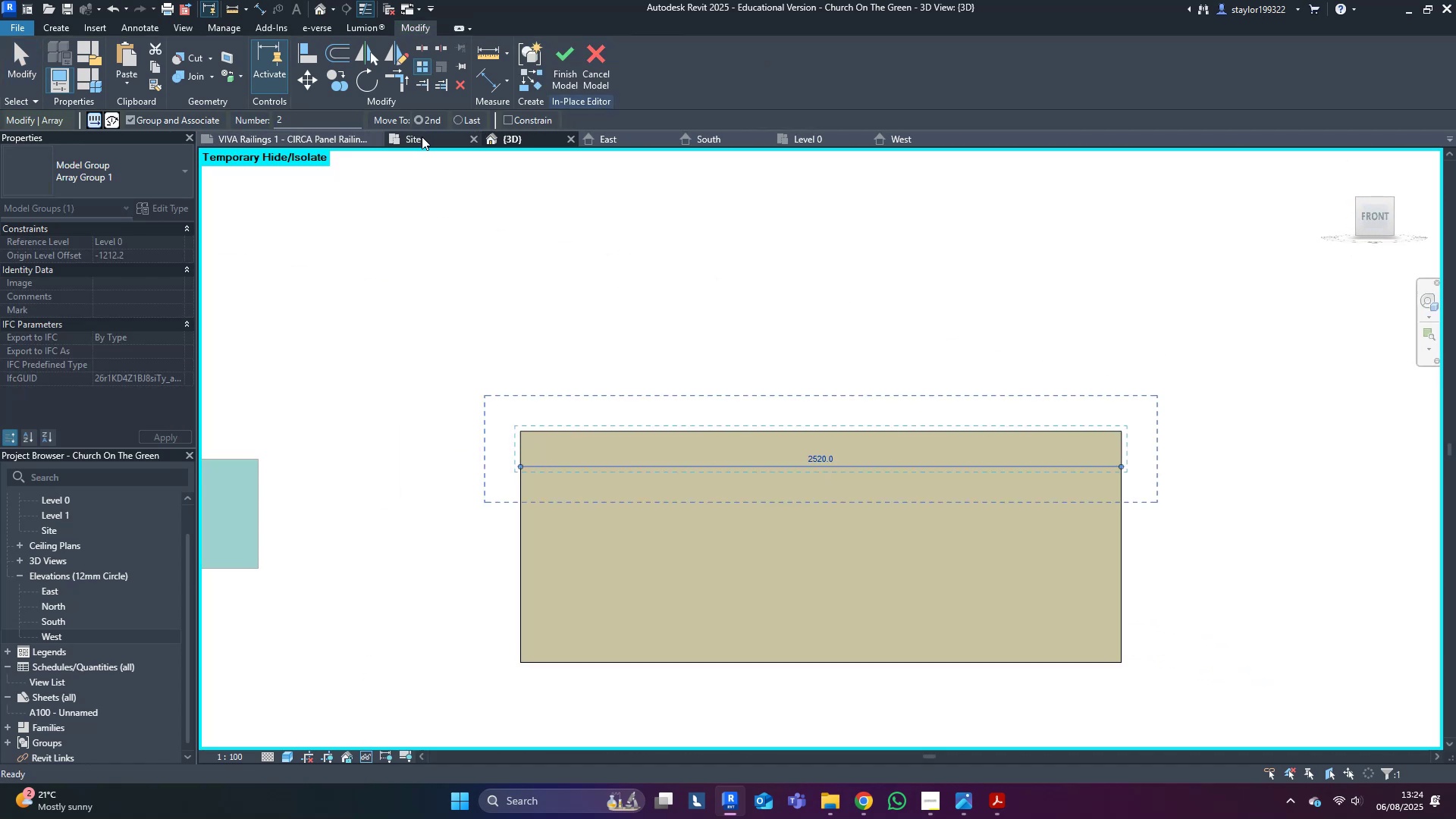 
scroll: coordinate [595, 465], scroll_direction: up, amount: 3.0
 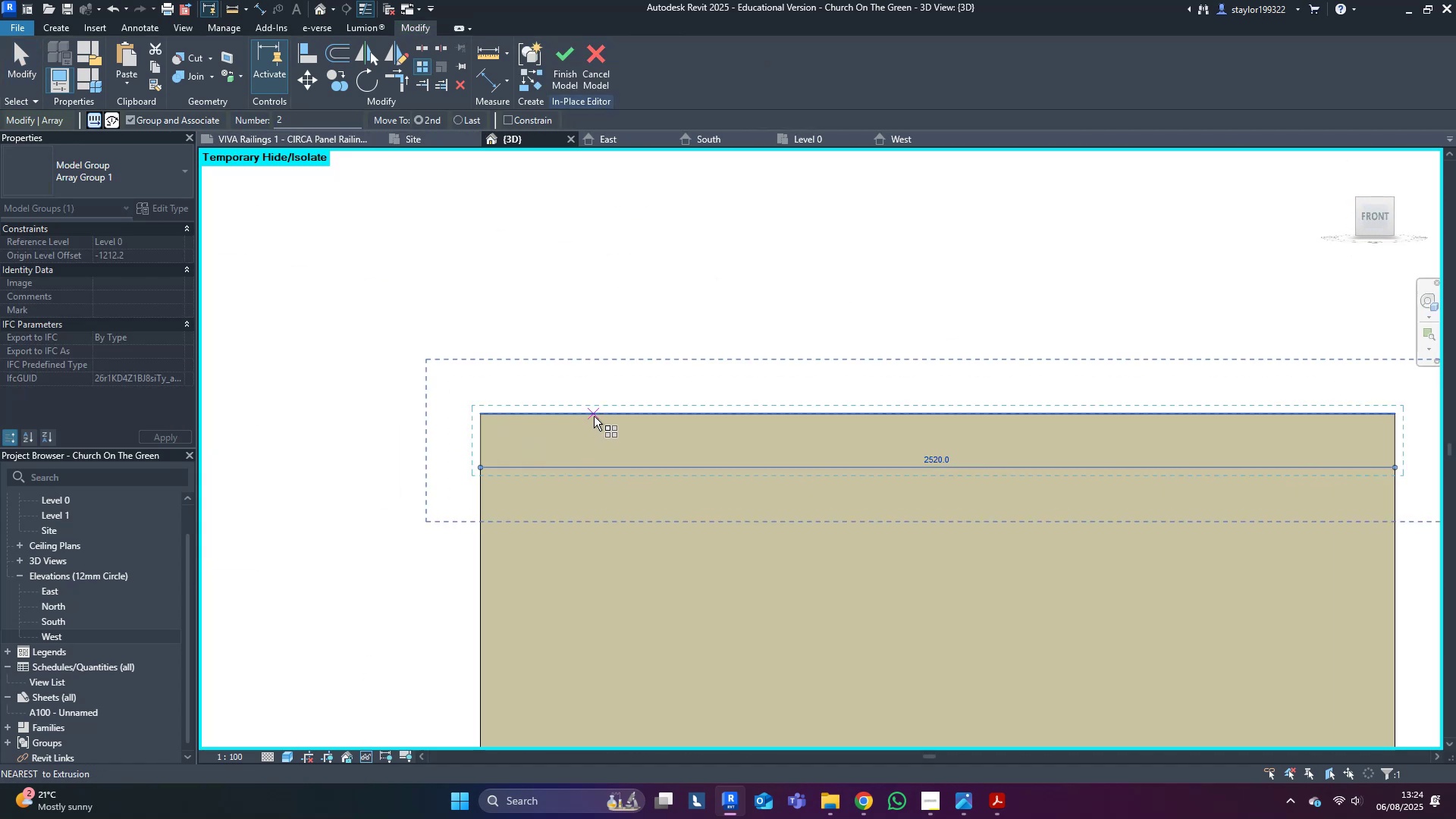 
left_click([594, 415])
 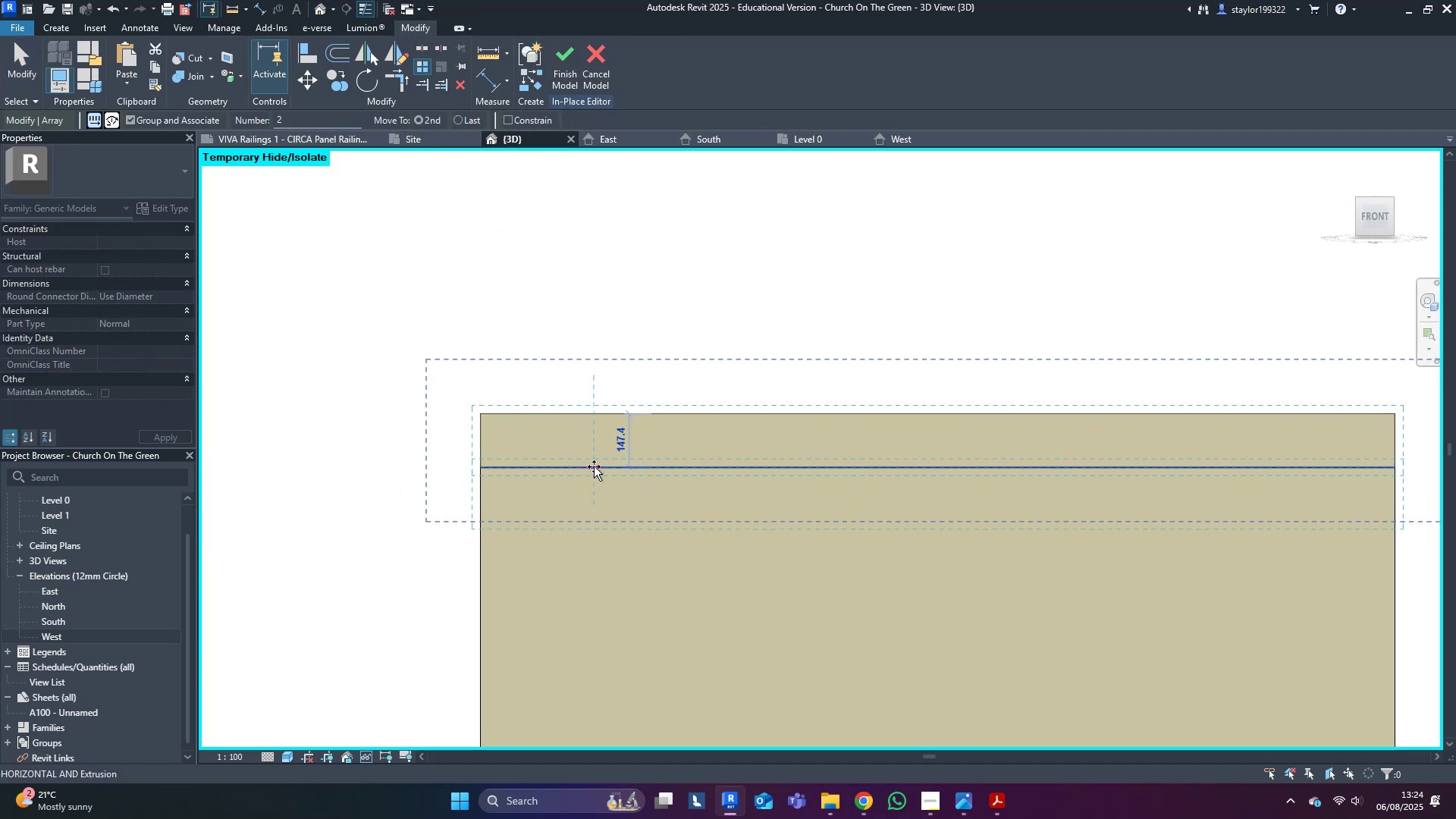 
key(Escape)
 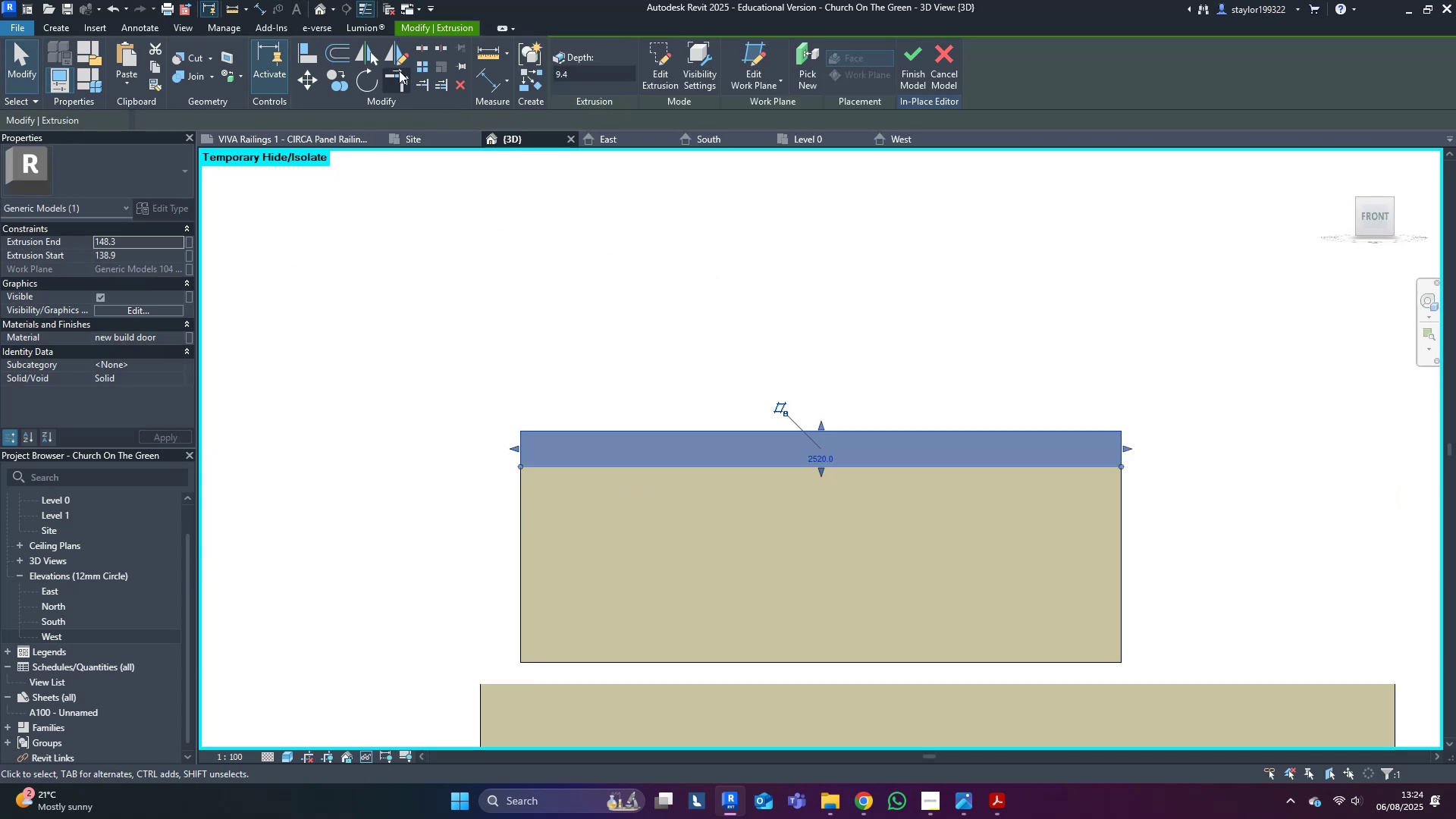 
left_click([418, 67])
 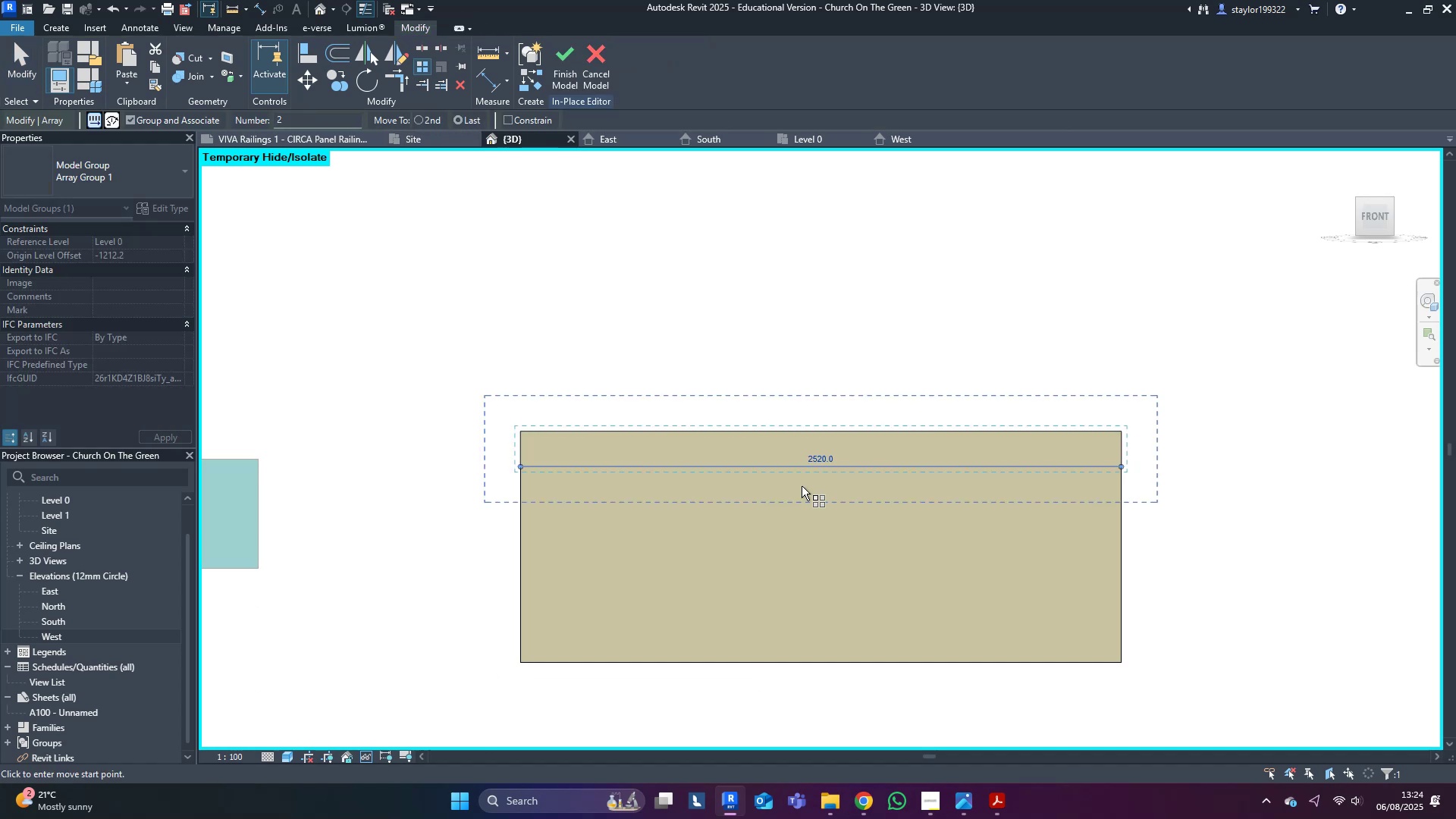 
left_click([728, 465])
 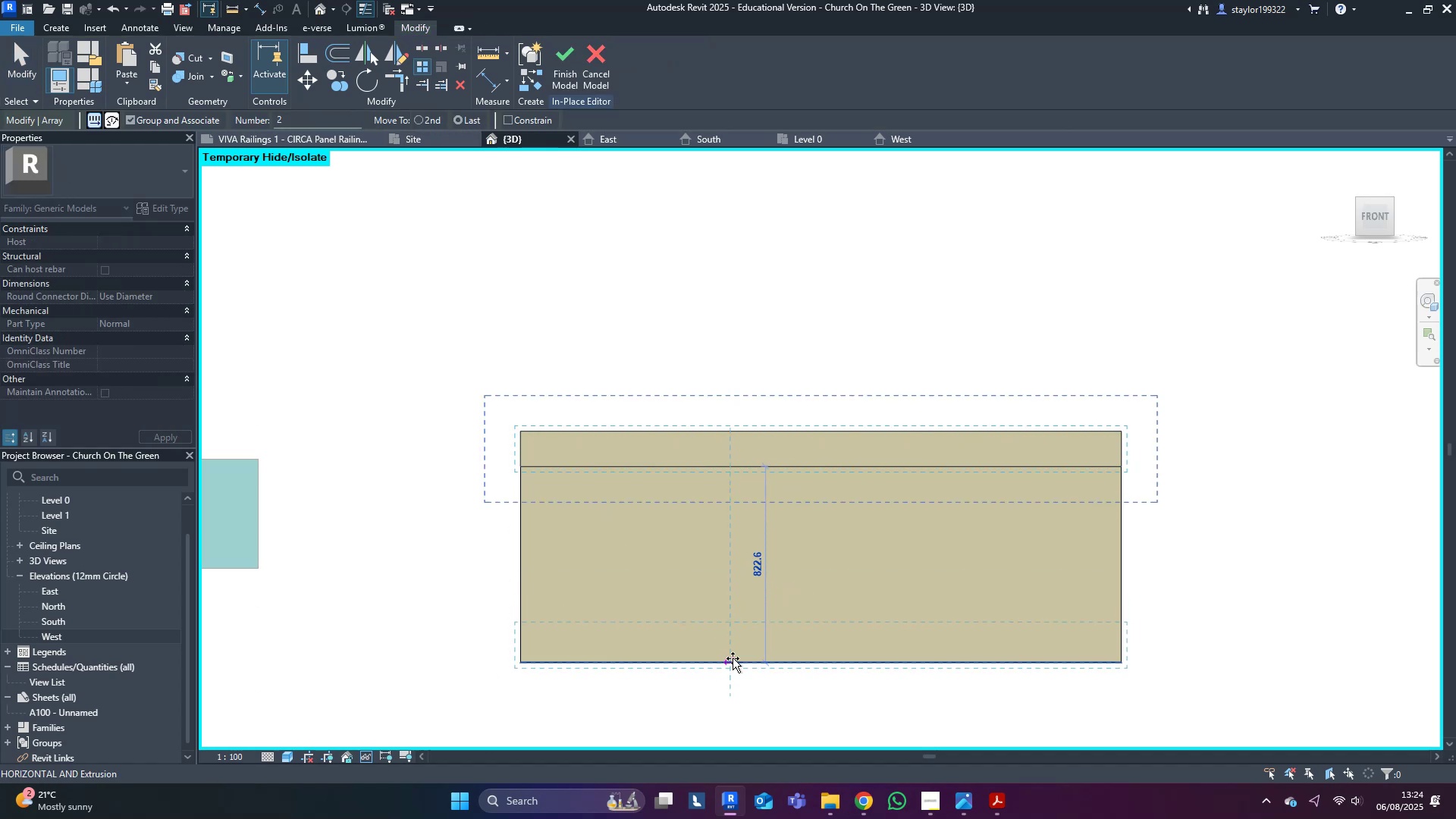 
left_click([733, 661])
 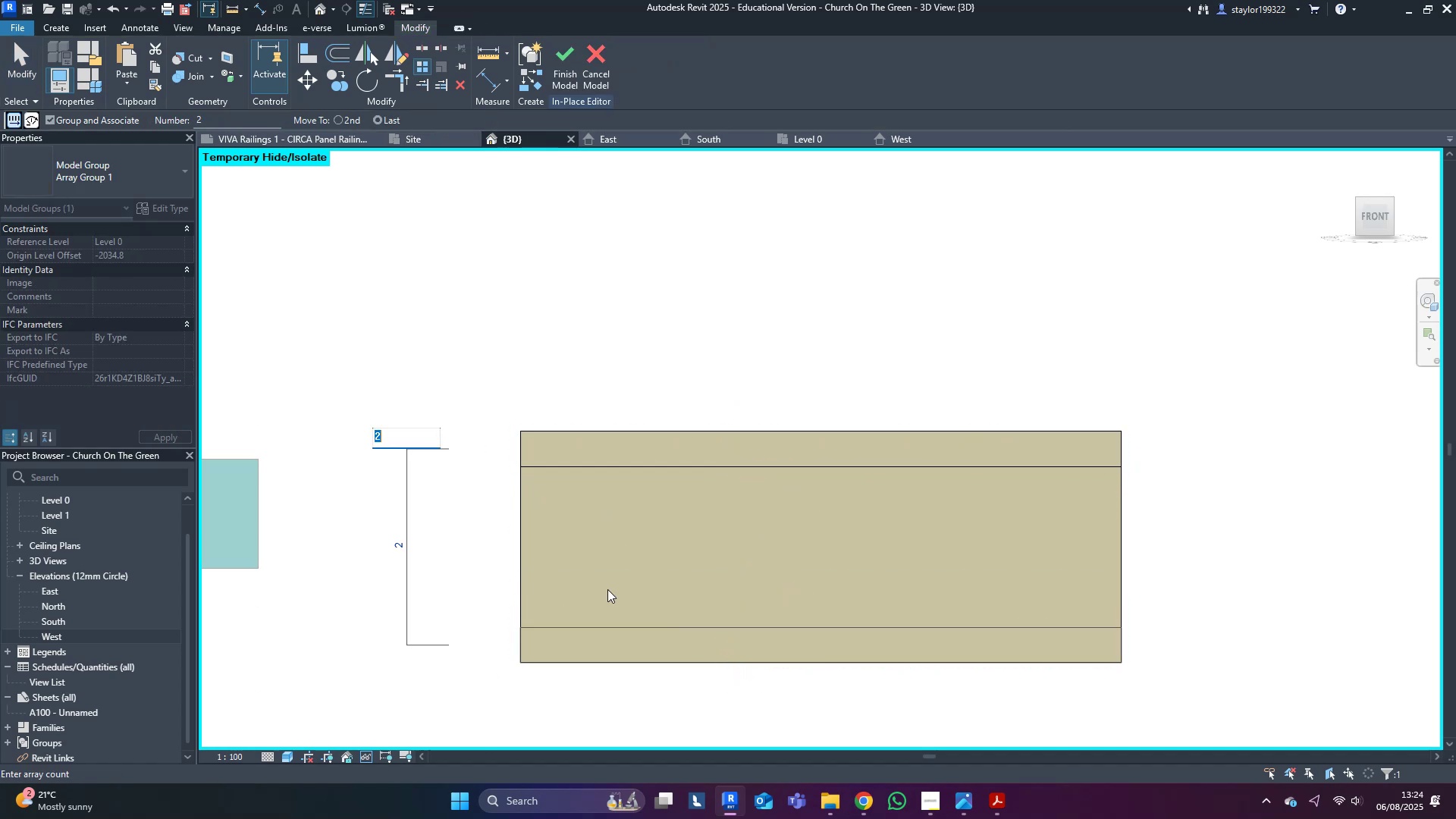 
type(12)
 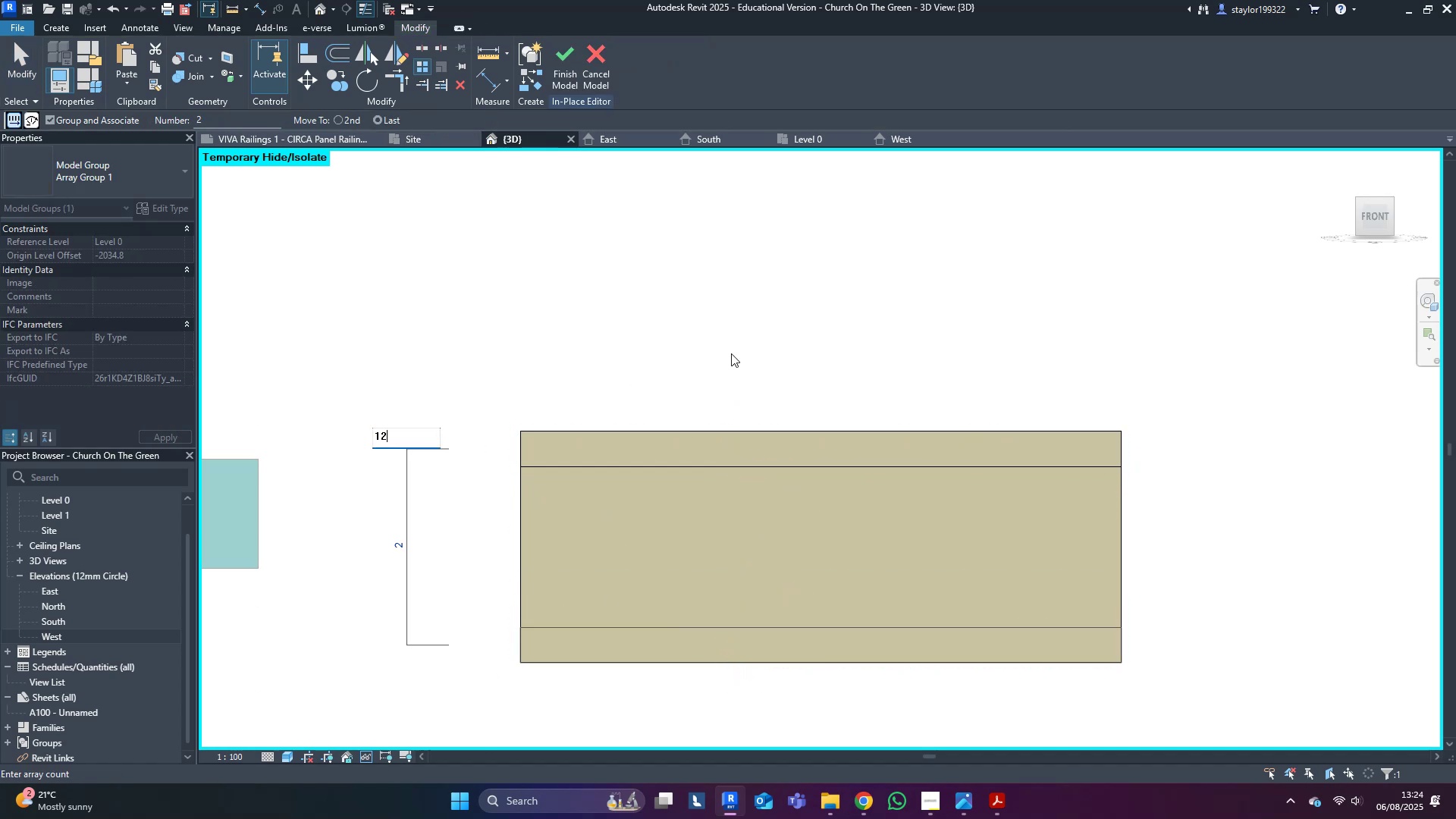 
left_click([731, 353])
 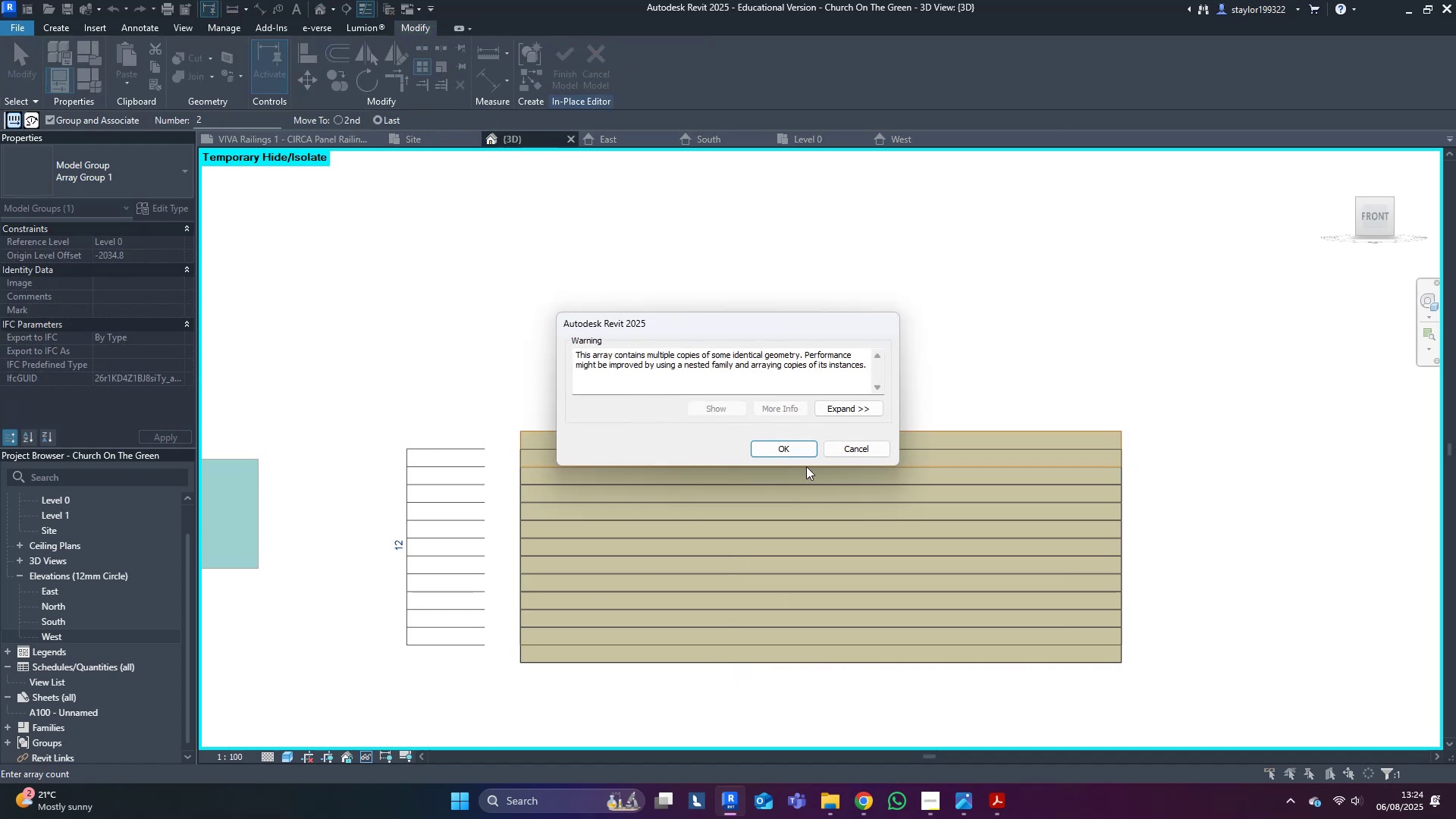 
left_click([803, 448])
 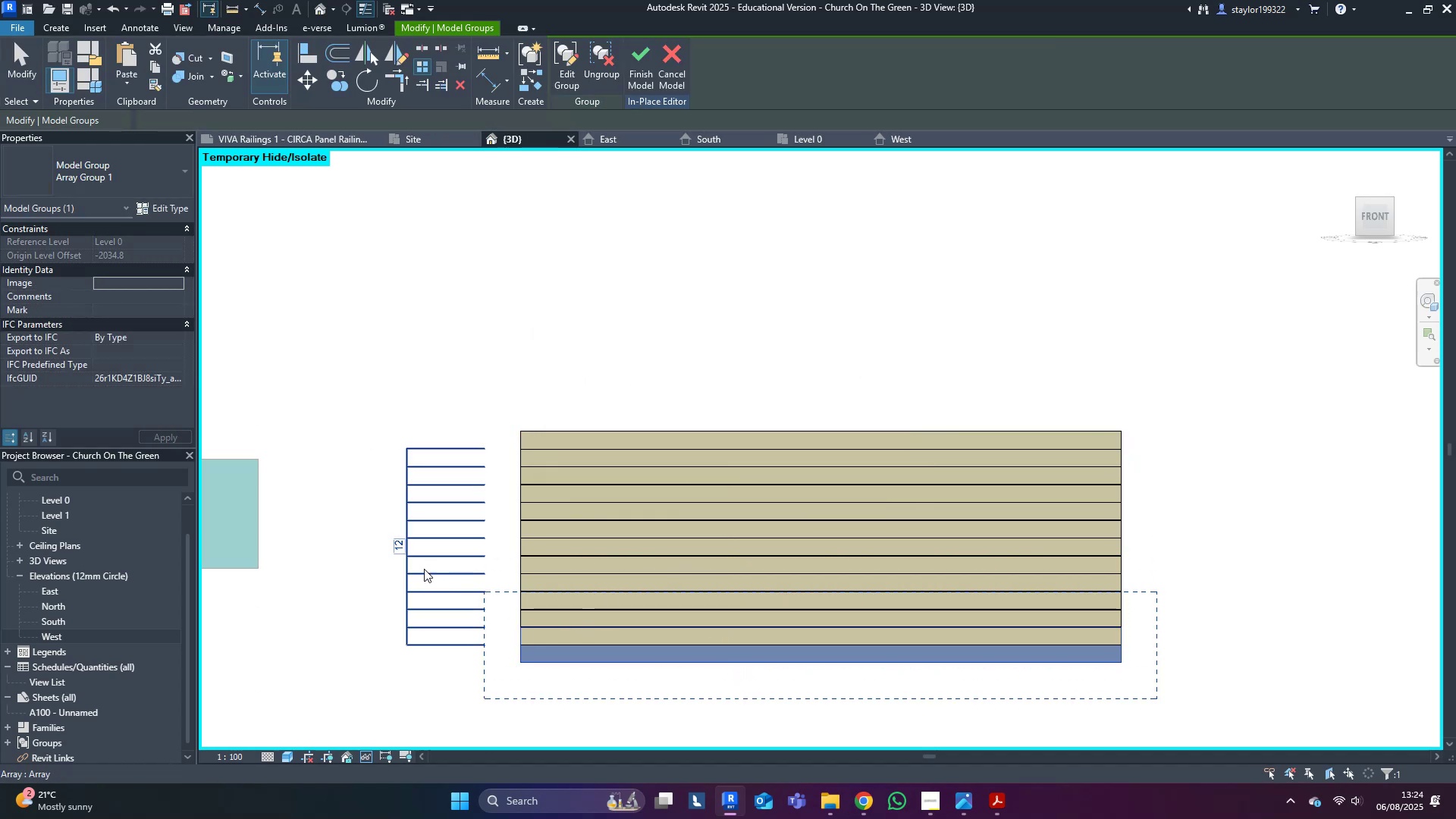 
left_click([402, 544])
 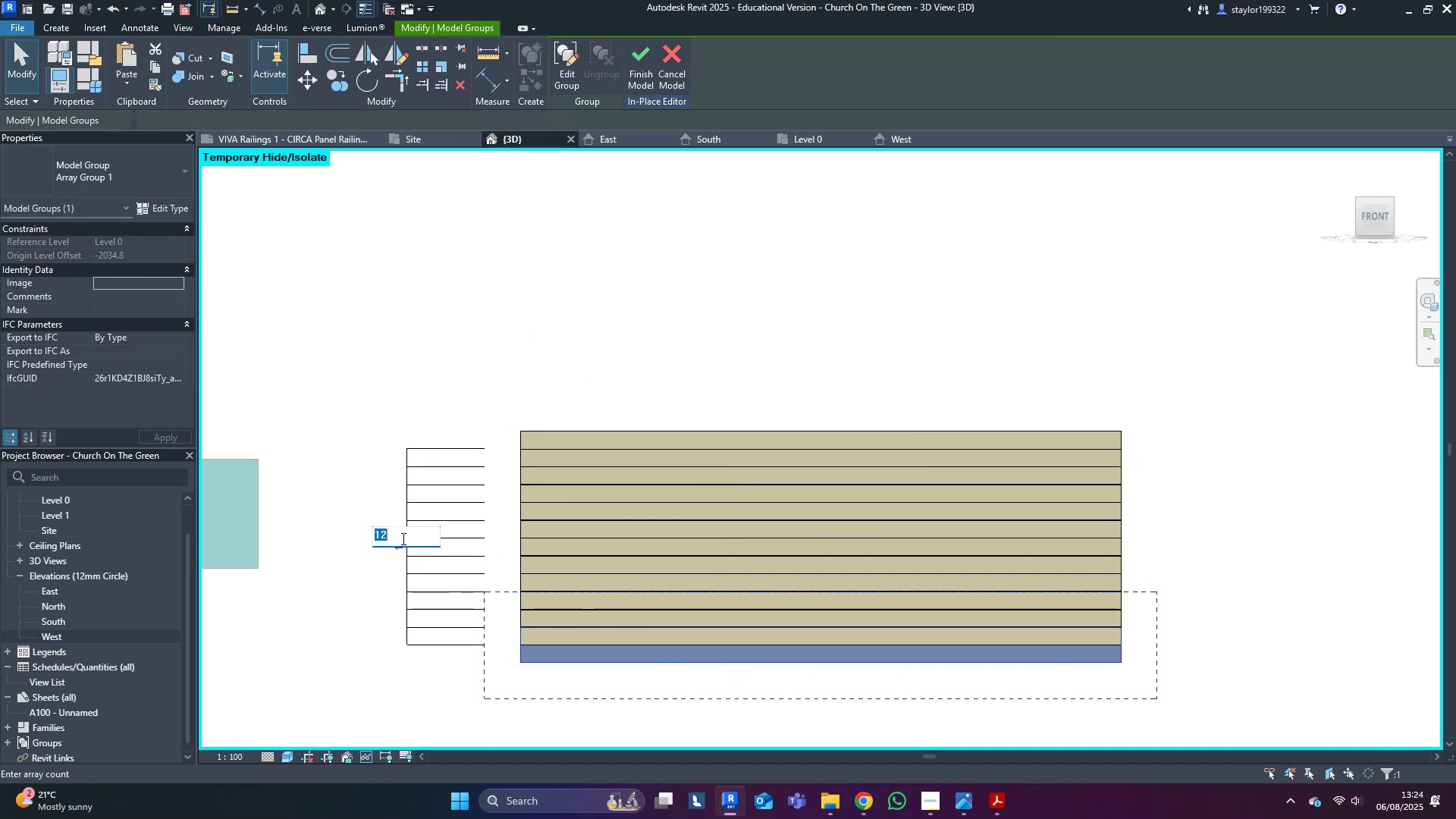 
key(7)
 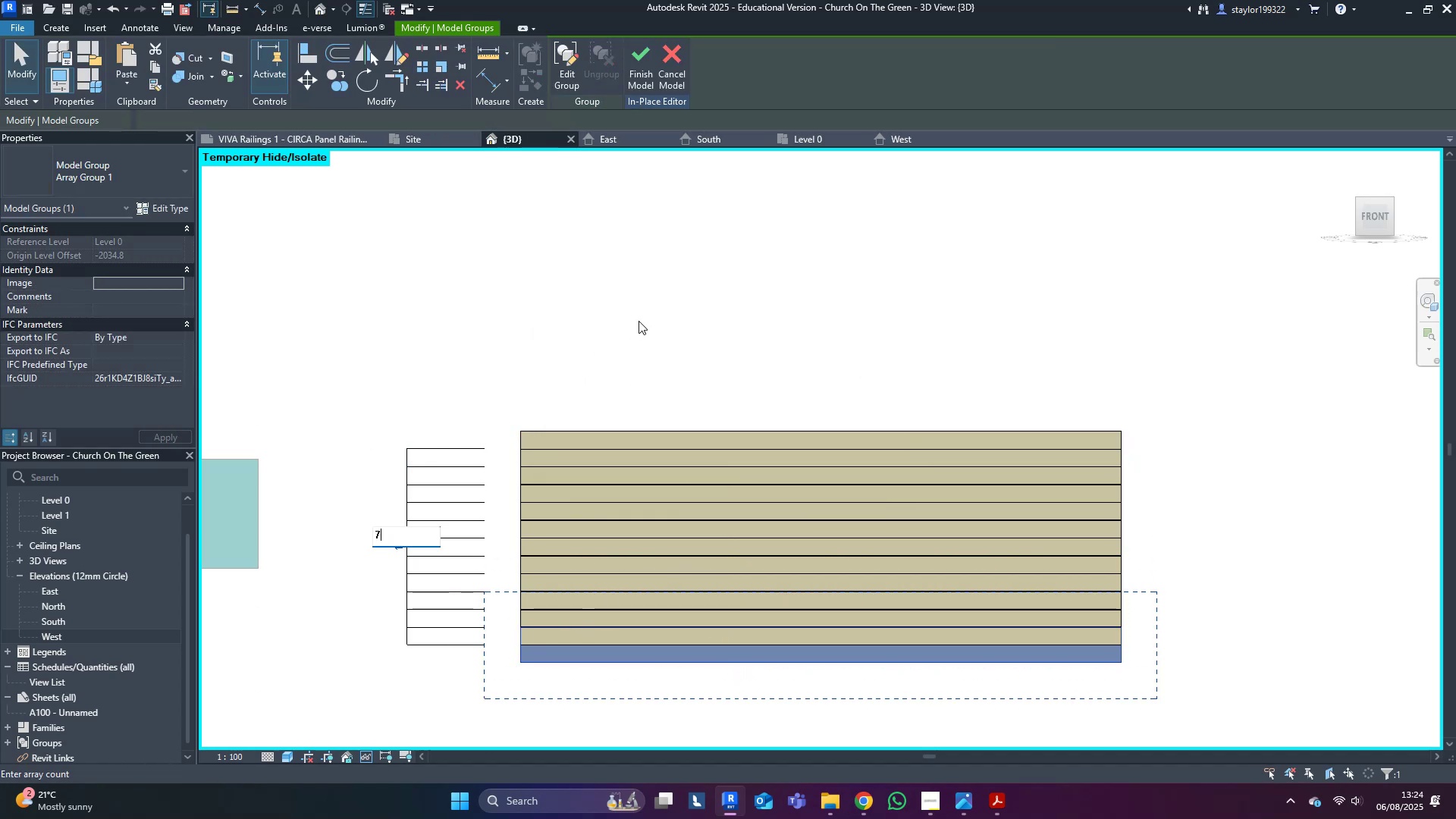 
left_click([639, 321])
 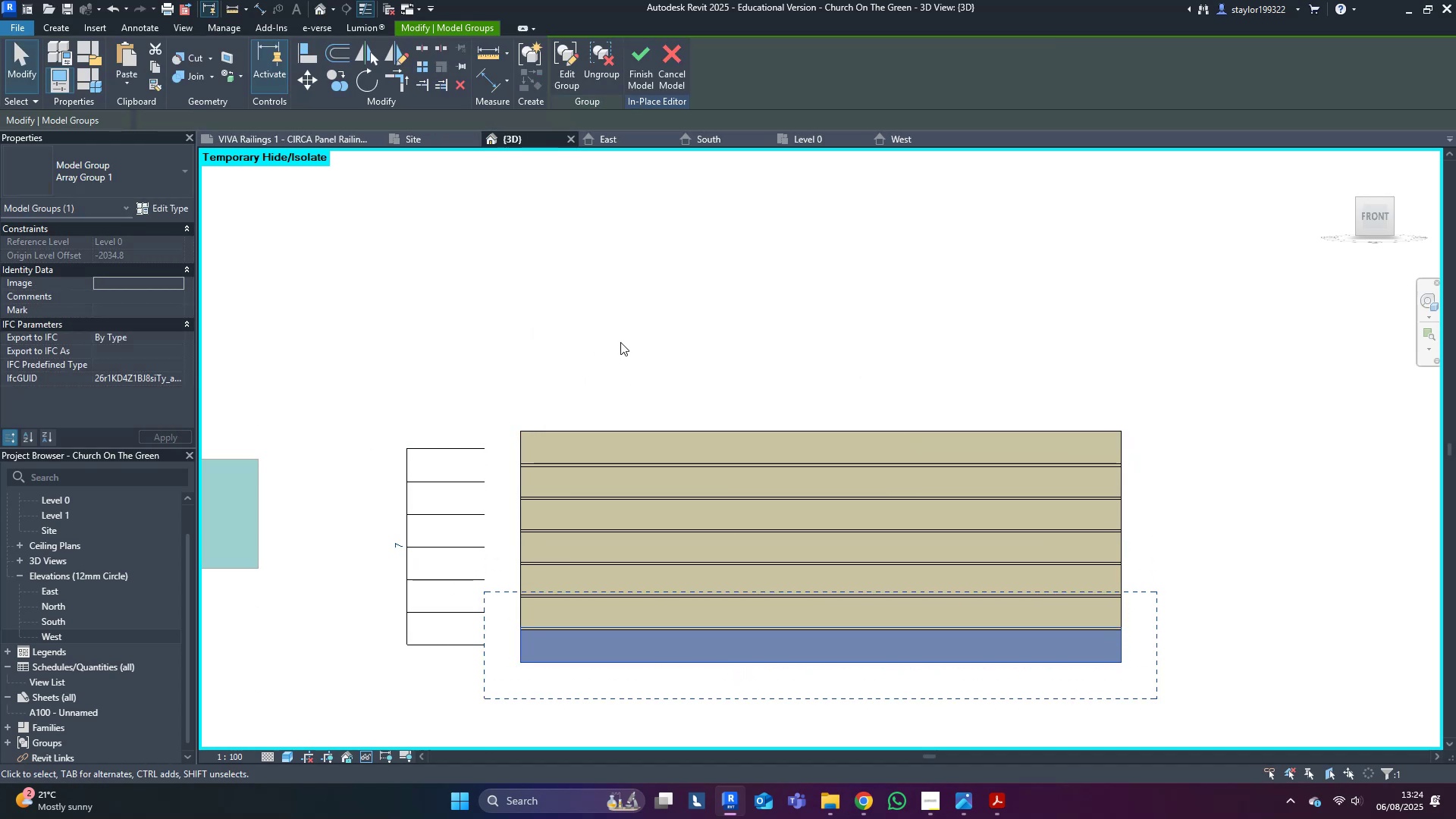 
scroll: coordinate [540, 580], scroll_direction: up, amount: 10.0
 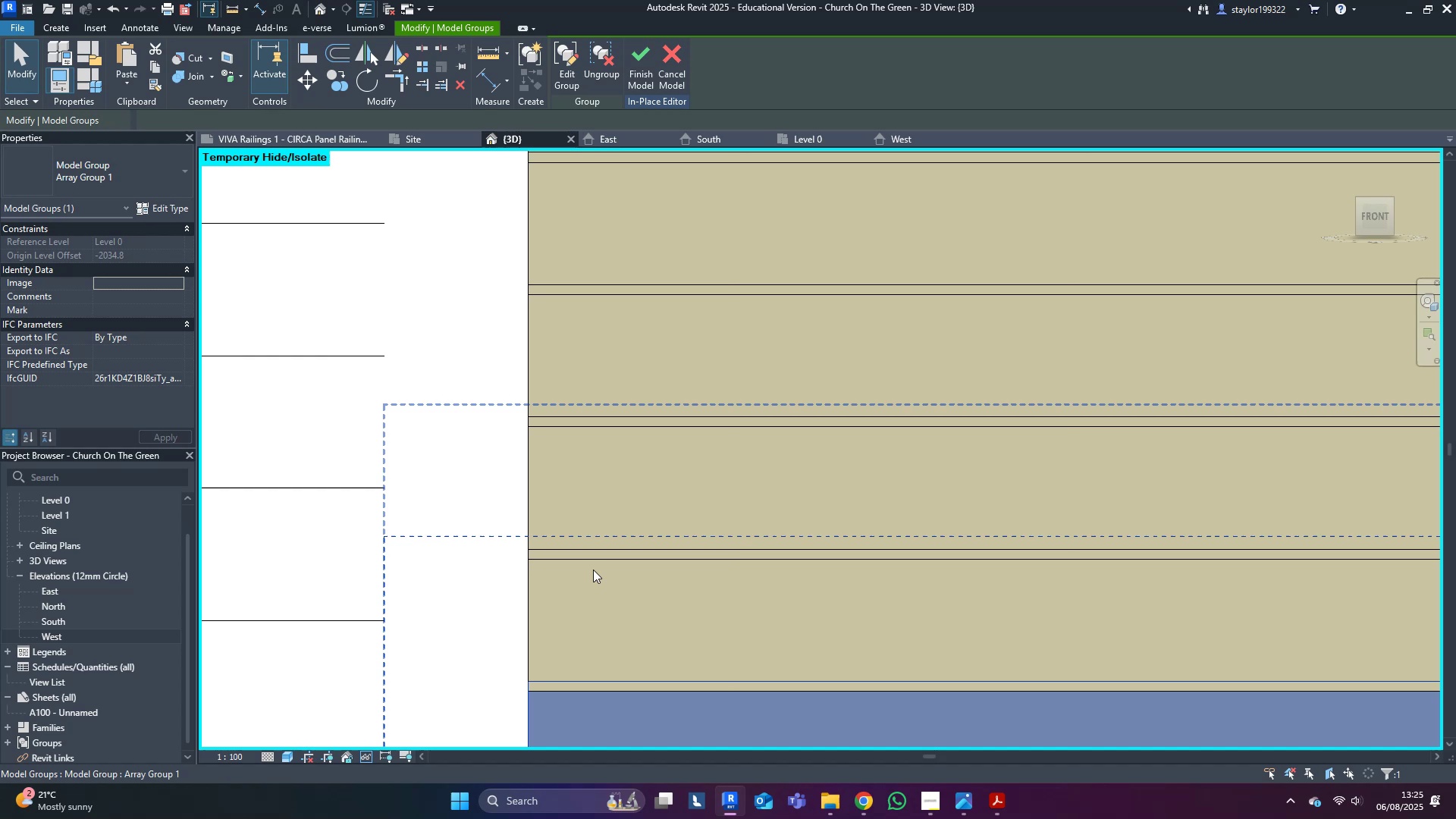 
type(sd)
 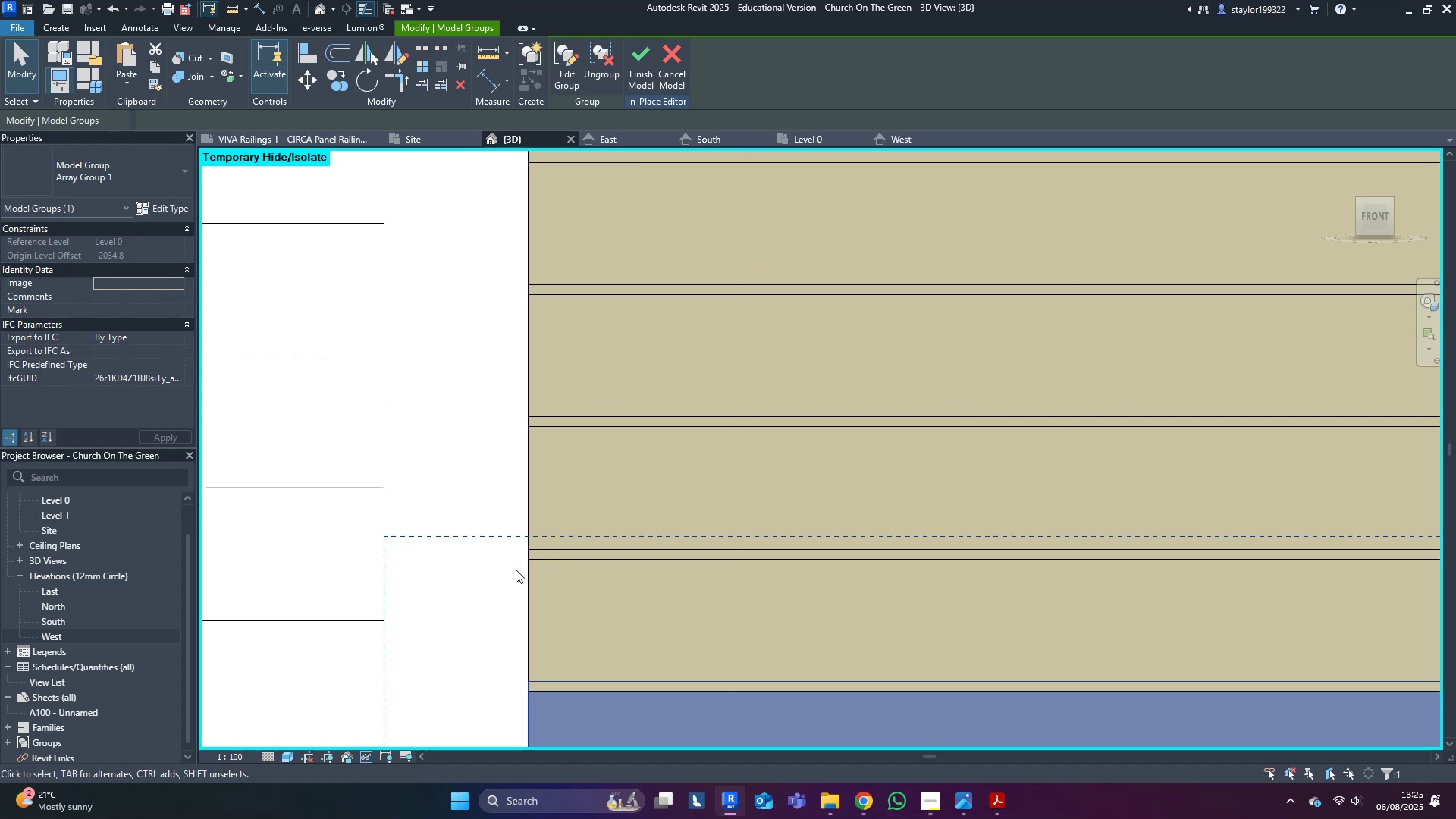 
scroll: coordinate [709, 498], scroll_direction: down, amount: 3.0
 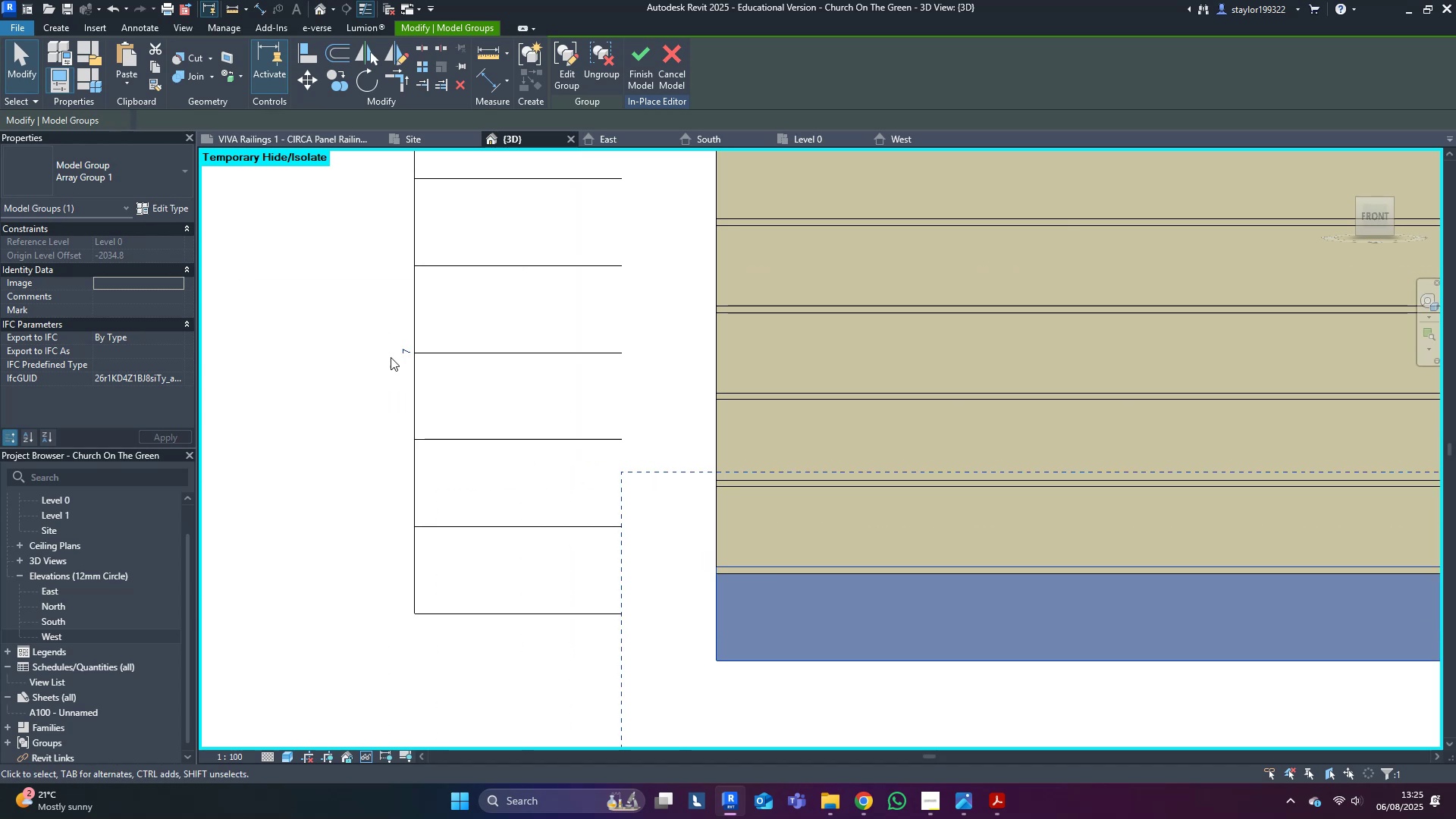 
left_click([406, 353])
 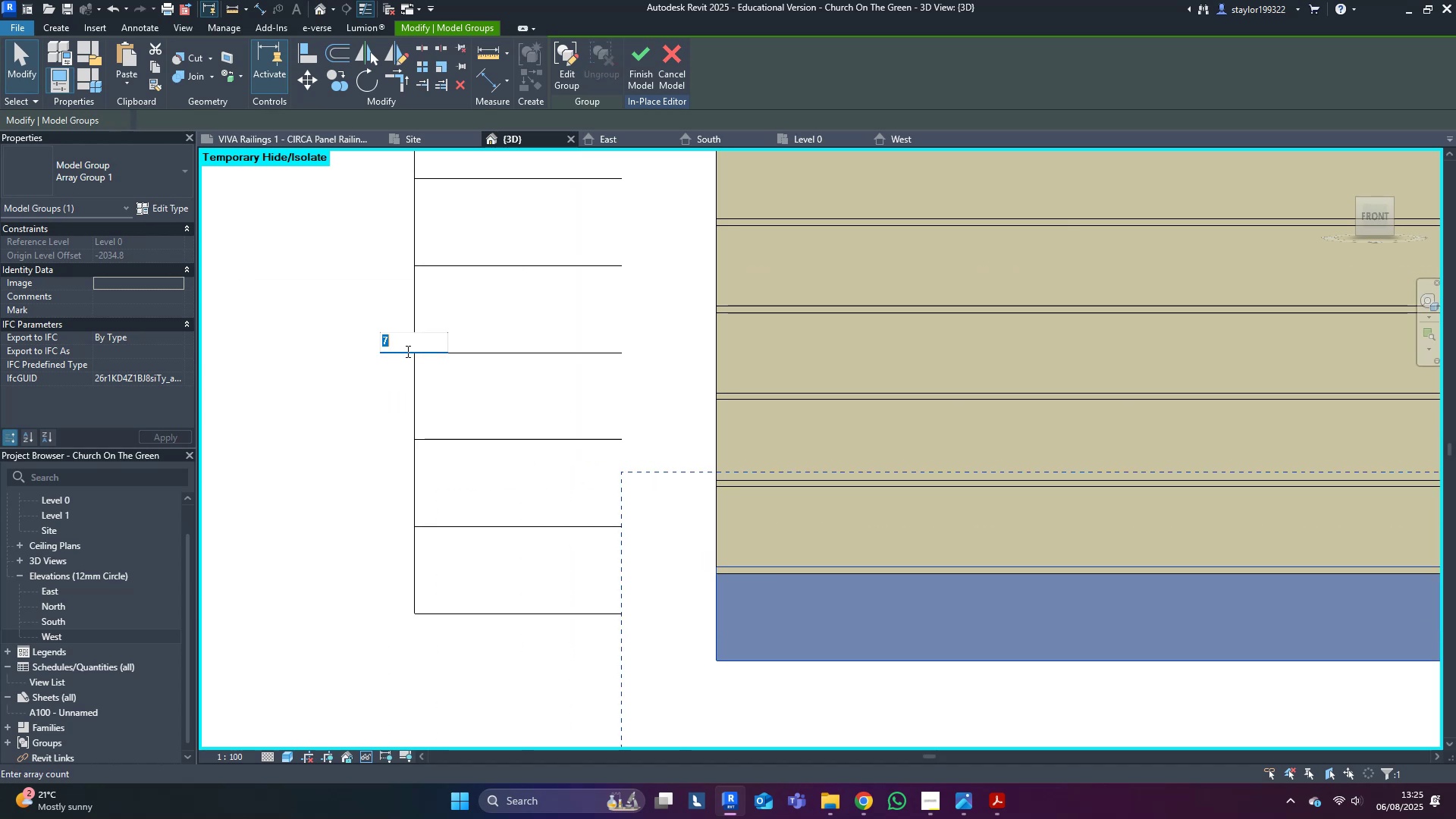 
key(8)
 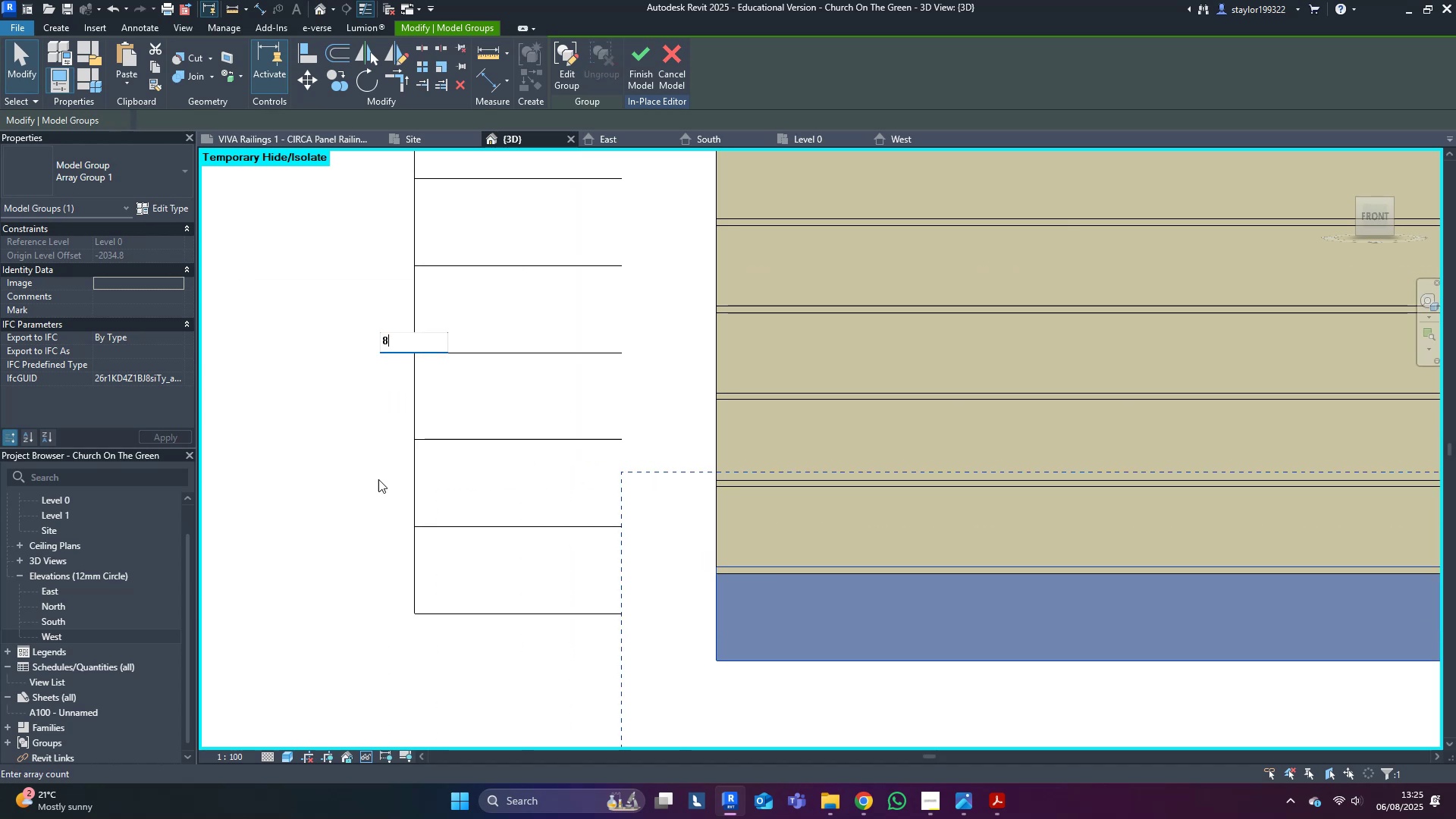 
left_click([377, 484])
 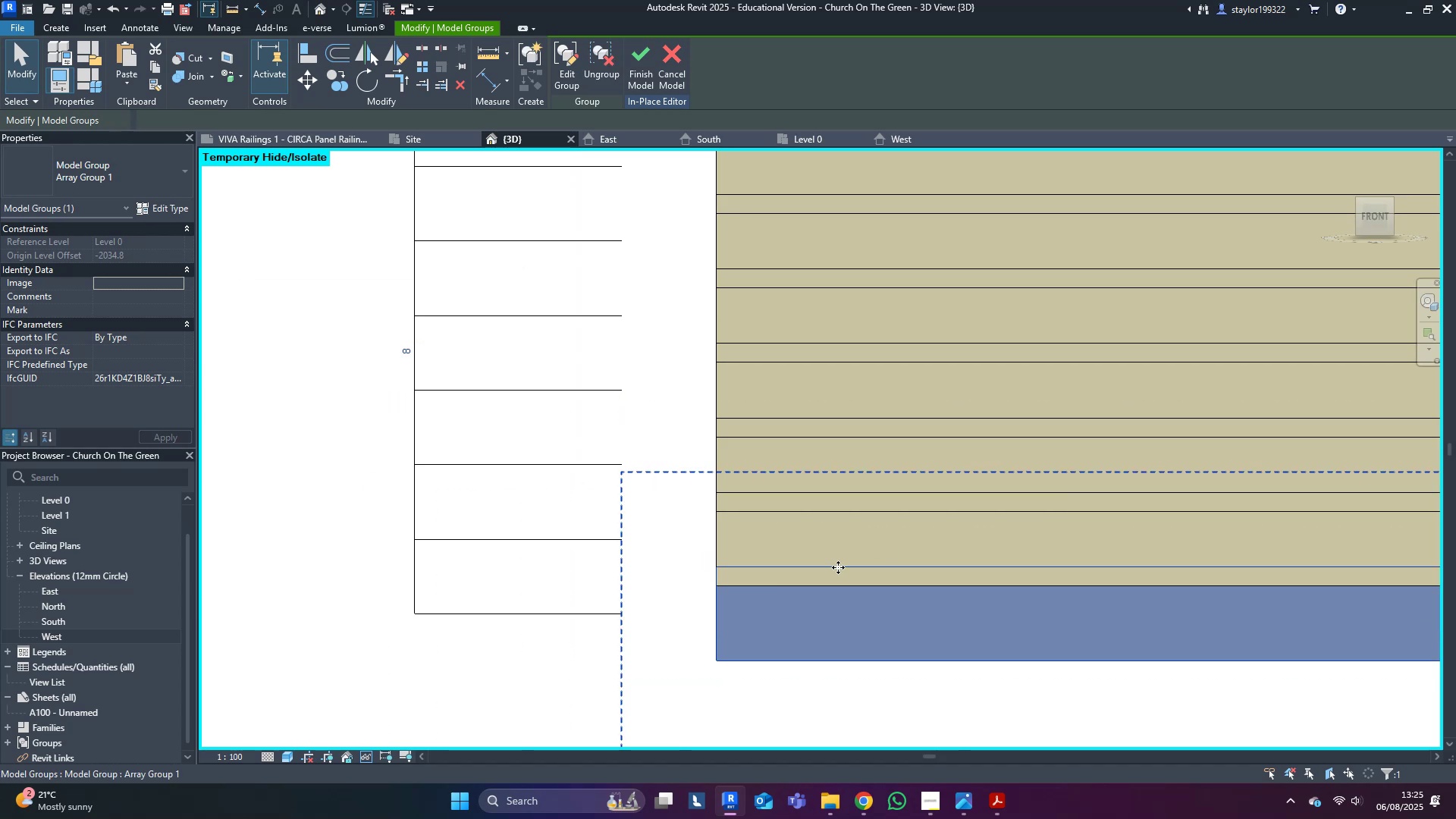 
key(Shift+ShiftLeft)
 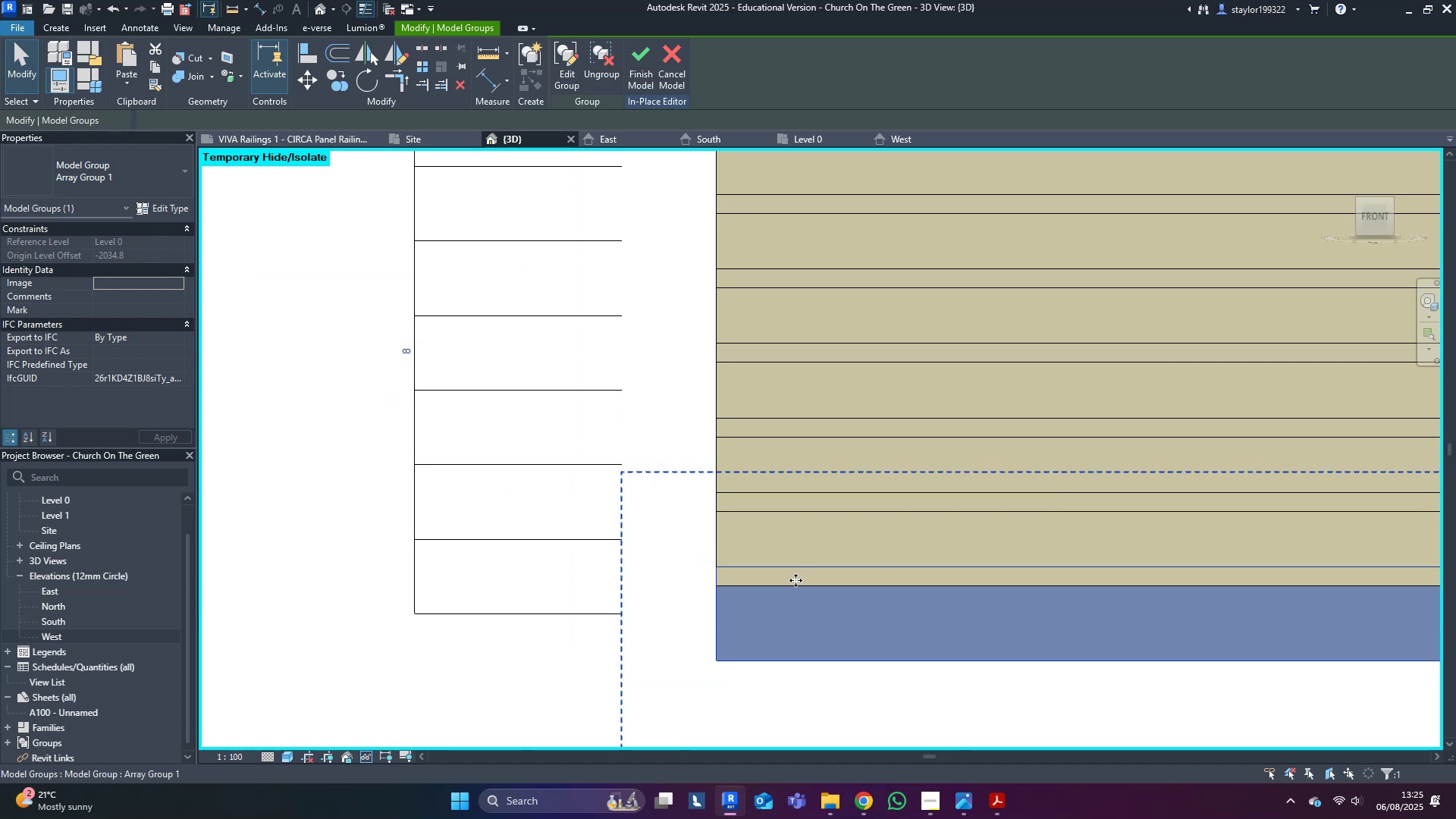 
key(Shift+7)
 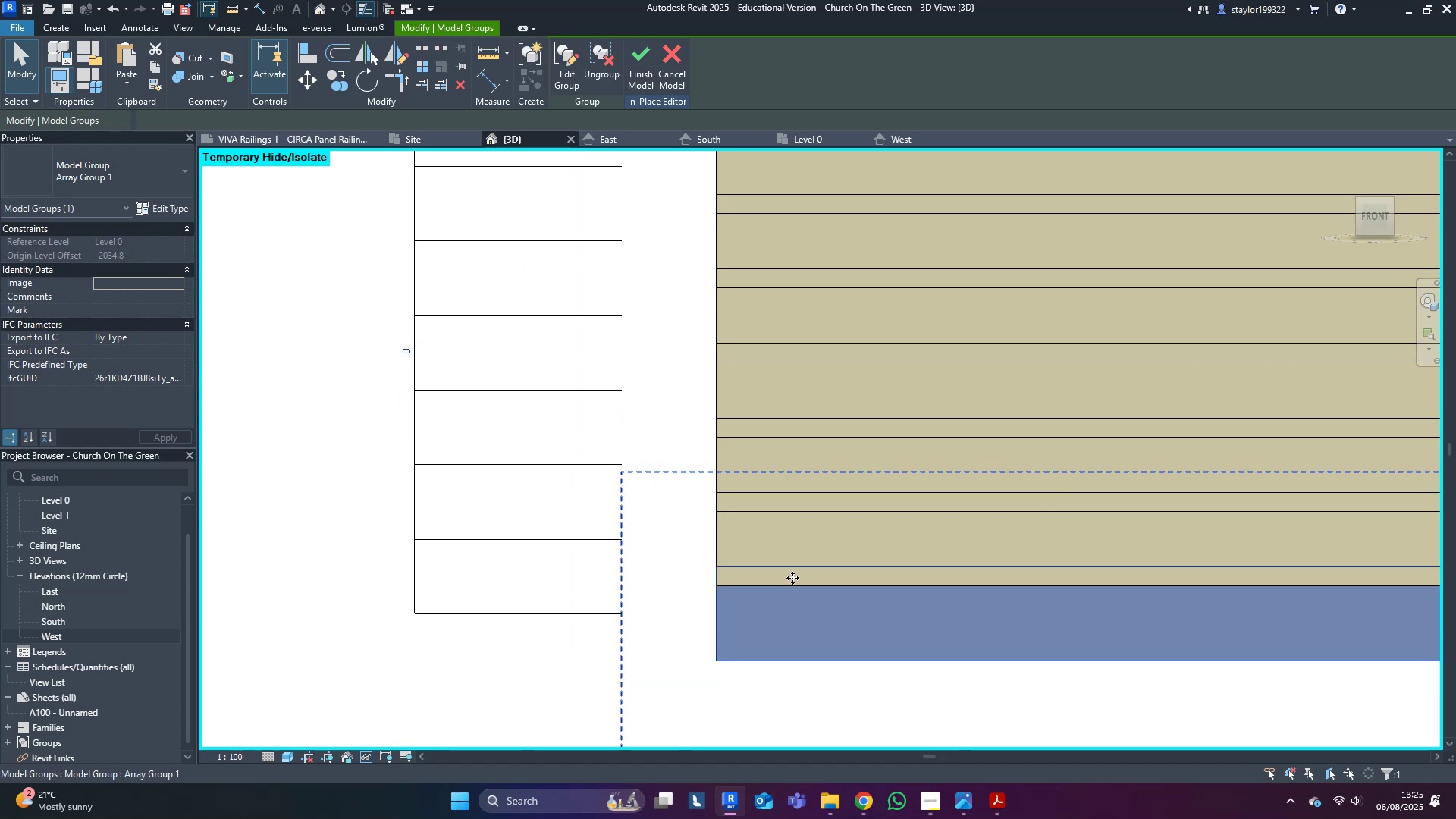 
key(Control+ControlLeft)
 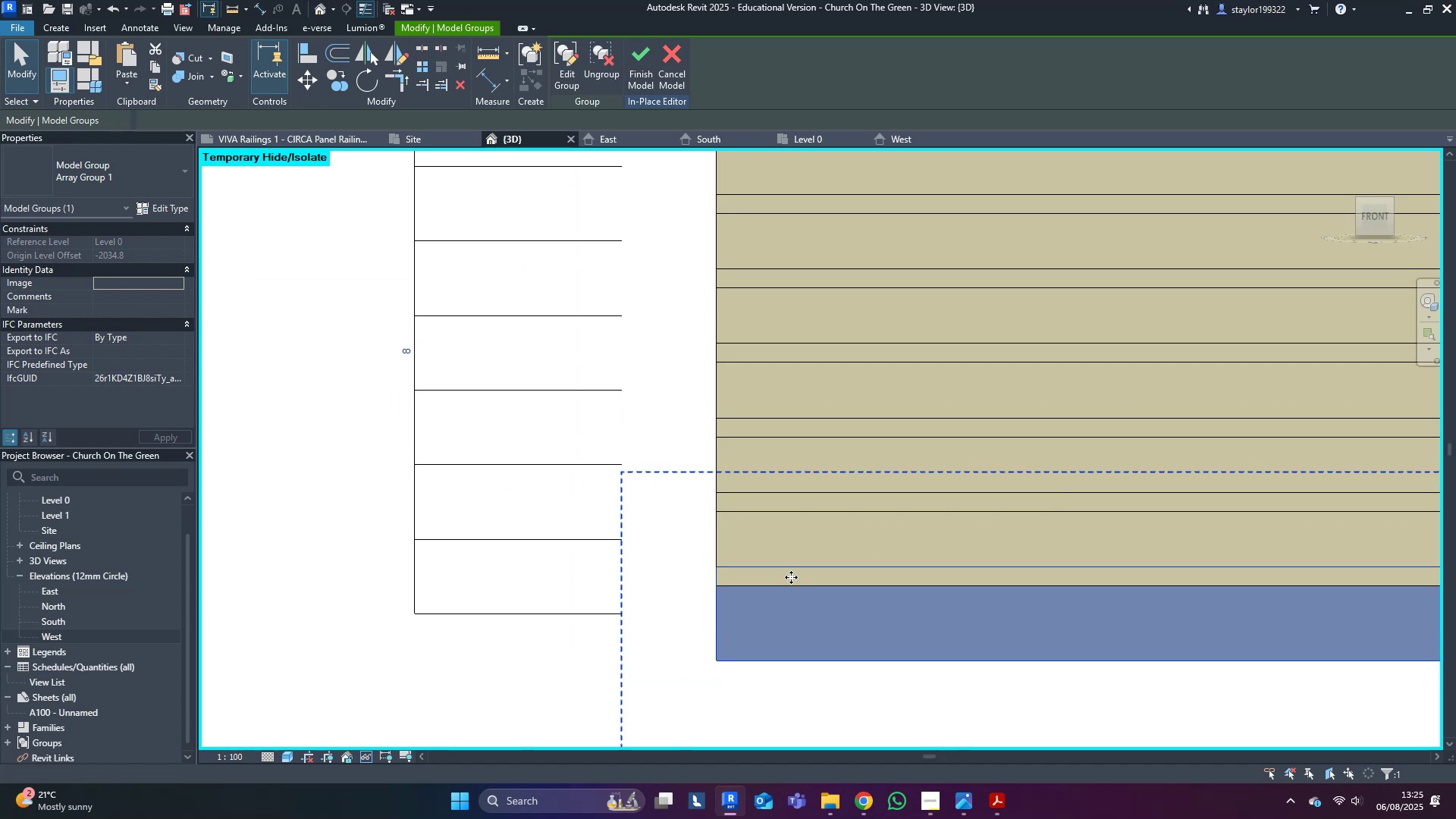 
key(Control+Z)
 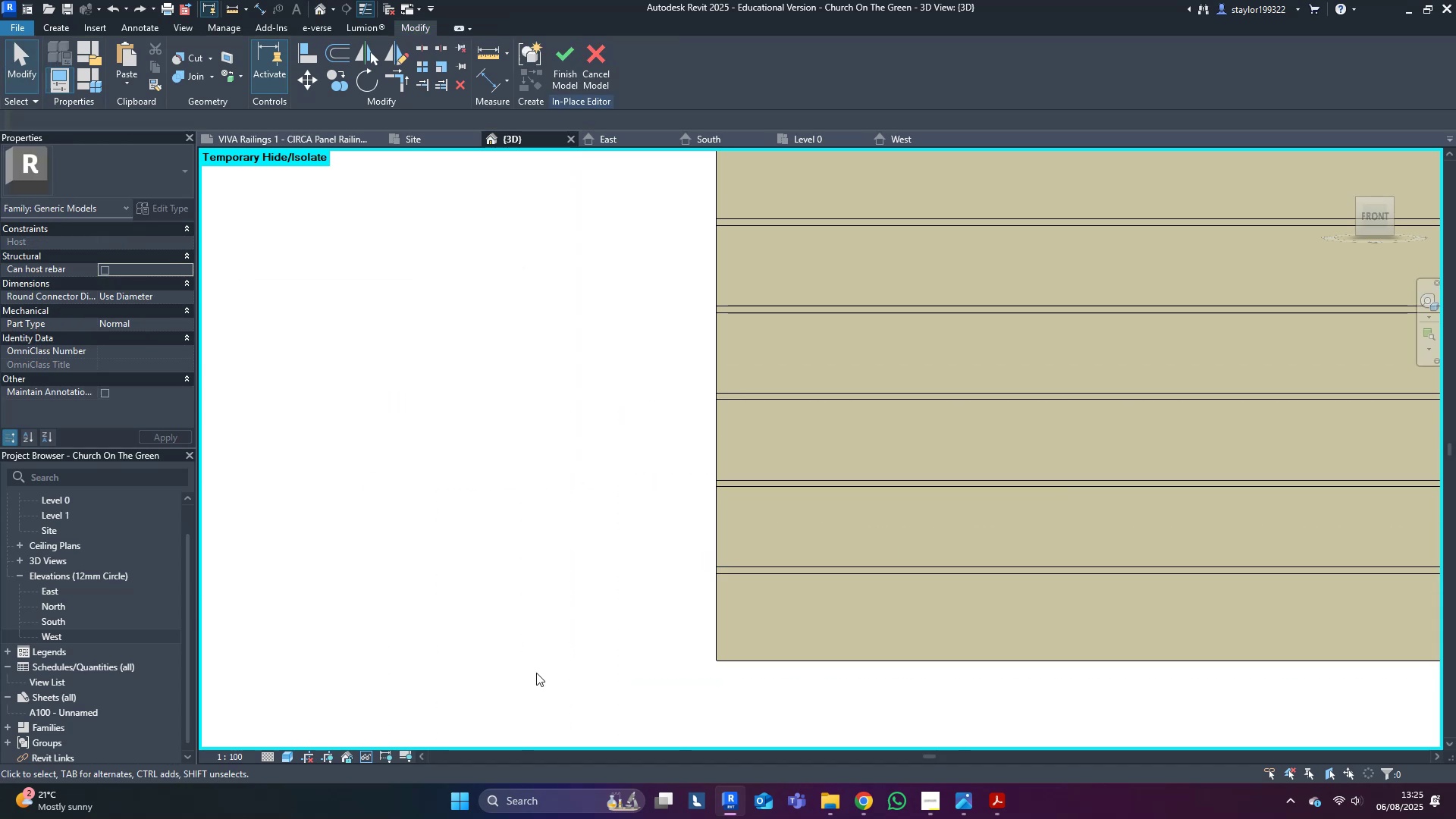 
type(sd)
 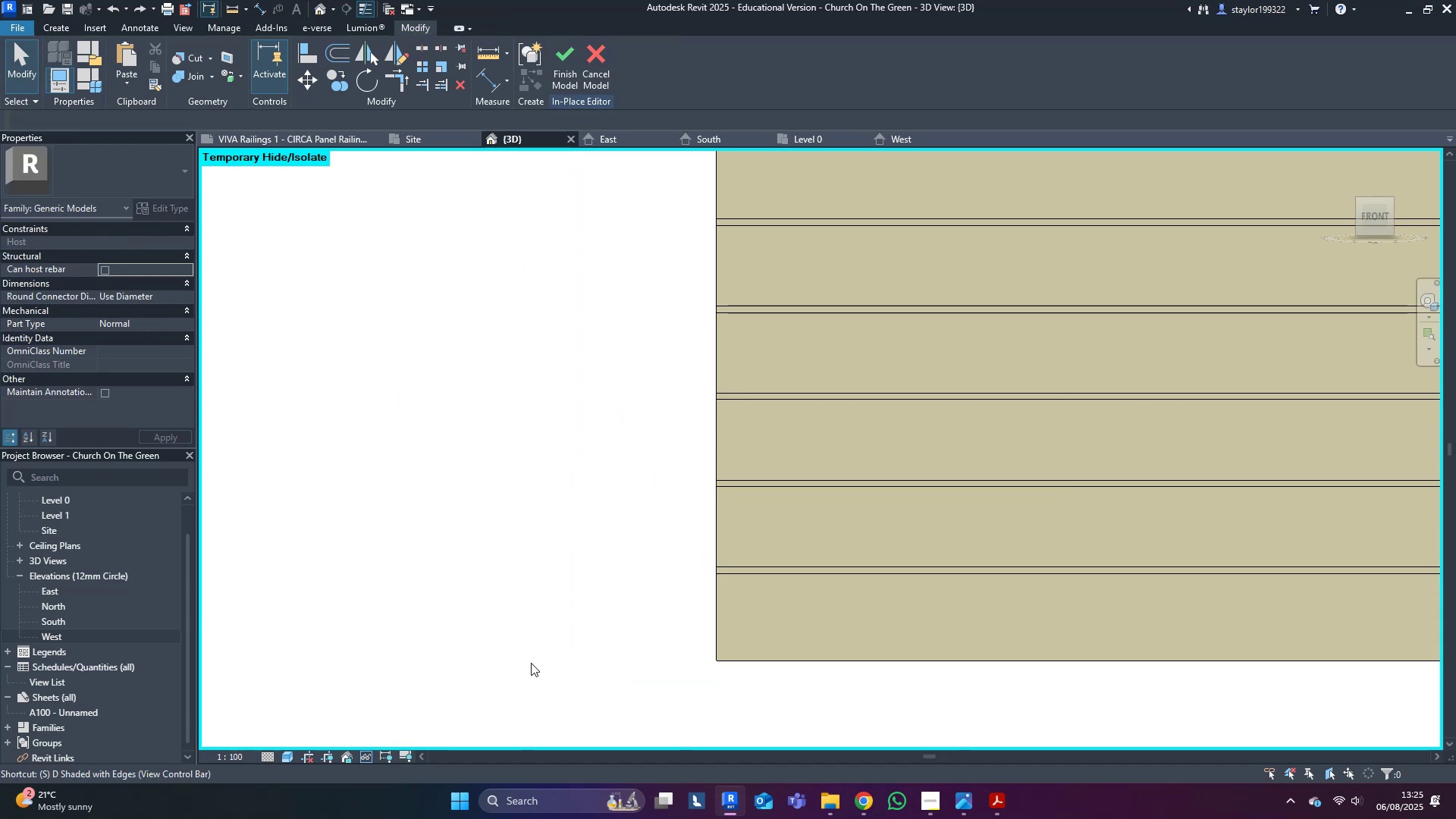 
scroll: coordinate [554, 618], scroll_direction: down, amount: 12.0
 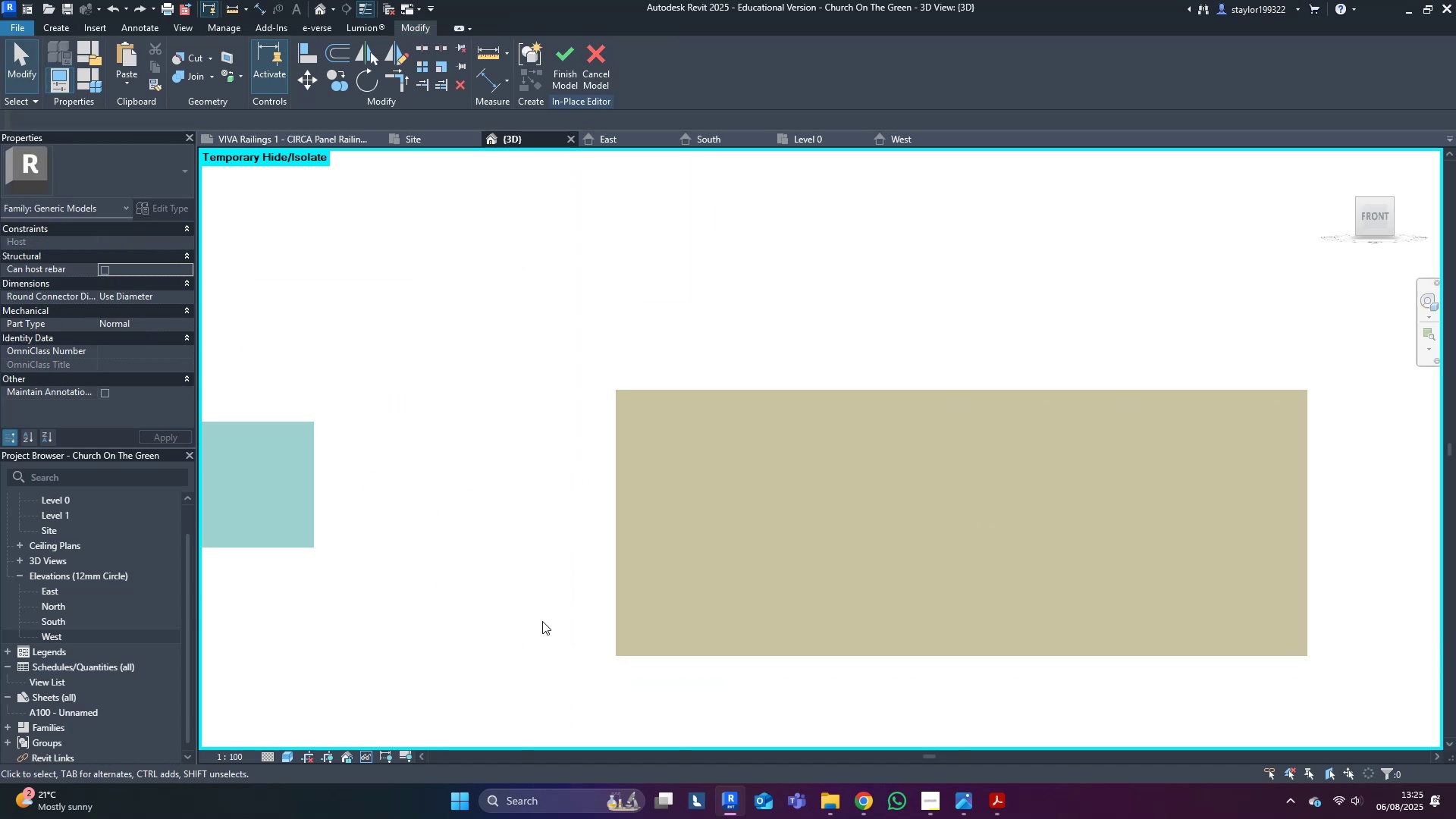 
hold_key(key=ShiftLeft, duration=0.35)
 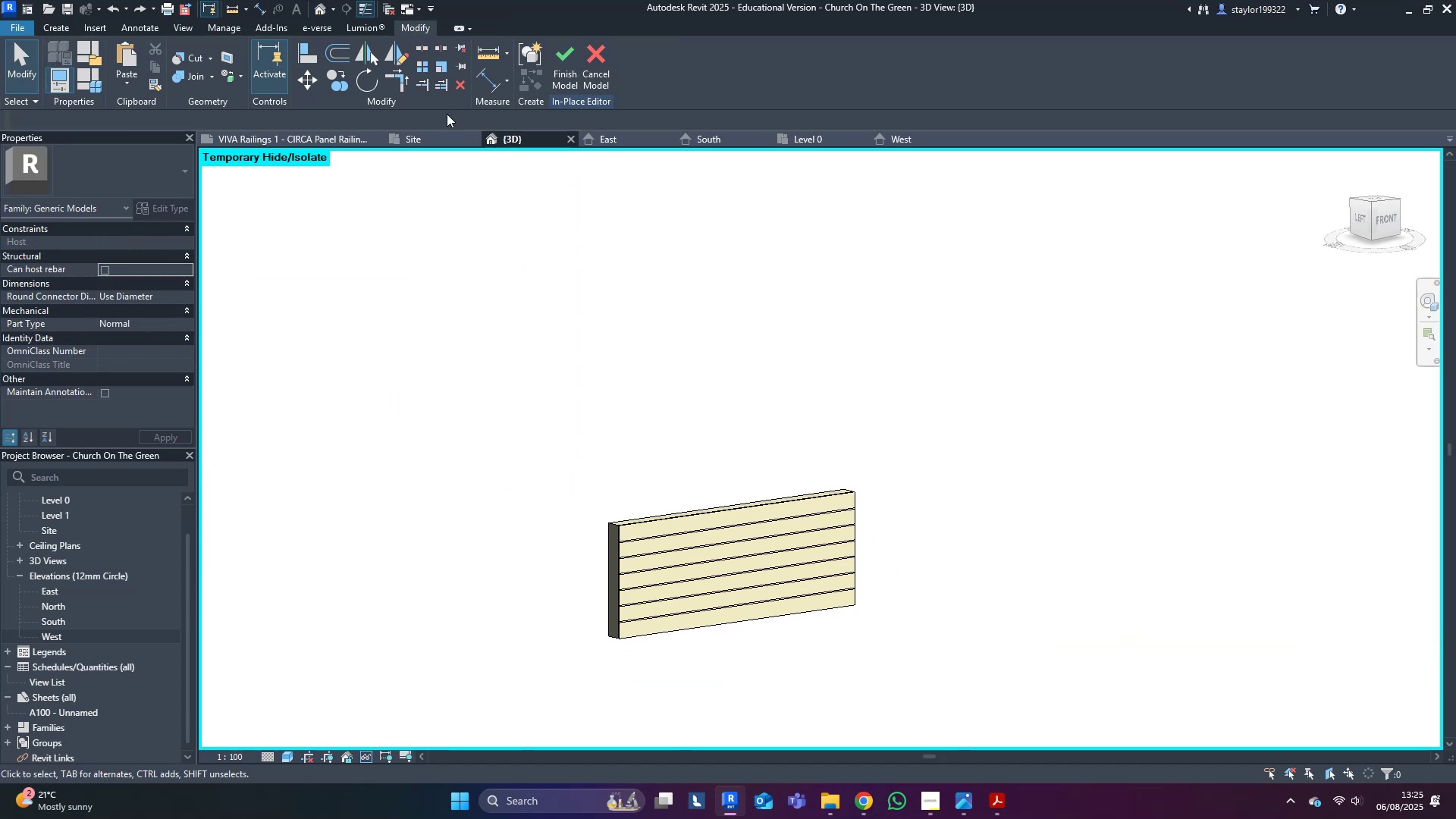 
left_click([560, 52])
 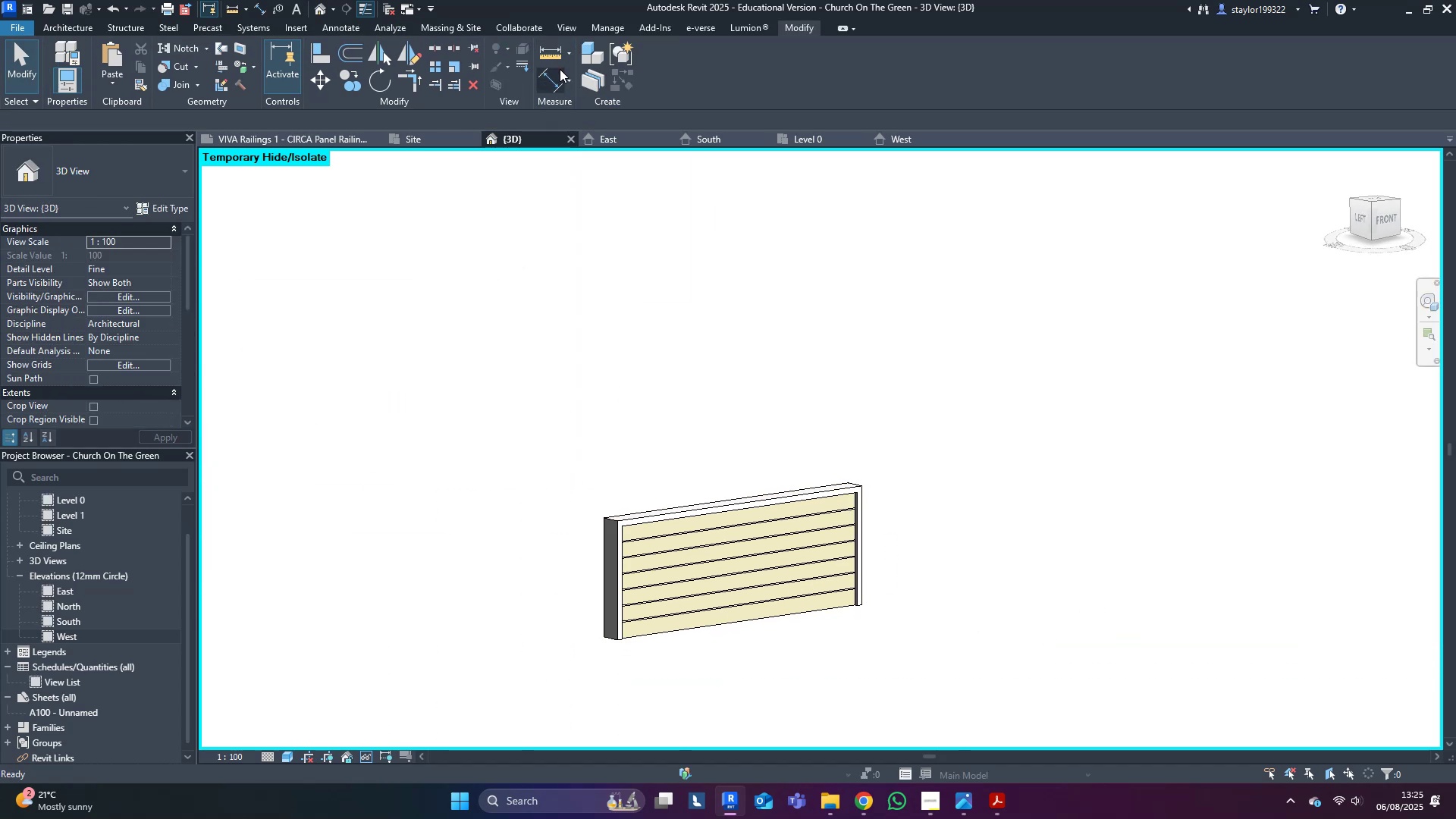 
type(hr)
 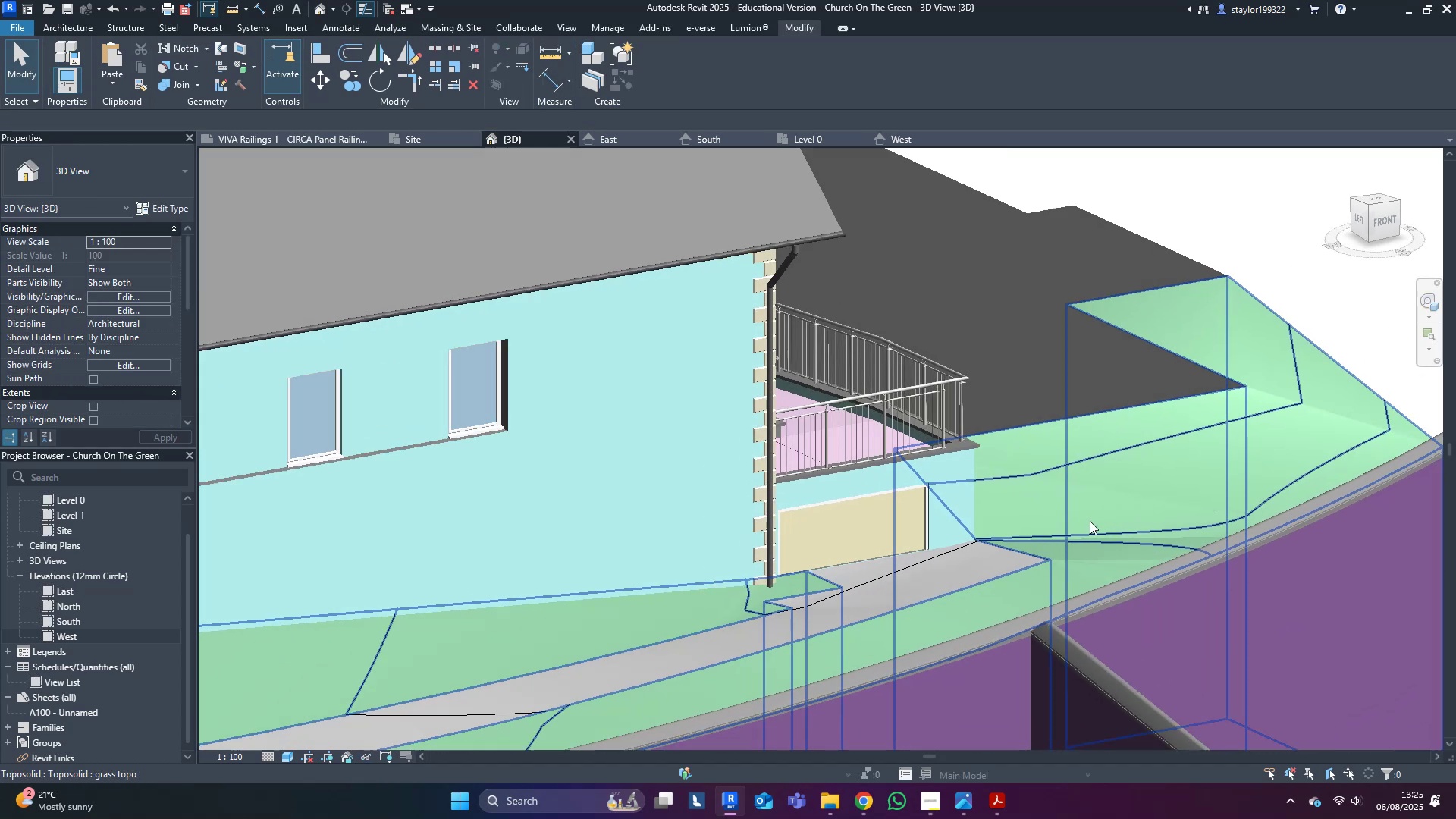 
scroll: coordinate [1082, 516], scroll_direction: down, amount: 12.0
 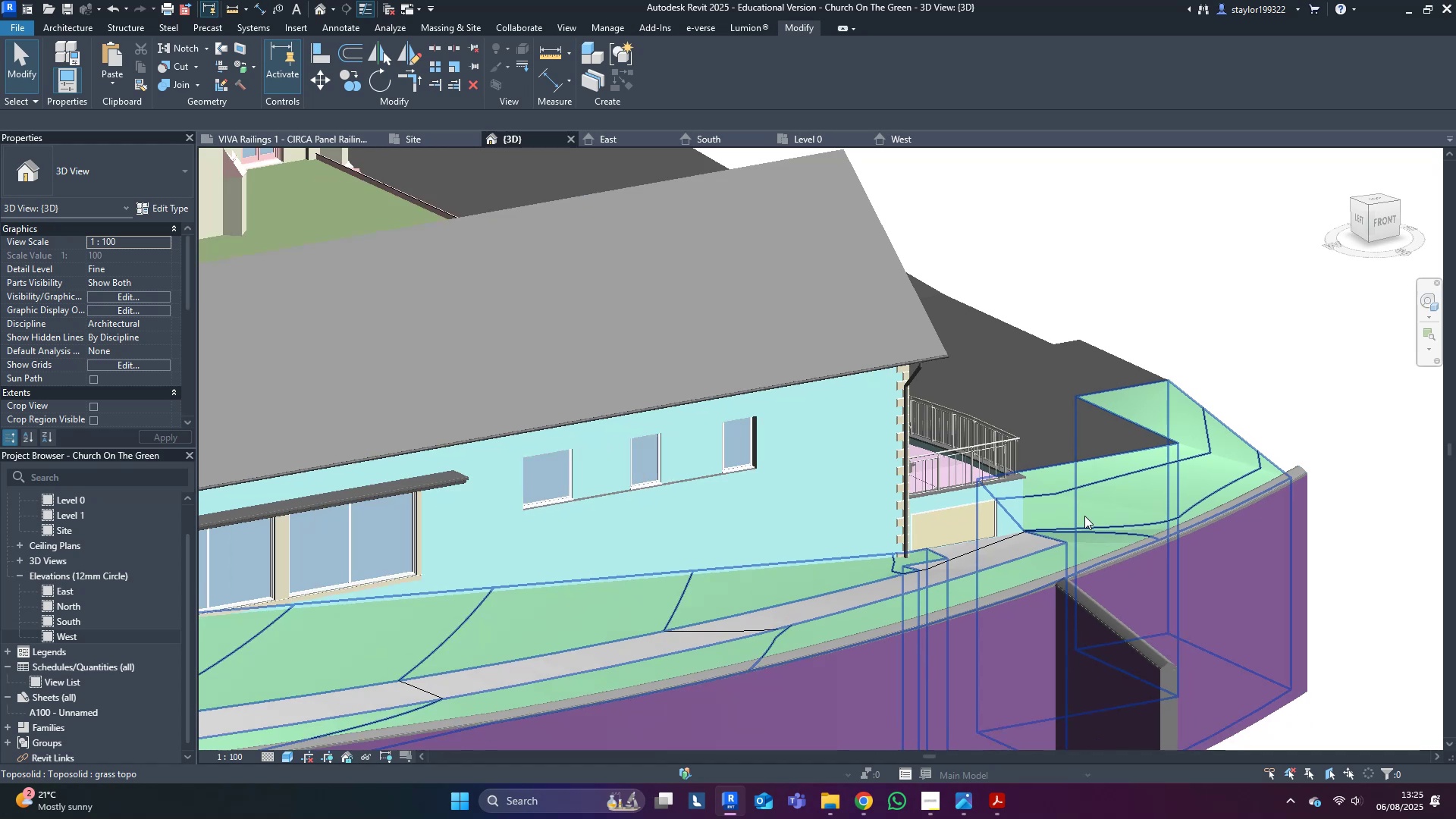 
hold_key(key=ShiftLeft, duration=0.43)
 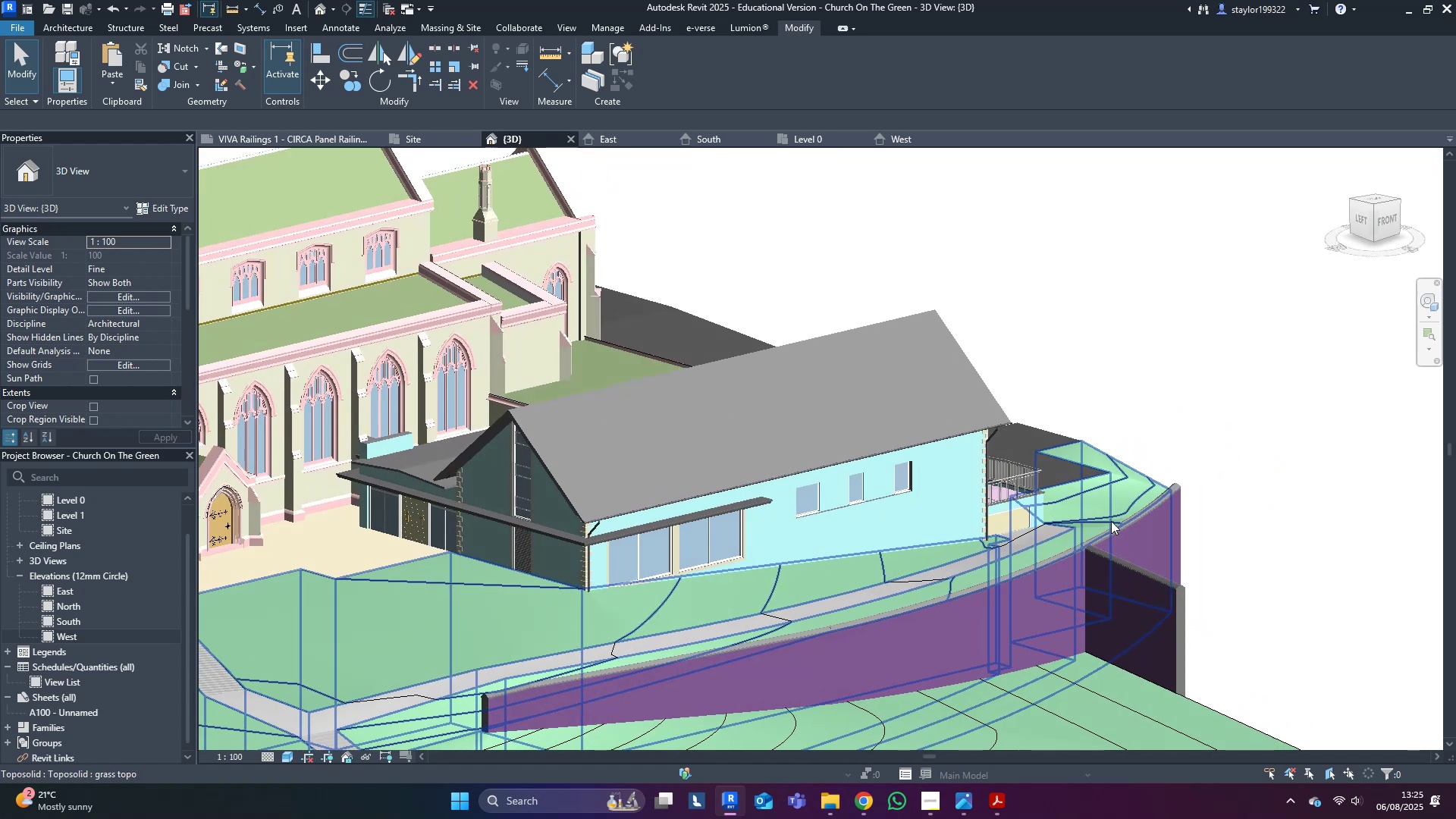 
key(Control+S)
 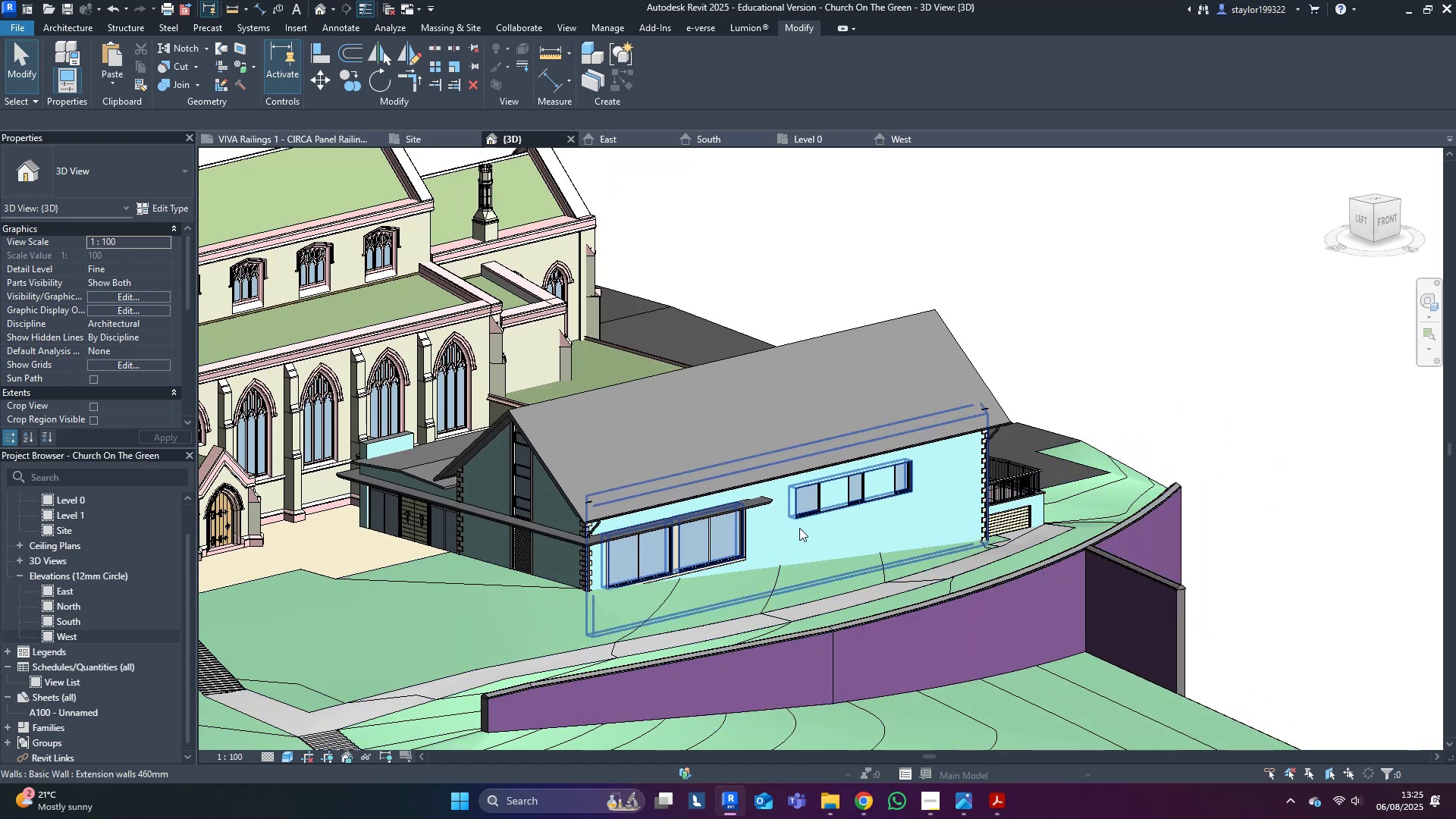 
wait(7.39)
 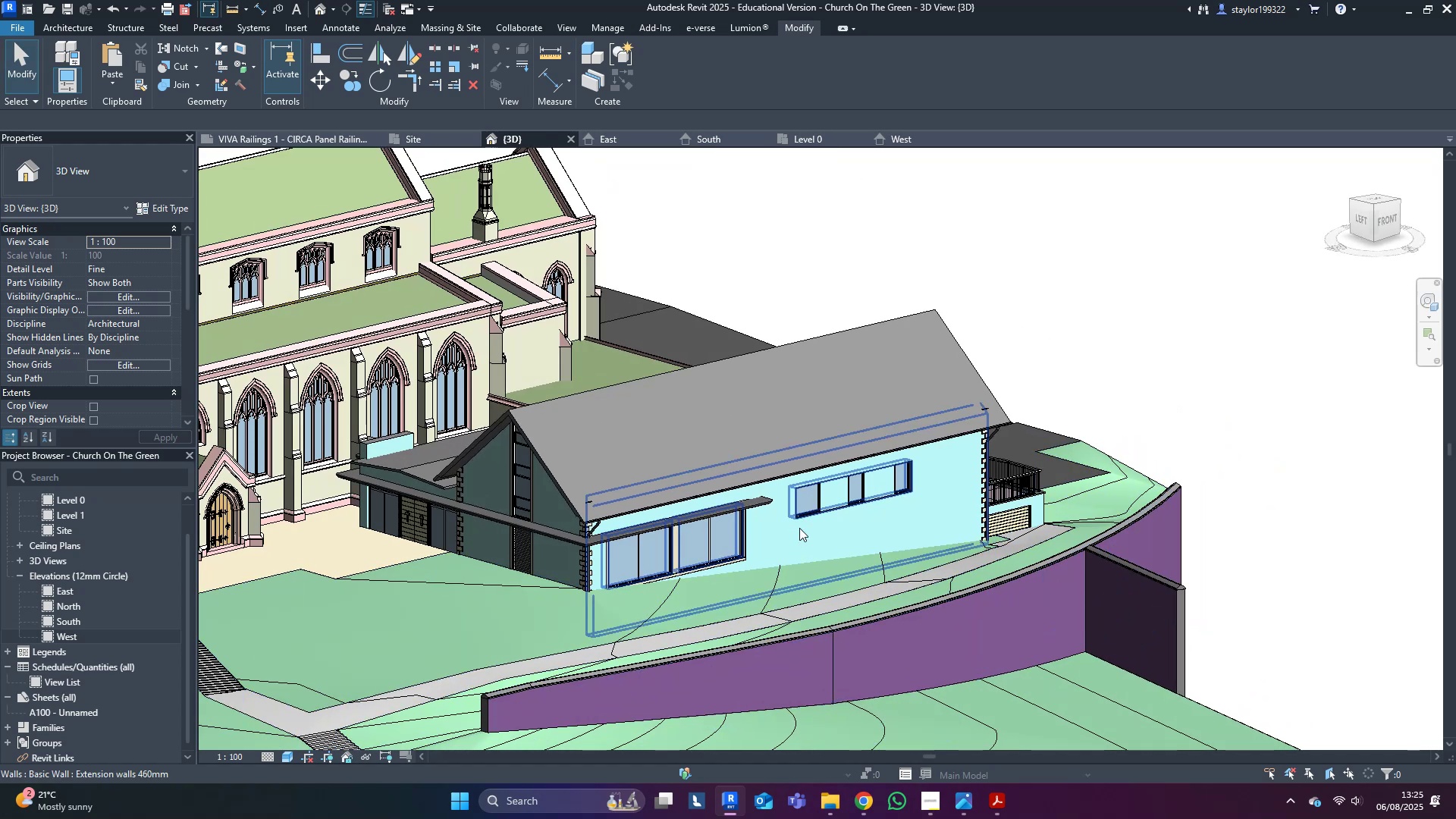 
scroll: coordinate [852, 450], scroll_direction: down, amount: 4.0
 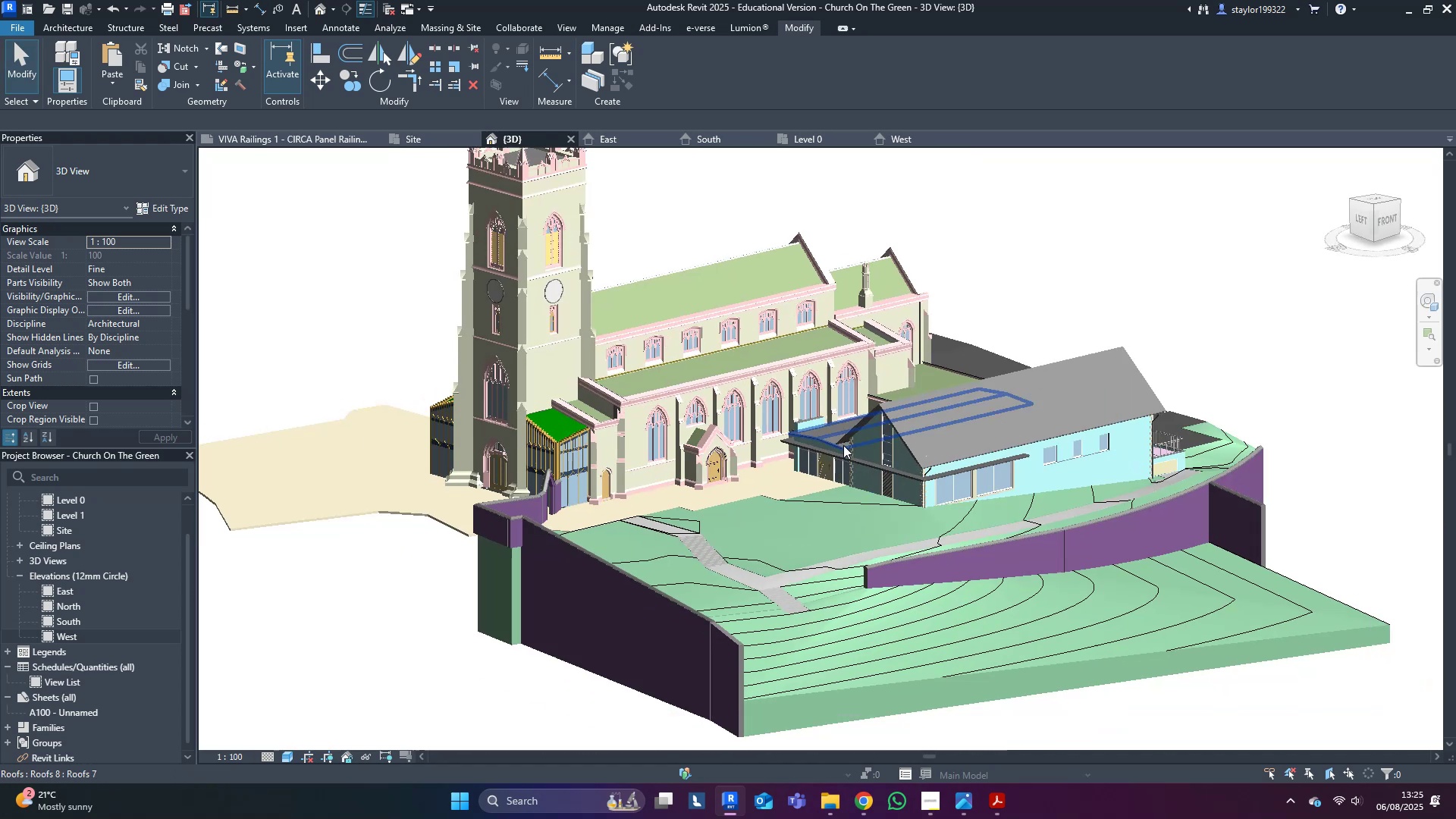 
hold_key(key=ShiftLeft, duration=0.55)
 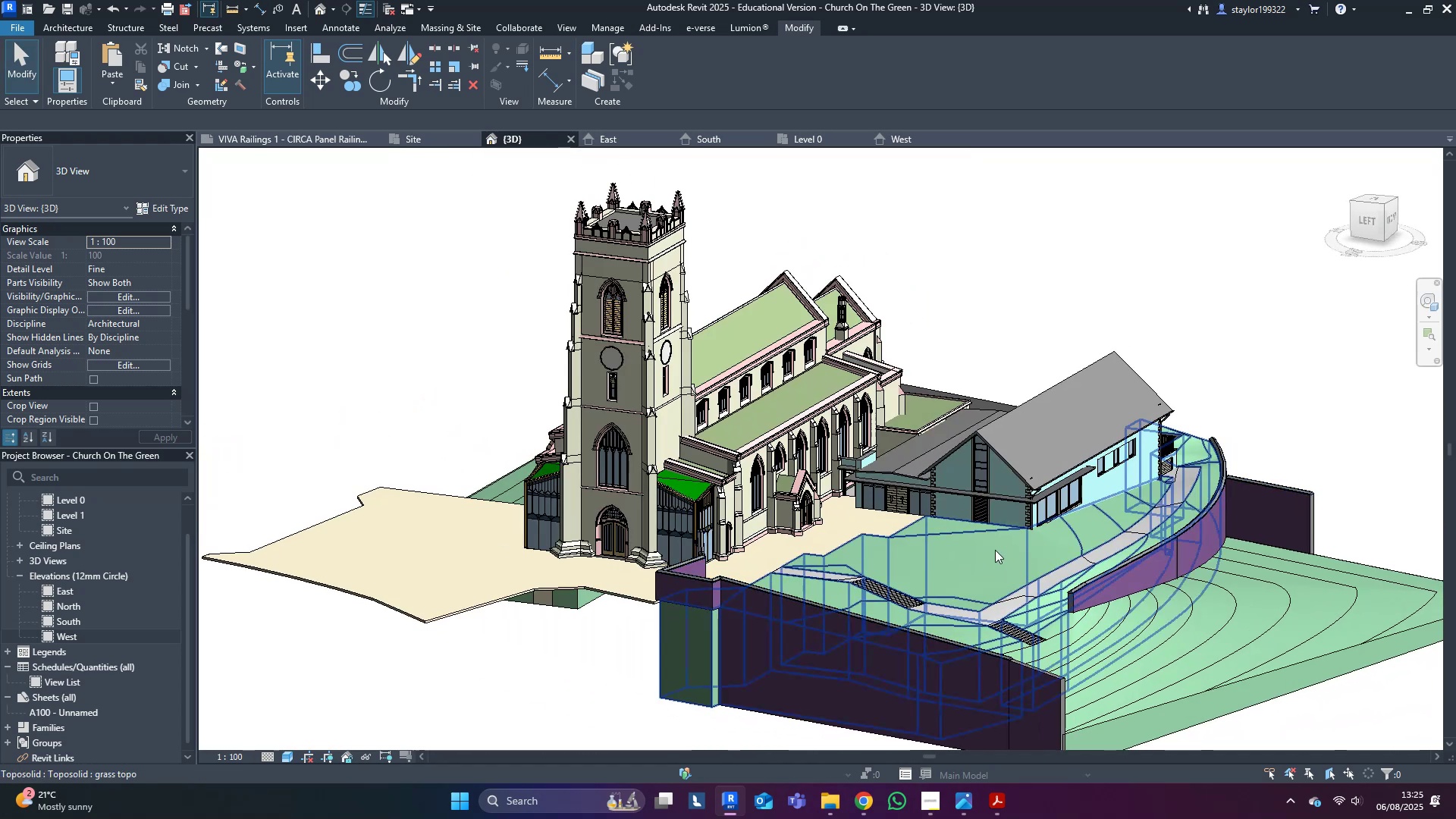 
scroll: coordinate [855, 564], scroll_direction: up, amount: 5.0
 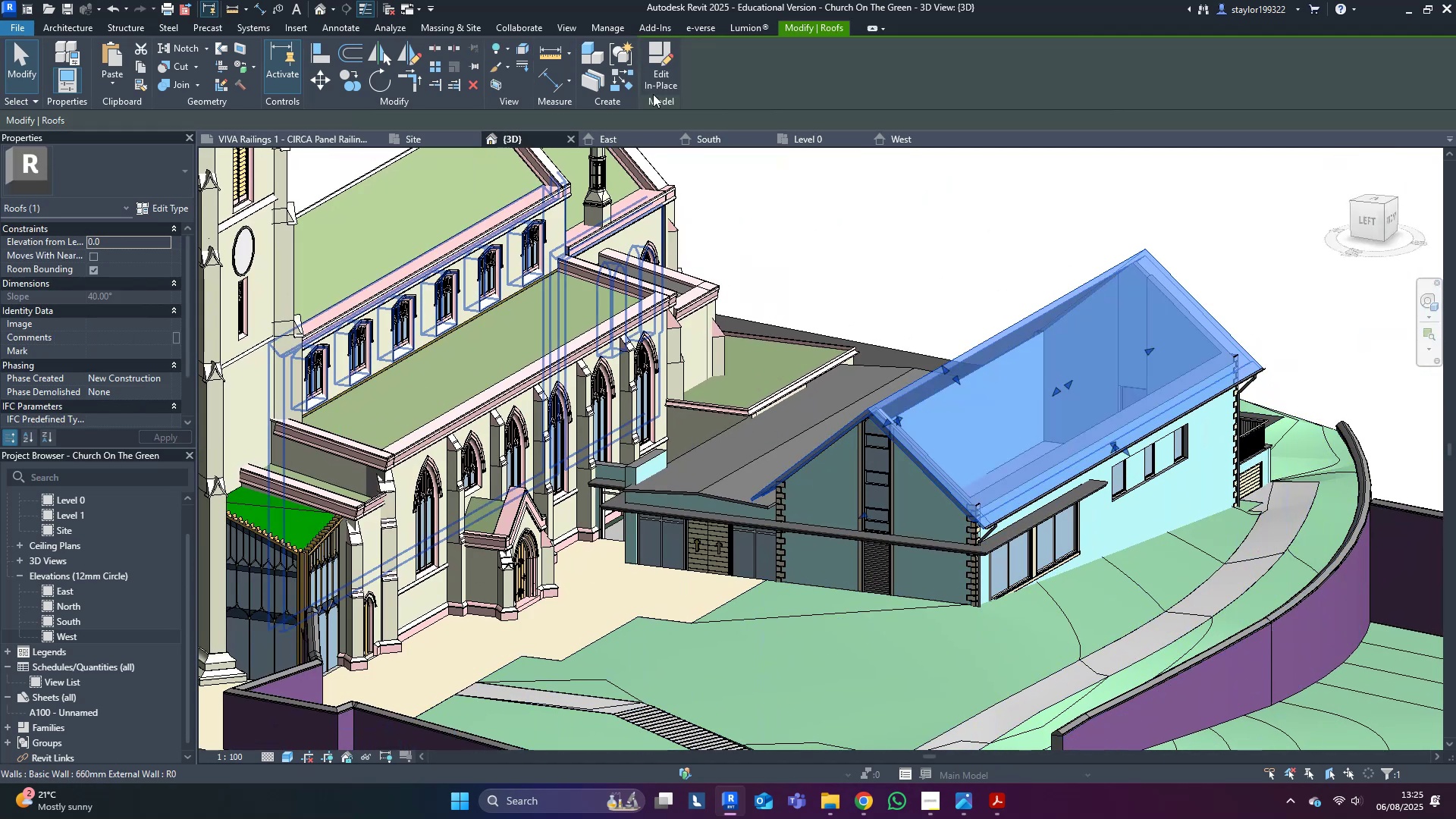 
left_click([977, 381])
 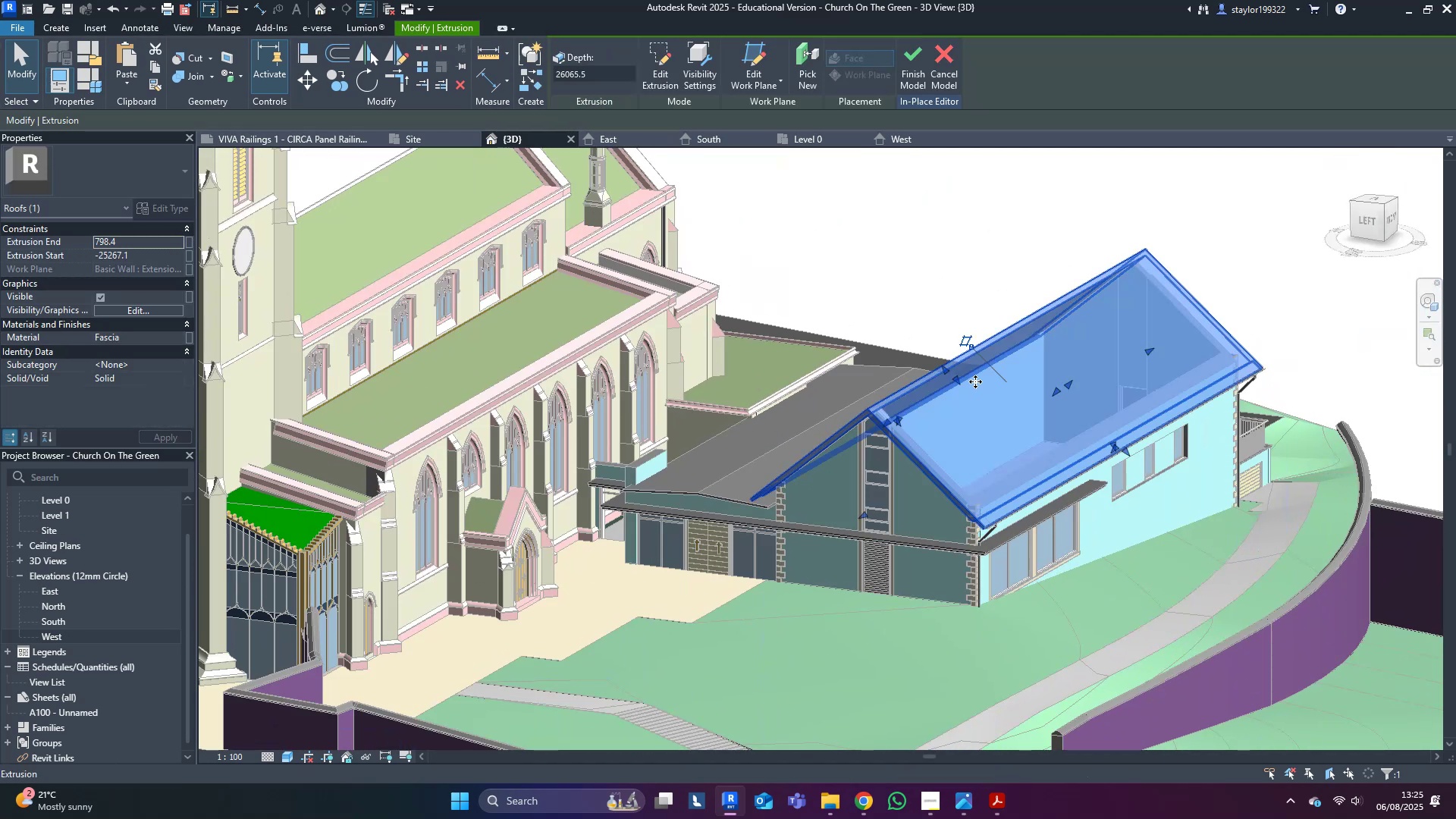 
key(Control+C)
 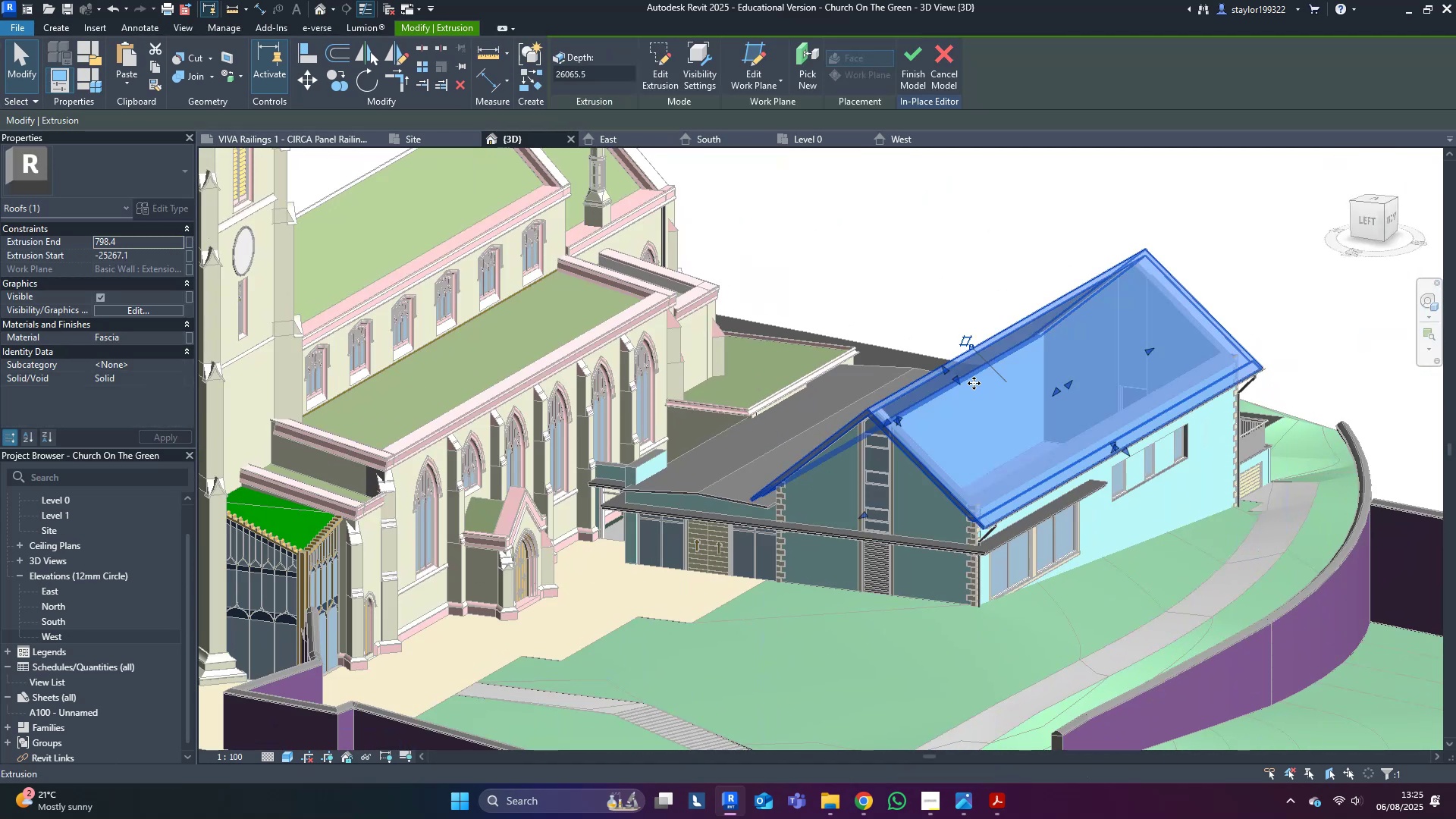 
key(Control+C)
 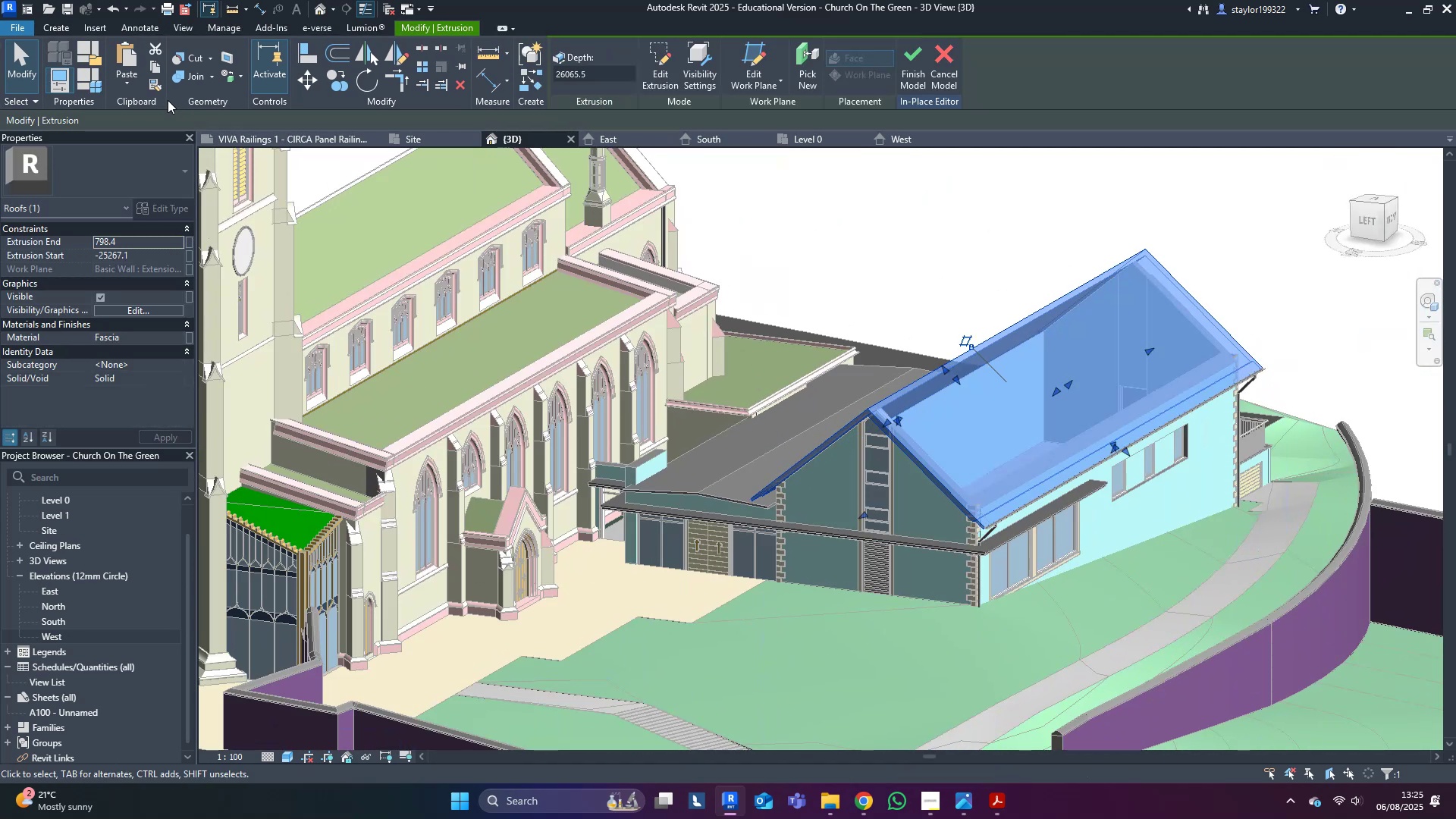 
left_click([130, 78])
 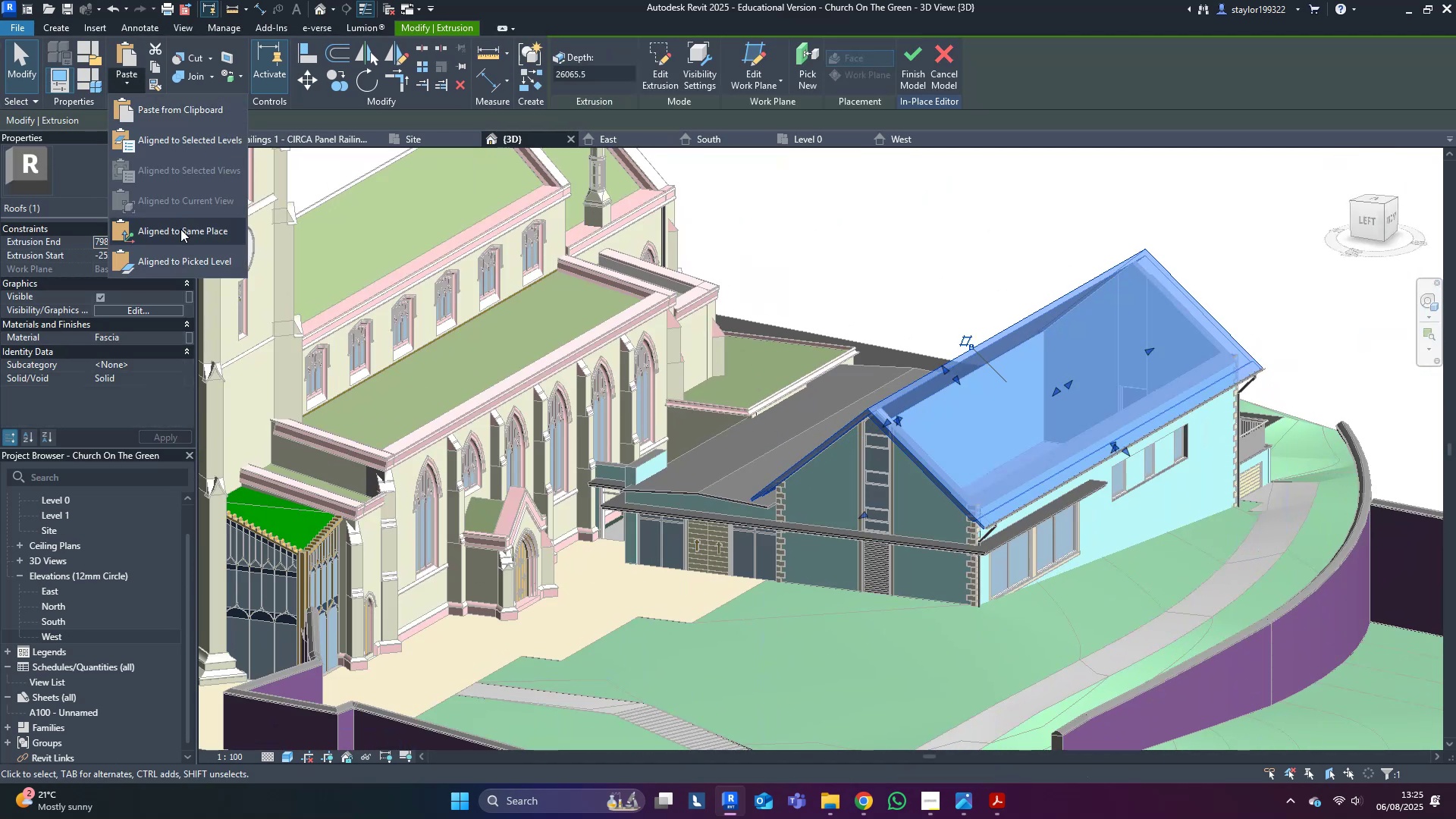 
left_click([180, 229])
 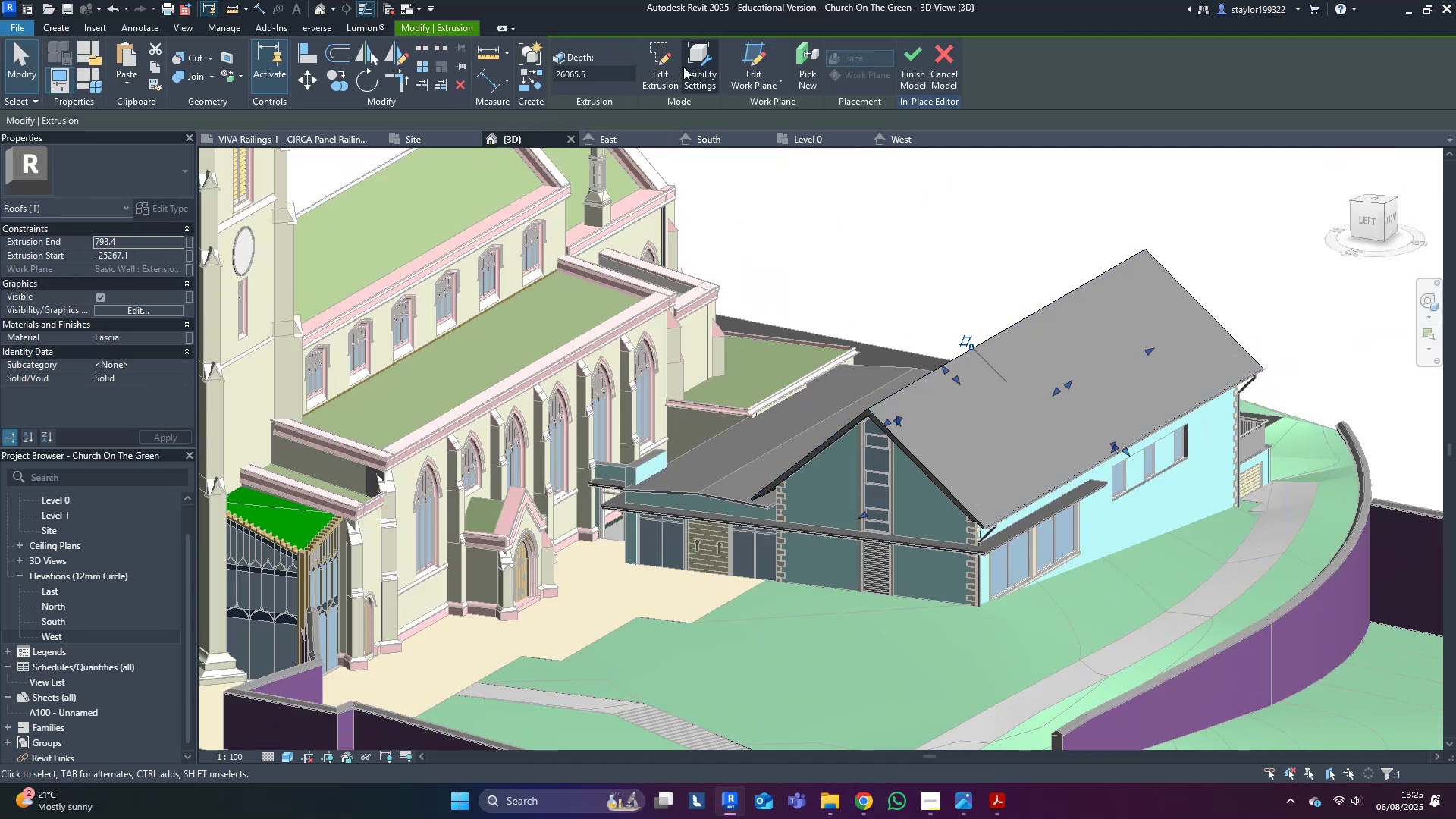 
left_click([664, 77])
 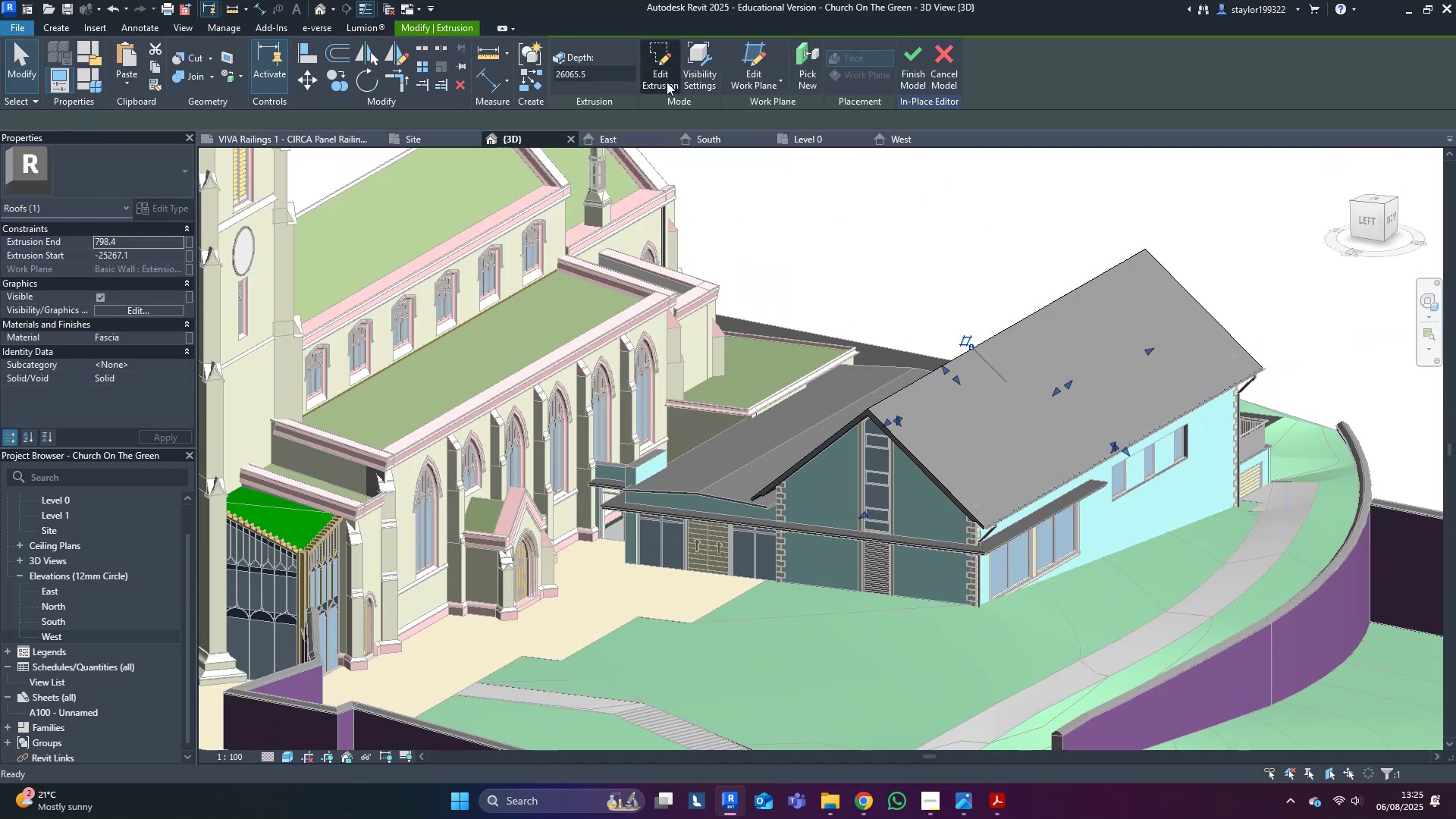 
hold_key(key=ShiftLeft, duration=0.36)
 